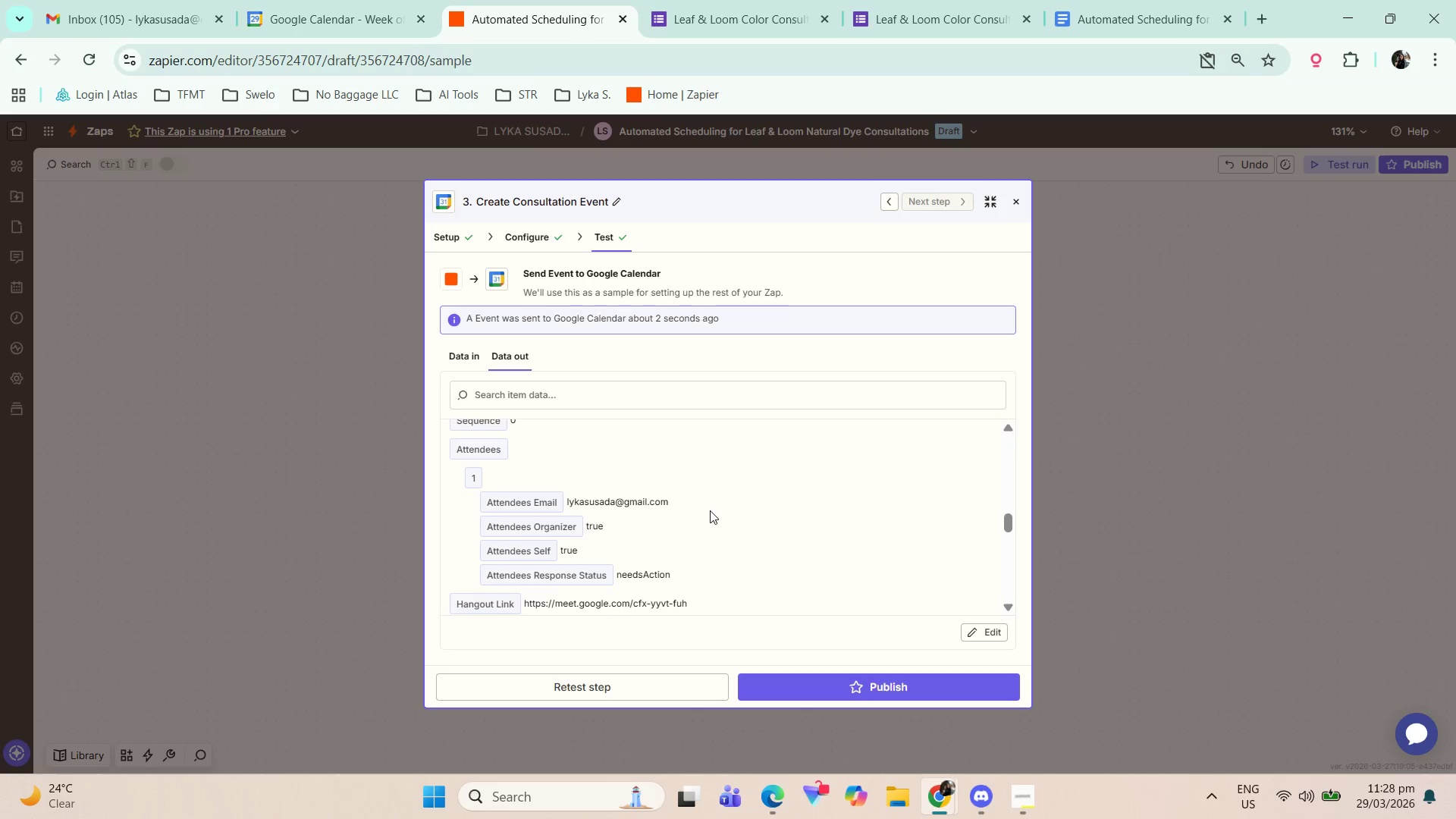 
scroll: coordinate [711, 512], scroll_direction: up, amount: 3.0
 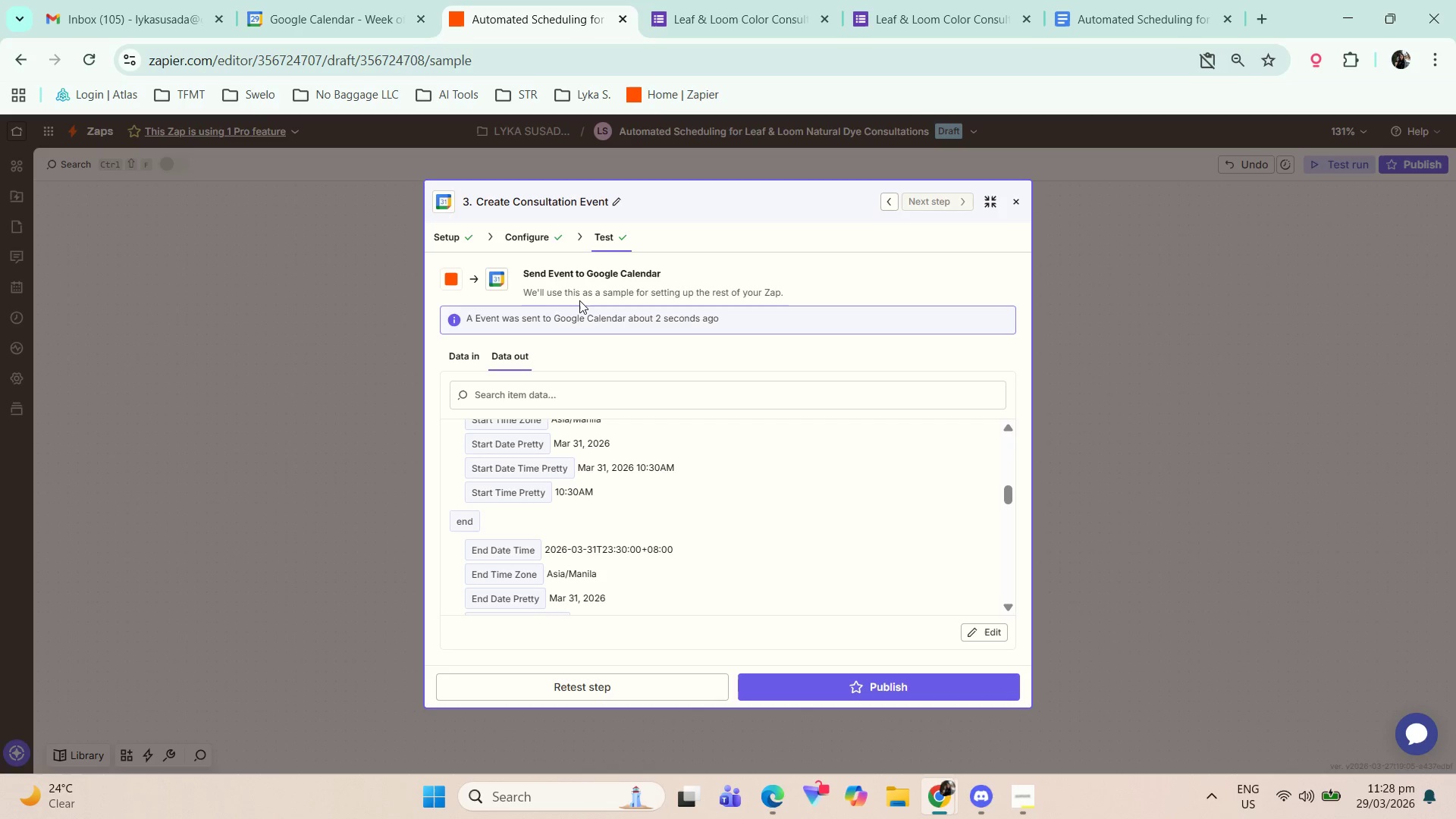 
left_click([536, 234])
 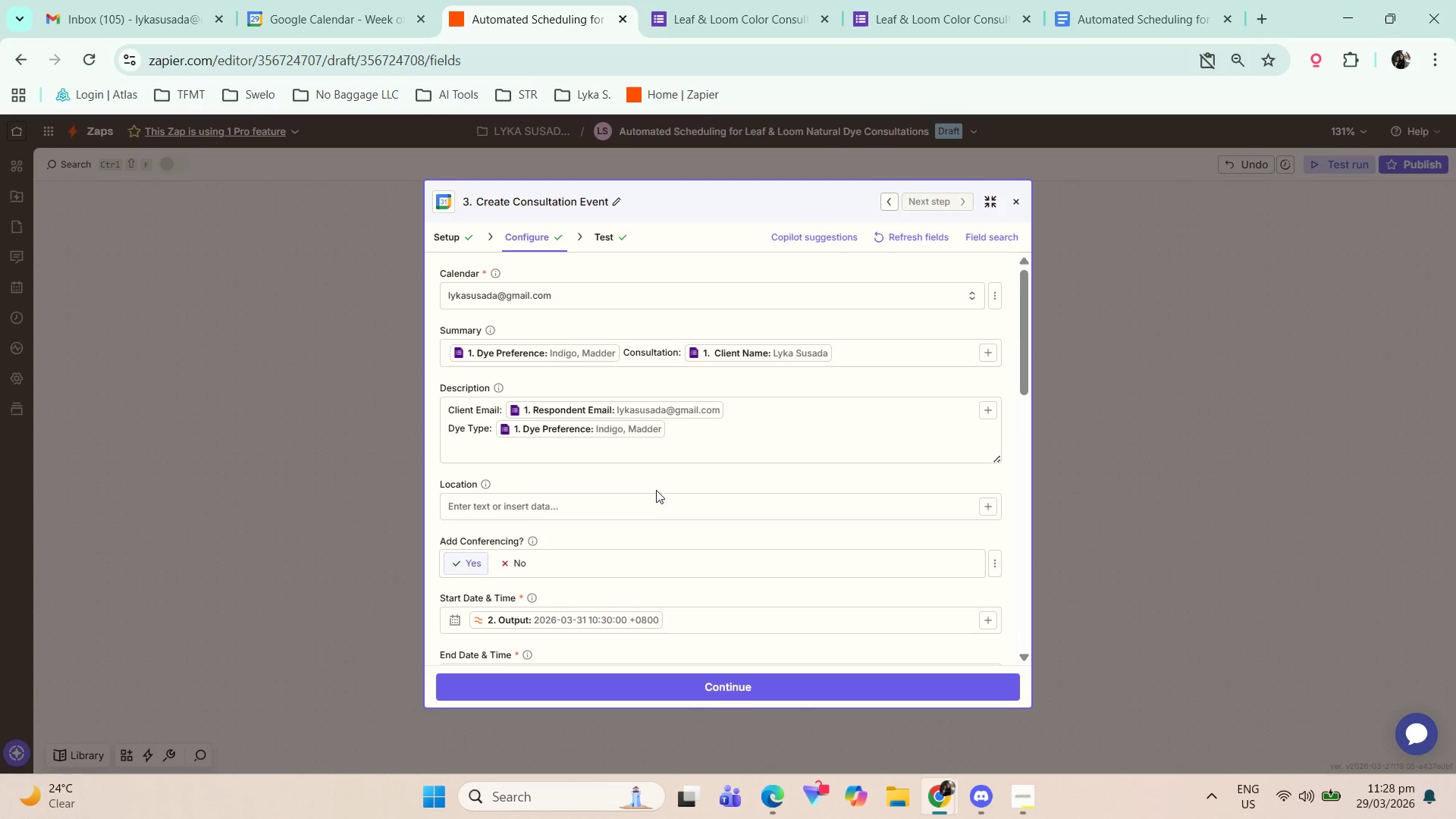 
scroll: coordinate [701, 511], scroll_direction: down, amount: 2.0
 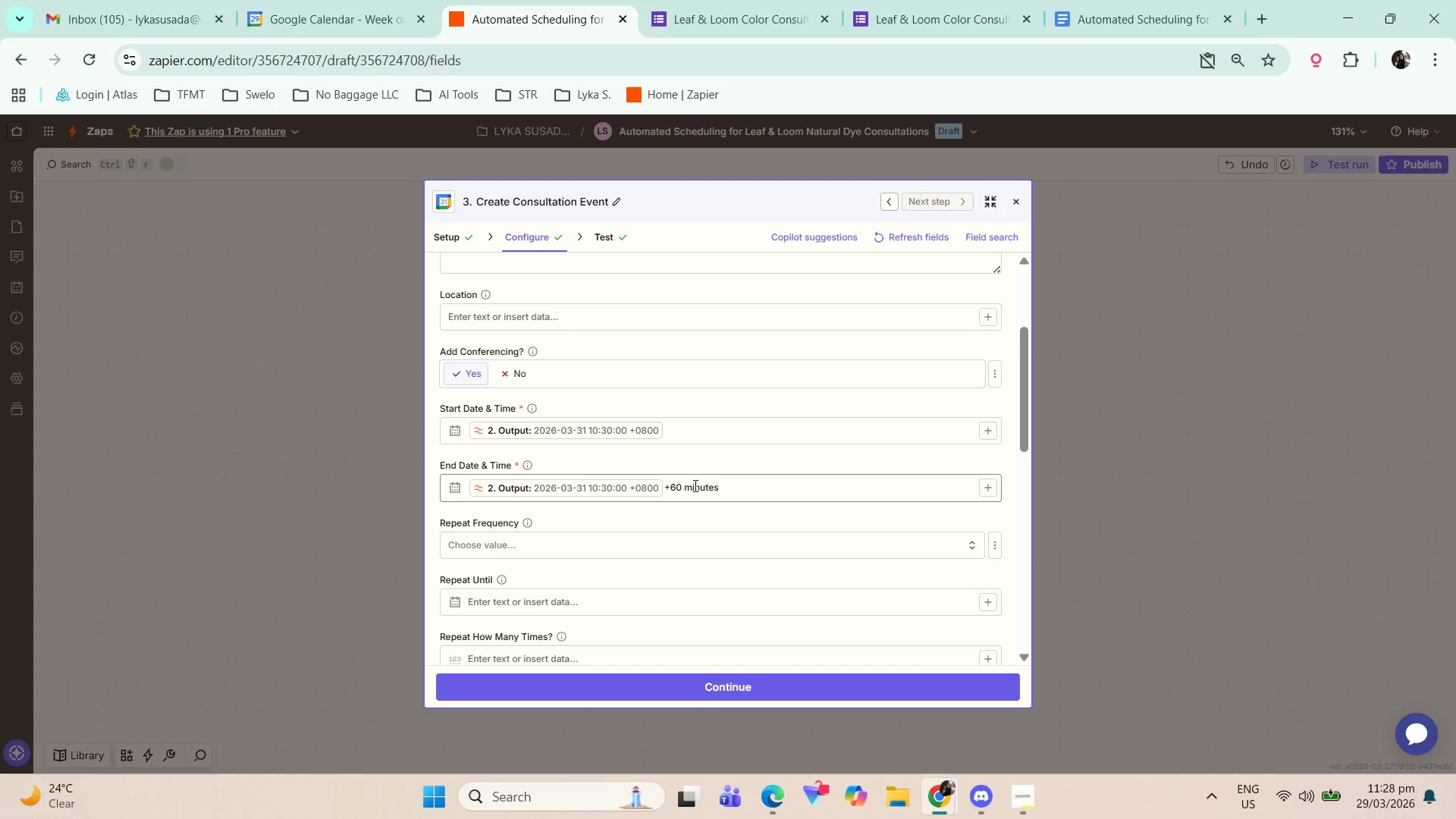 
left_click([734, 488])
 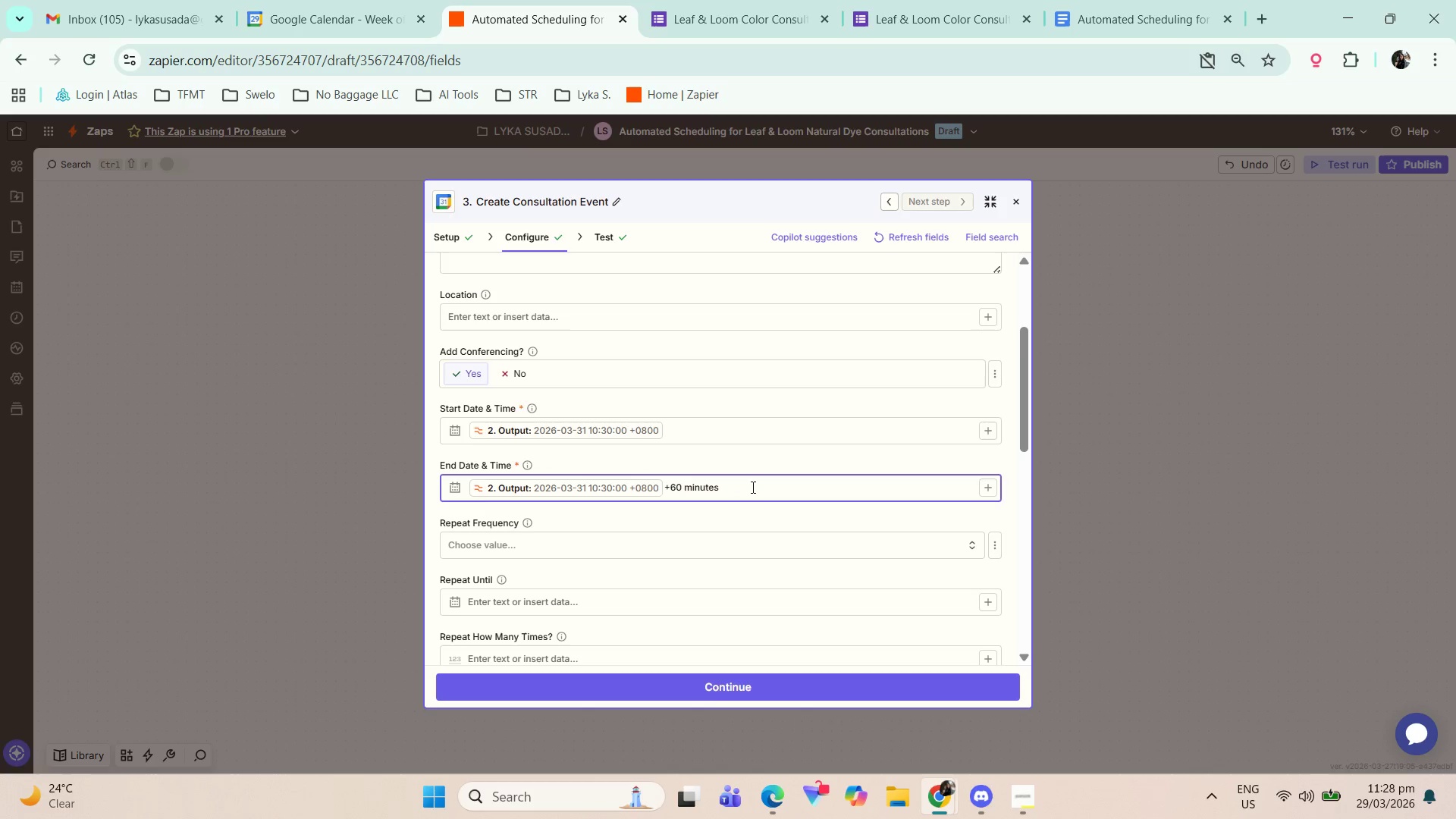 
wait(12.44)
 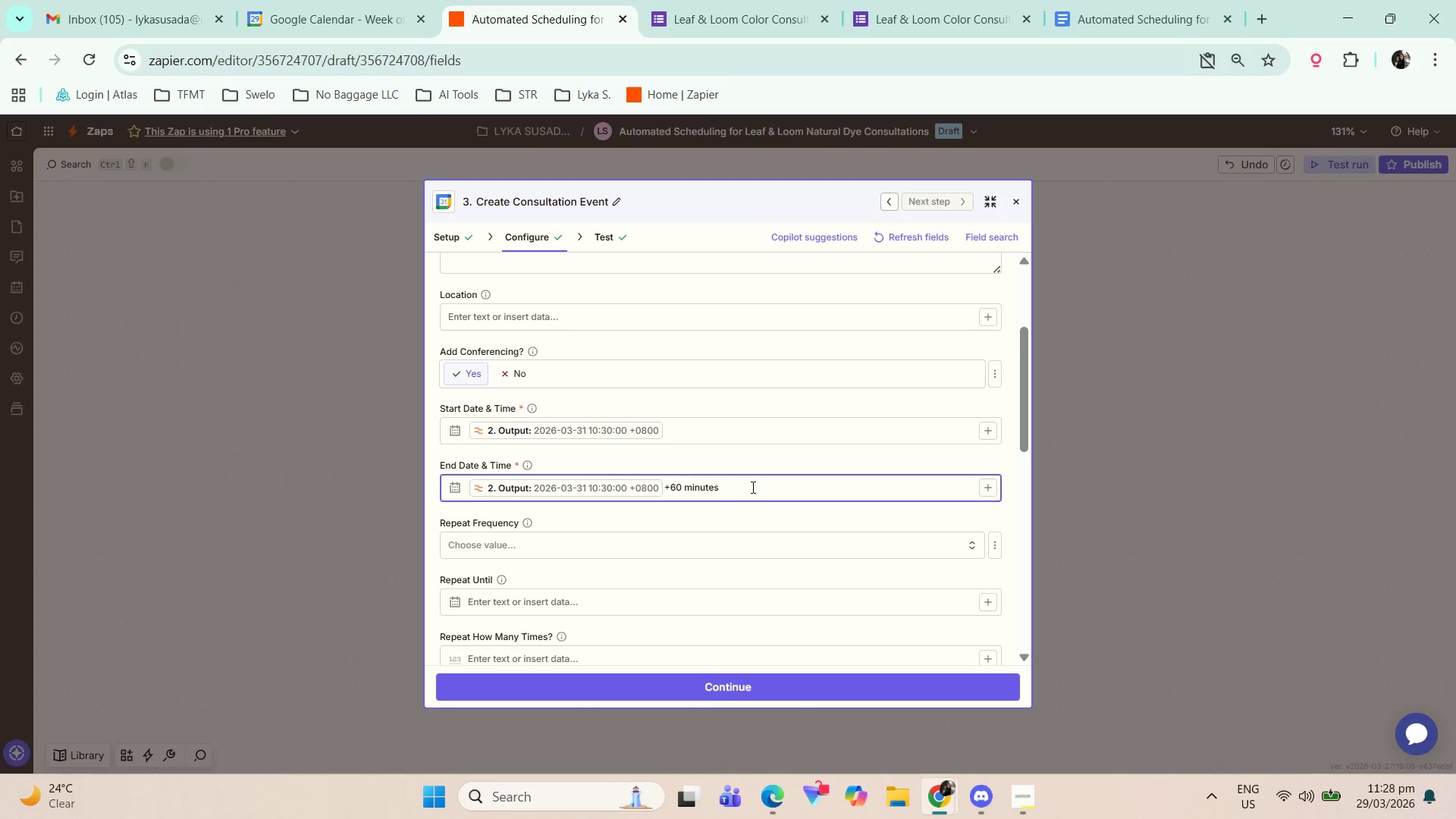 
key(Backspace)
 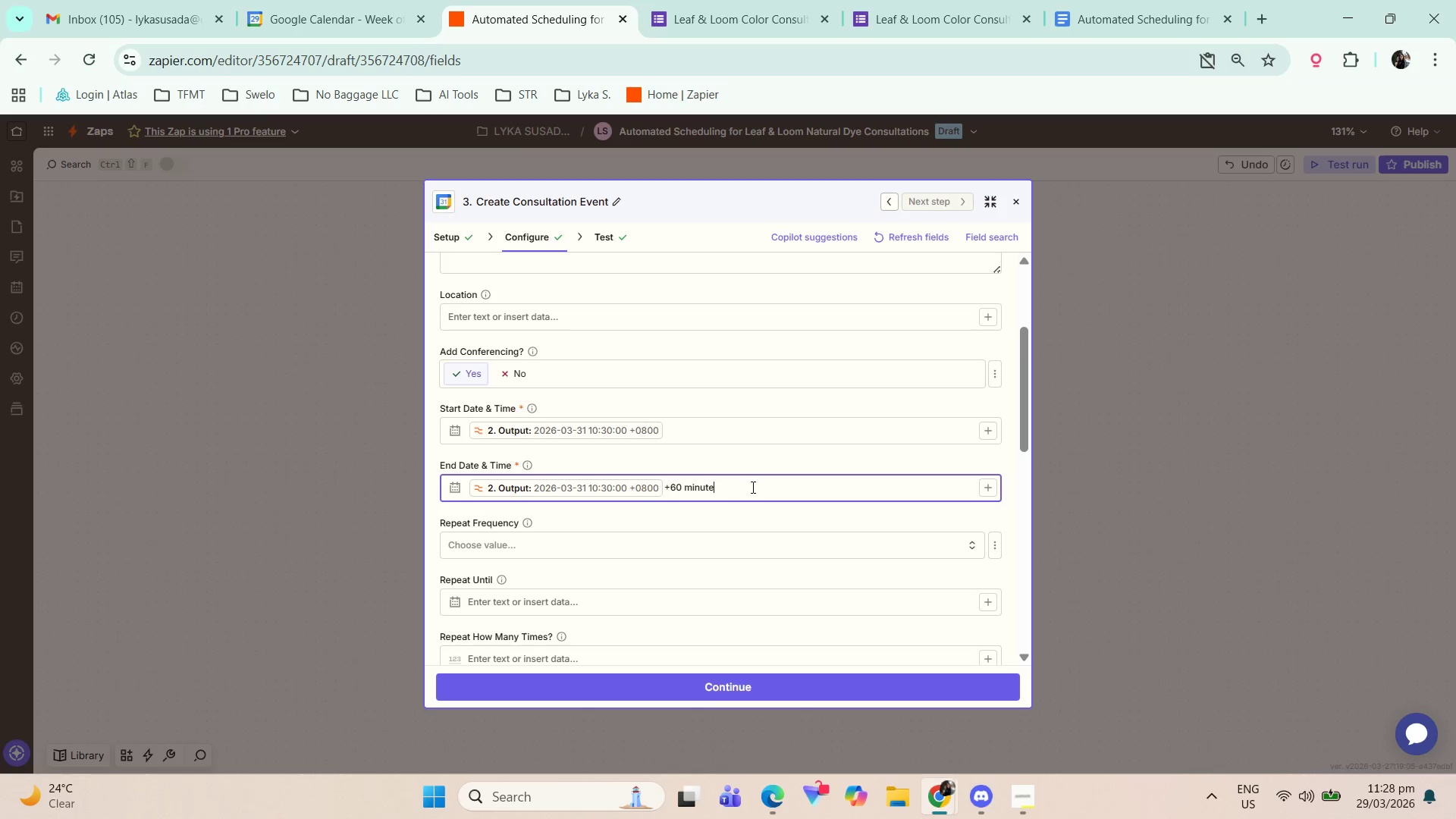 
key(Backspace)
 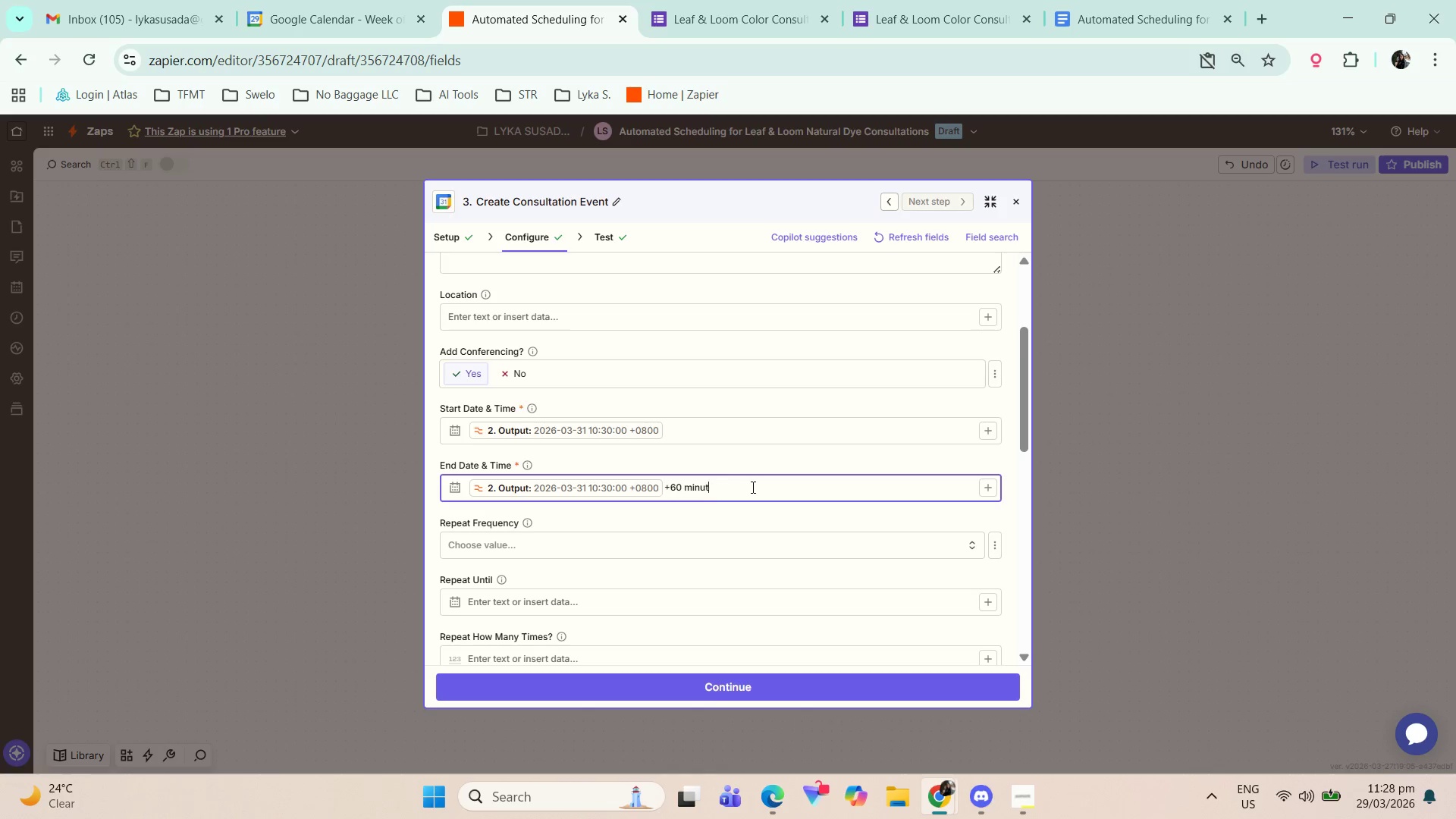 
key(Backspace)
 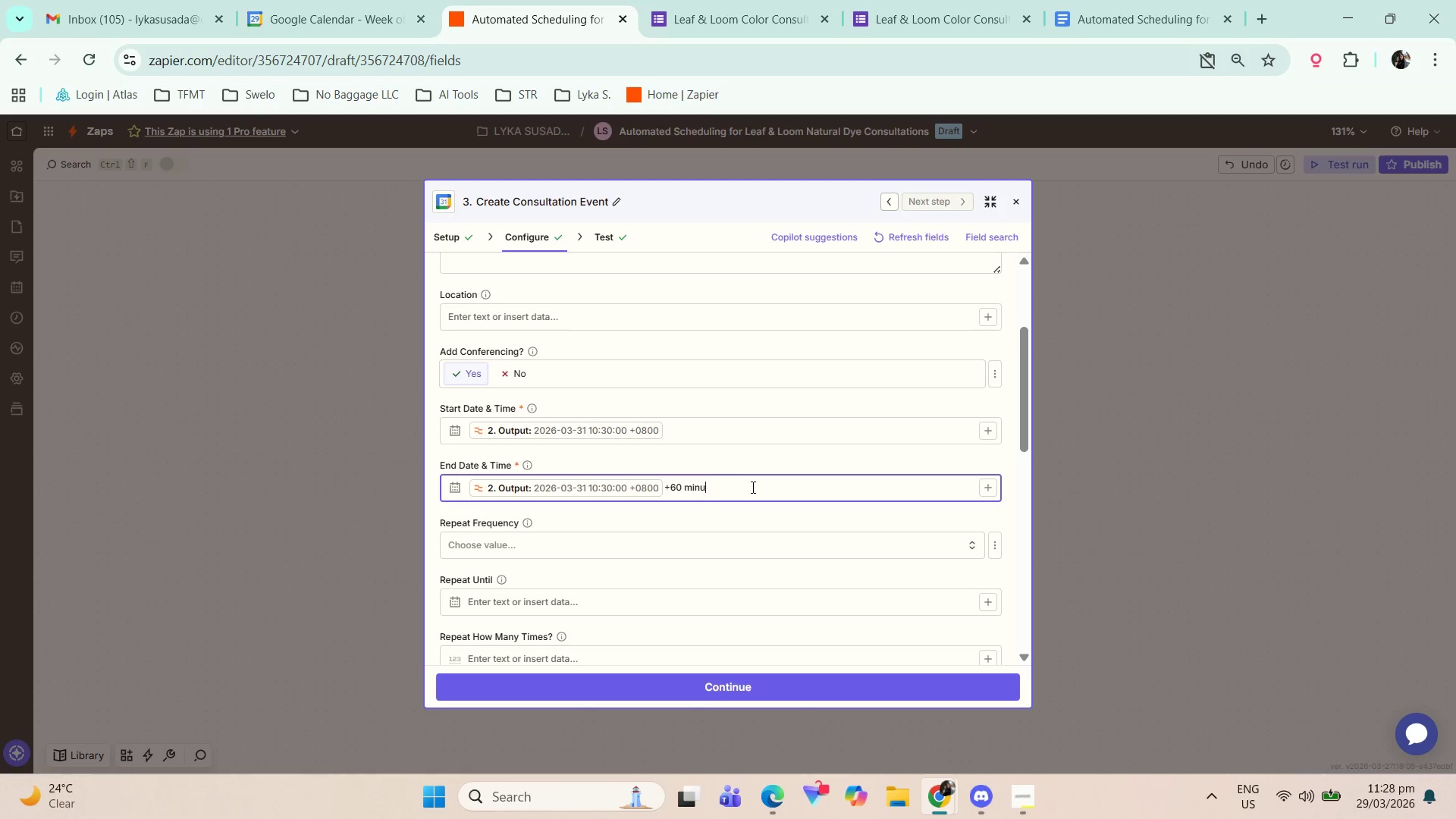 
key(Backspace)
 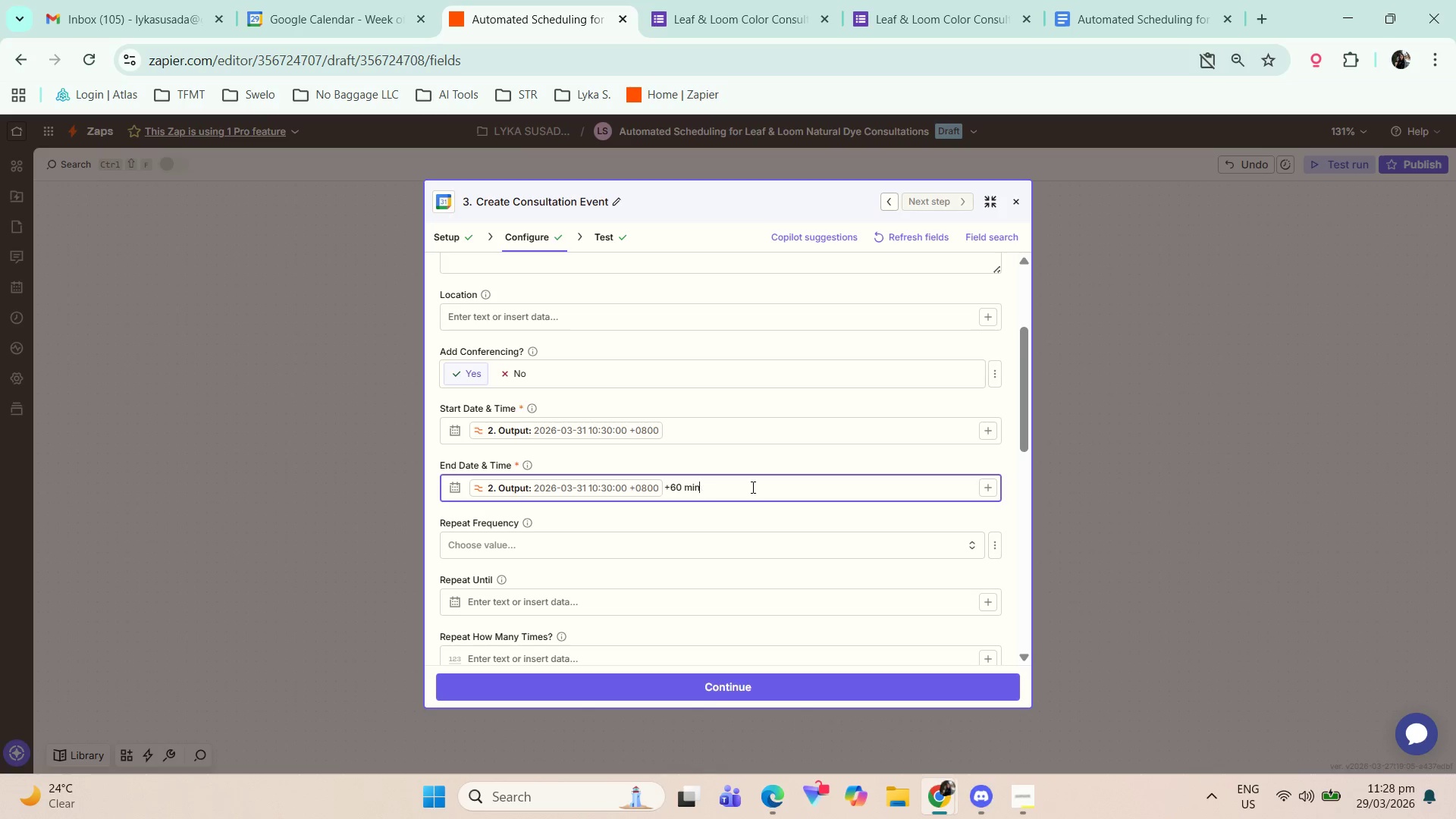 
key(Backspace)
 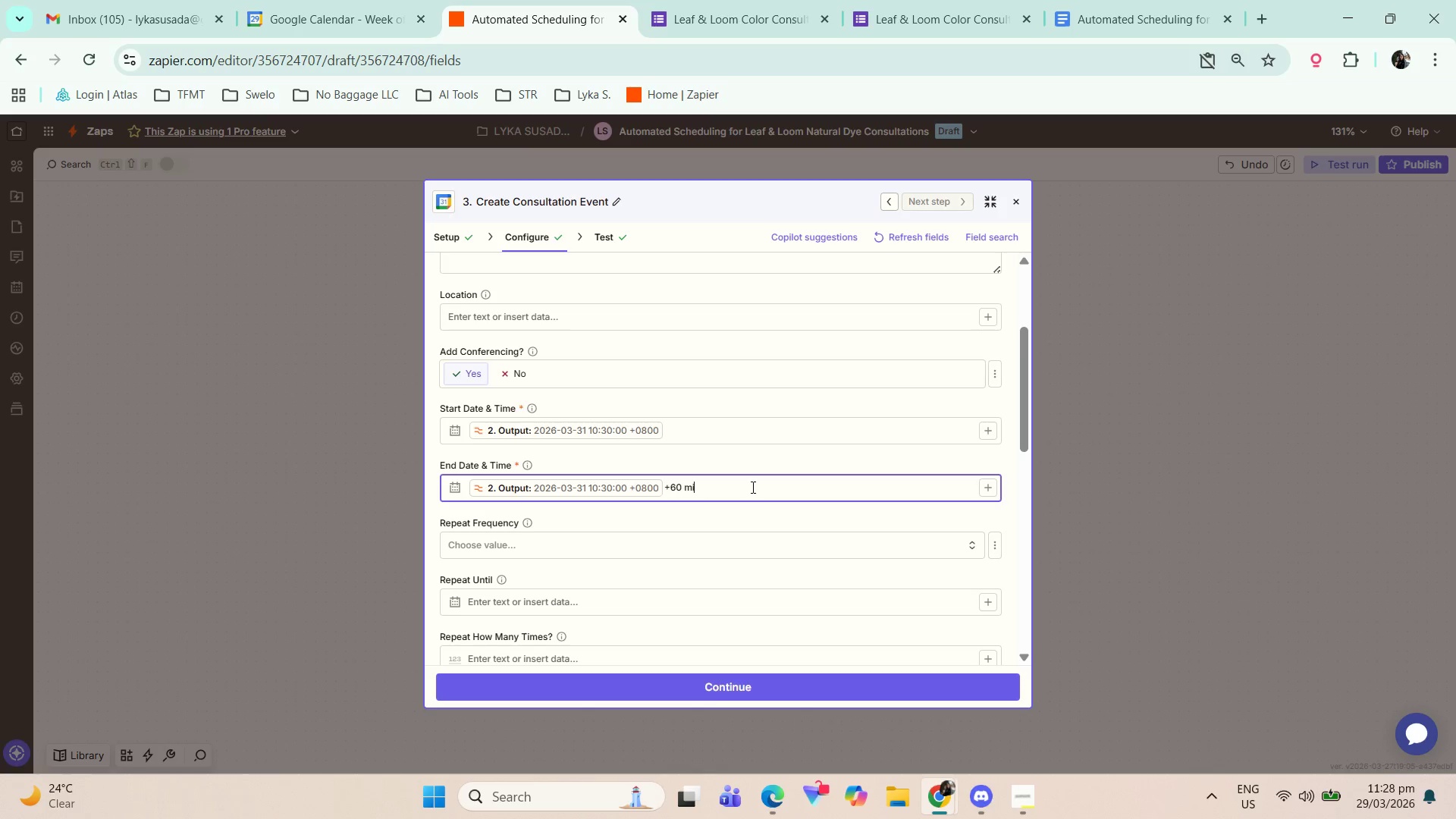 
key(Backspace)
 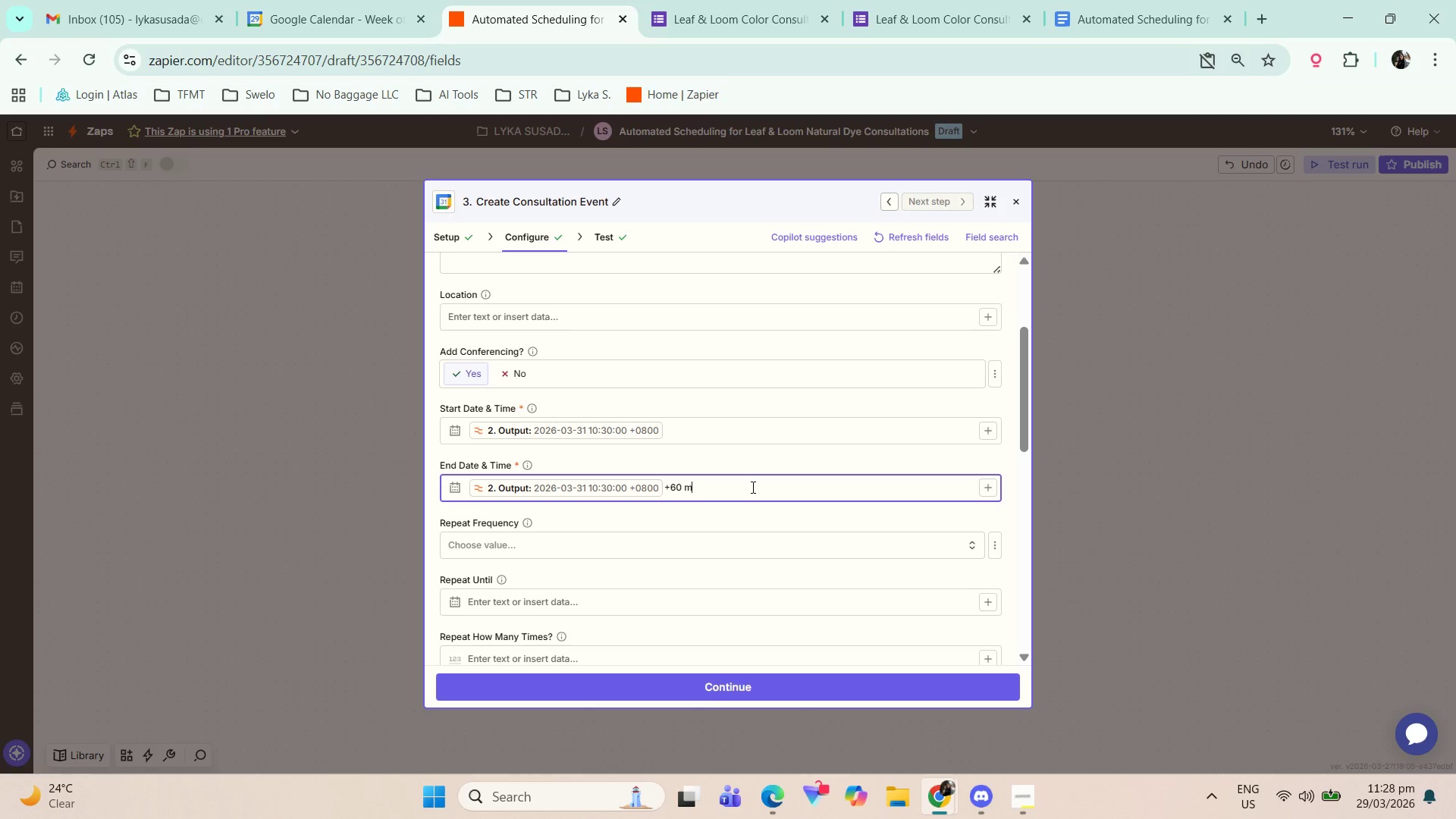 
key(Backspace)
 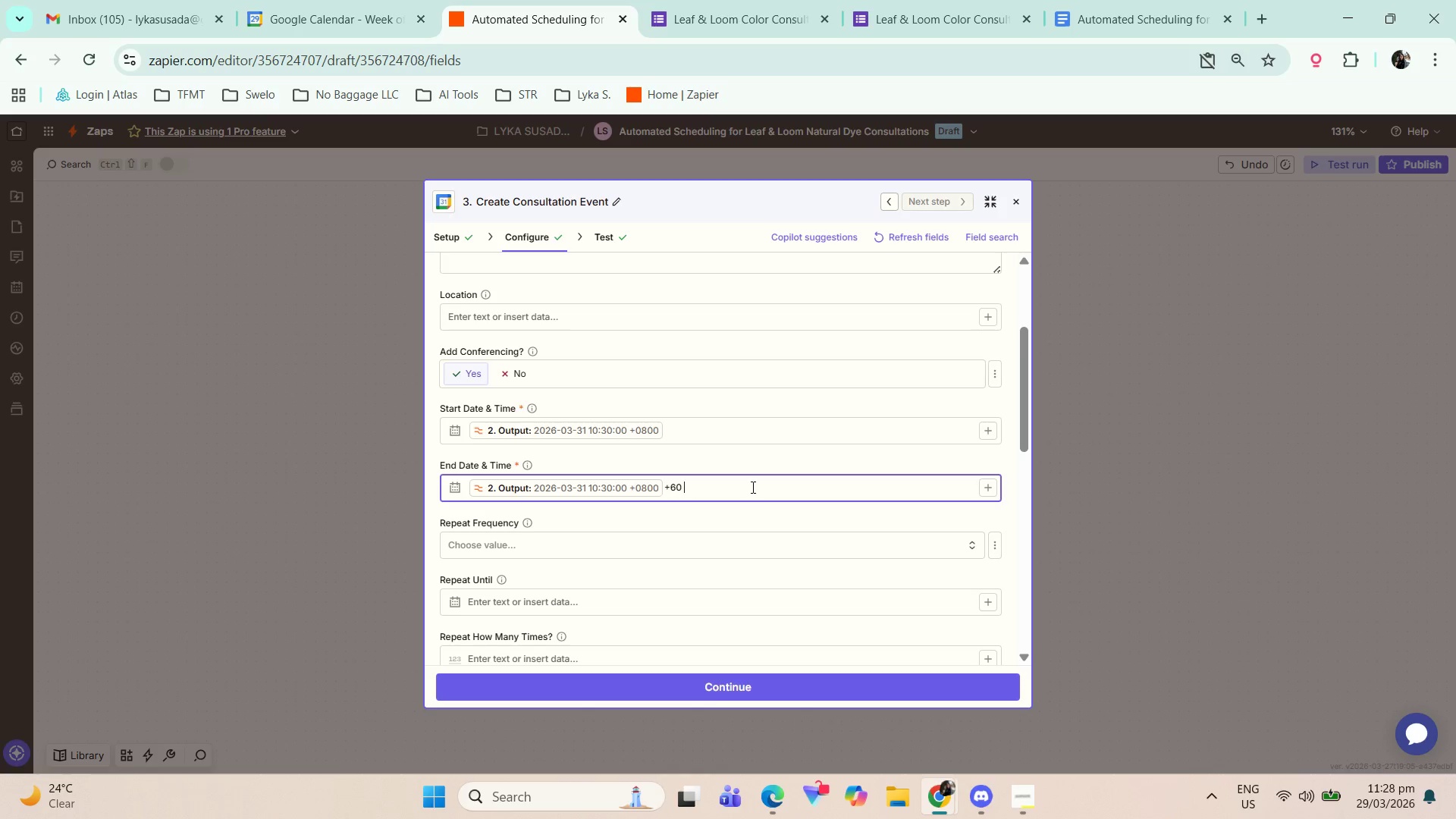 
key(Backspace)
 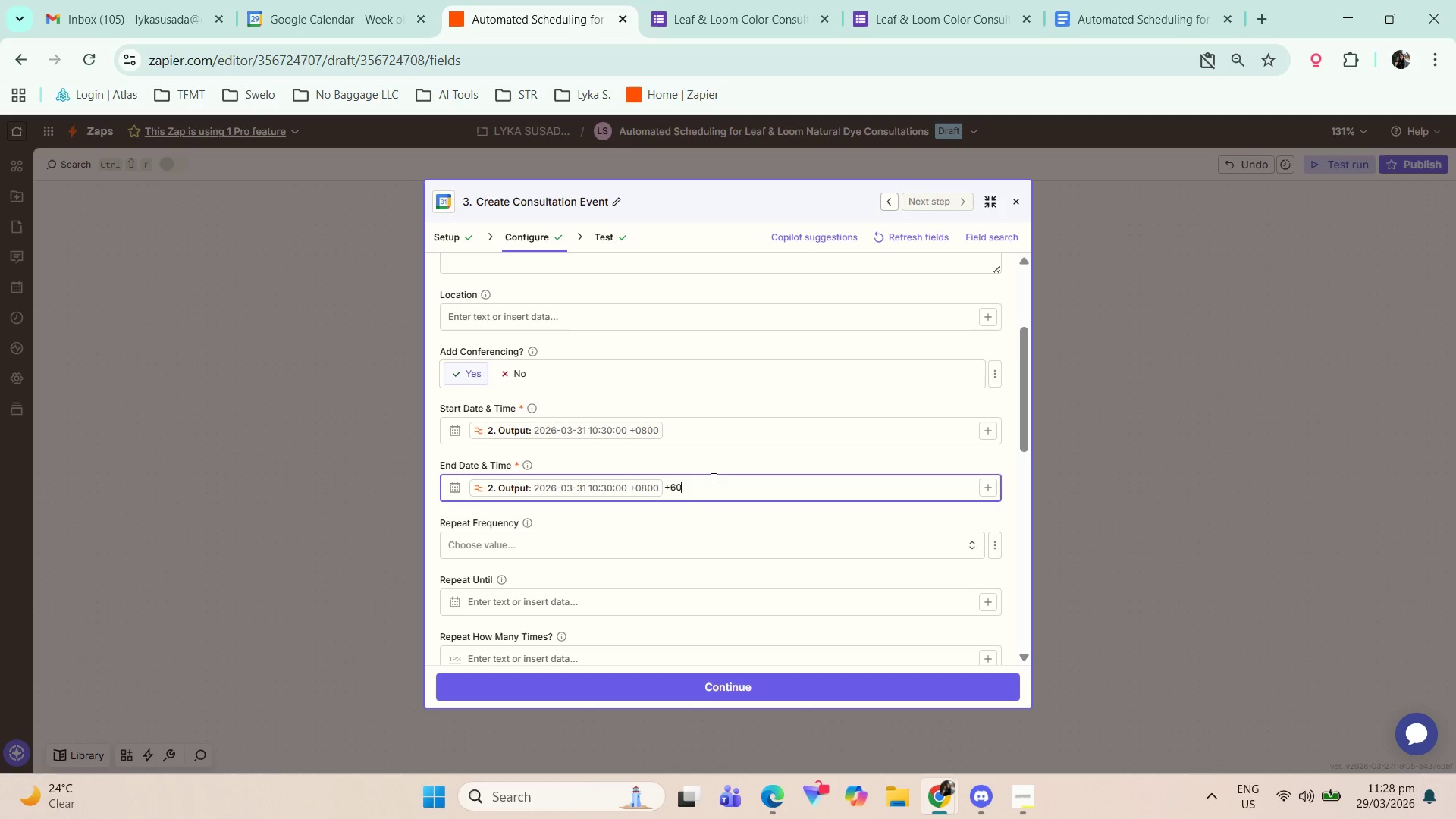 
wait(22.02)
 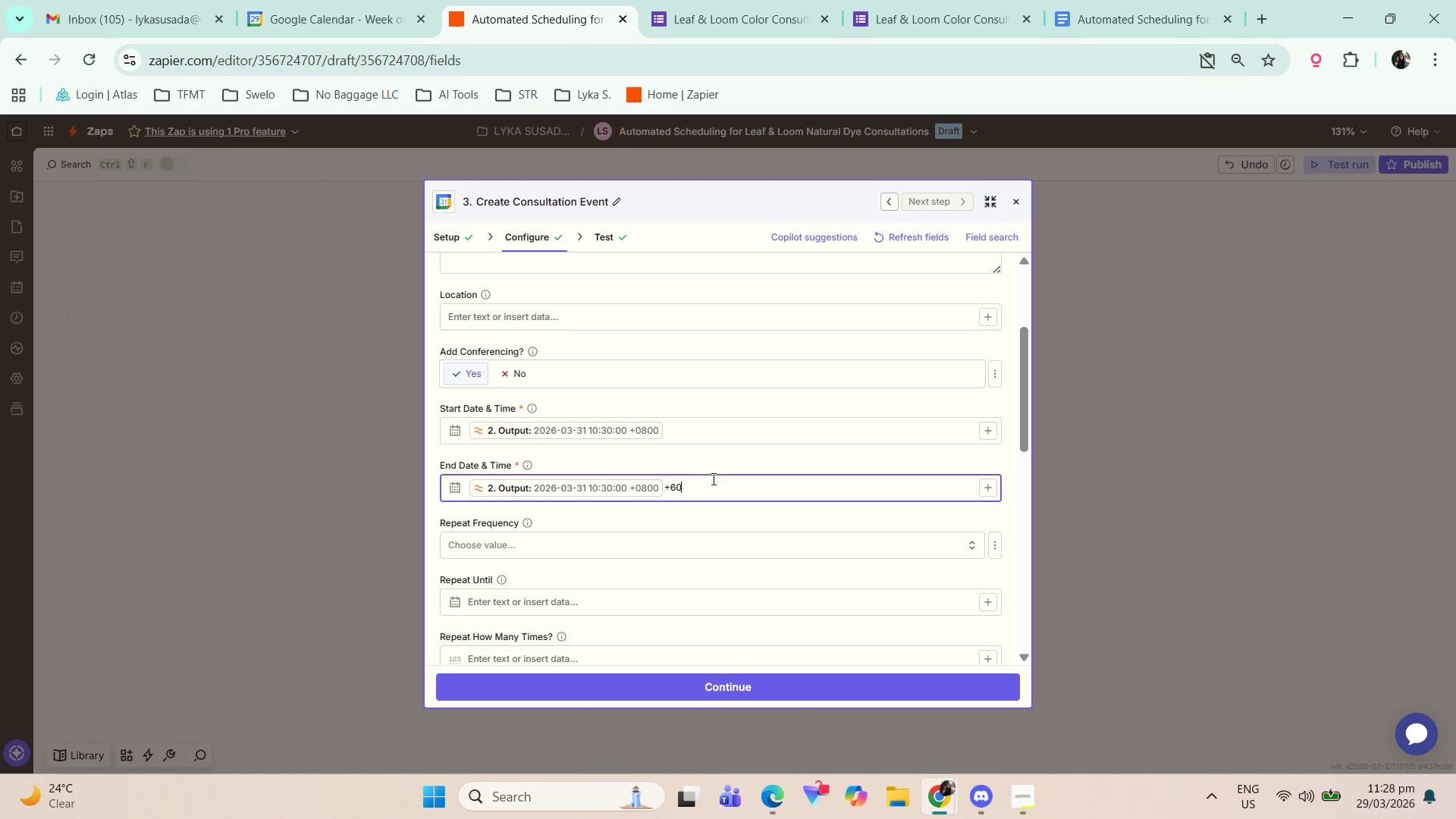 
left_click([723, 485])
 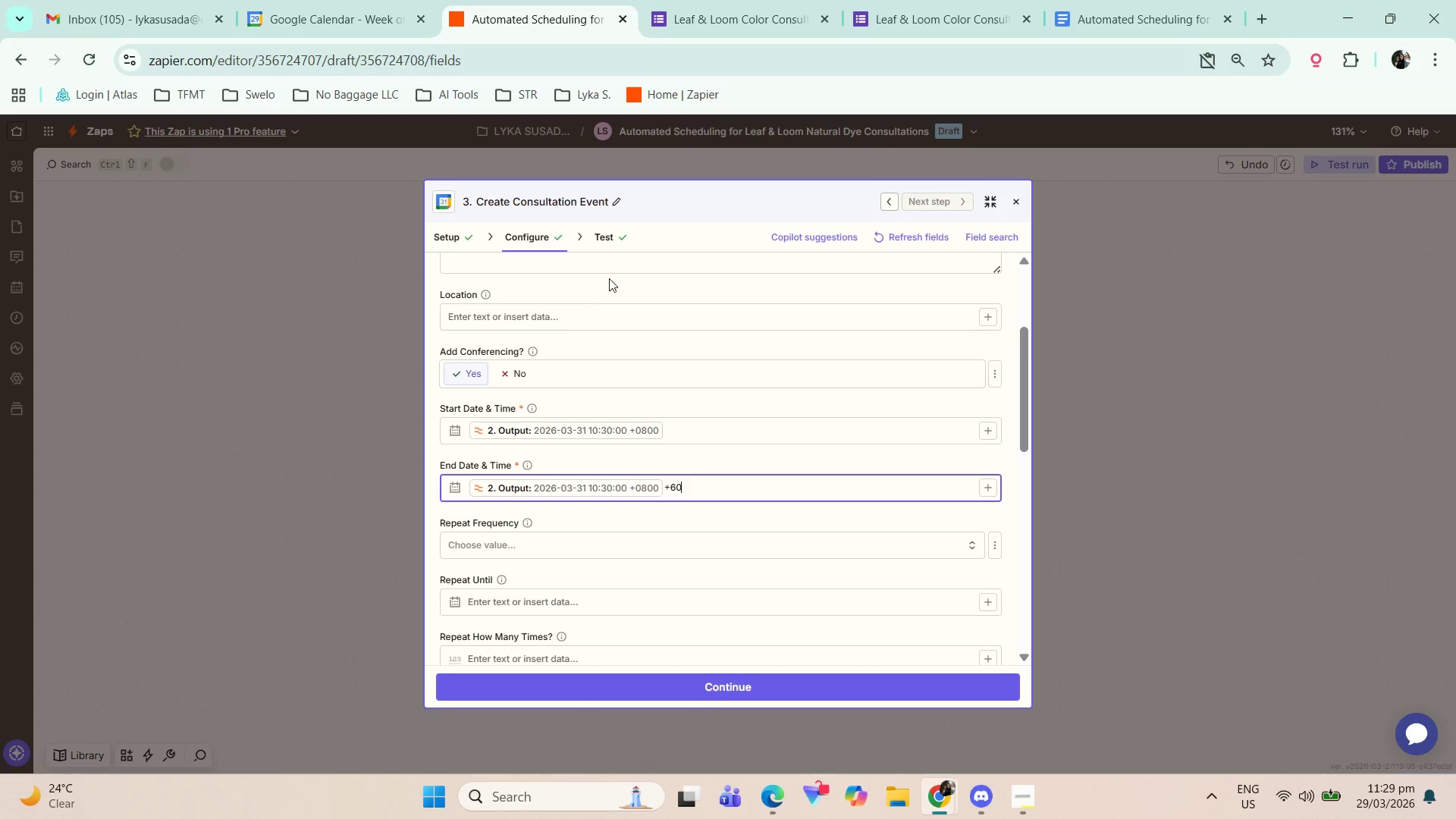 
left_click([607, 242])
 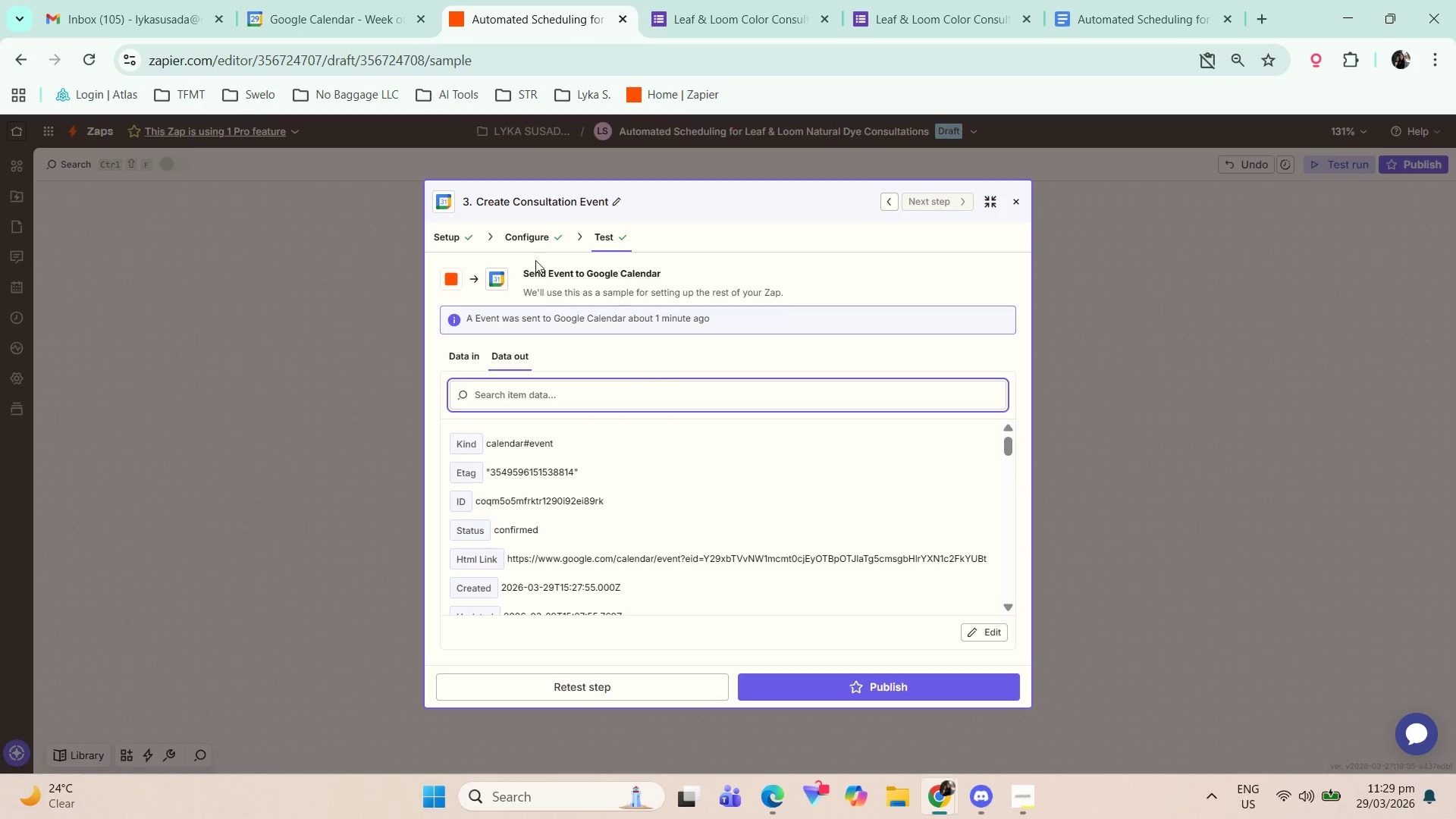 
scroll: coordinate [595, 423], scroll_direction: down, amount: 2.0
 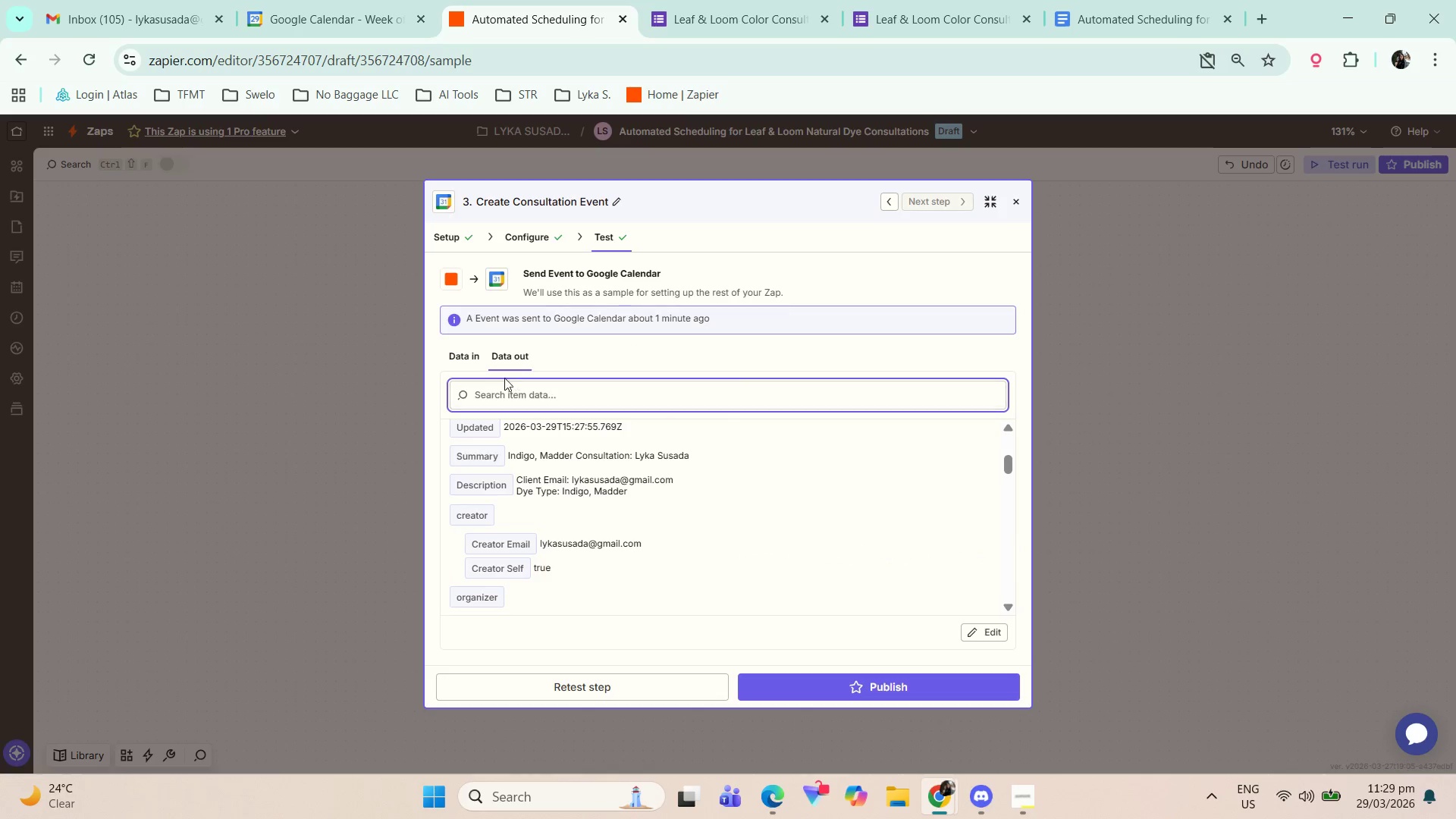 
left_click([471, 359])
 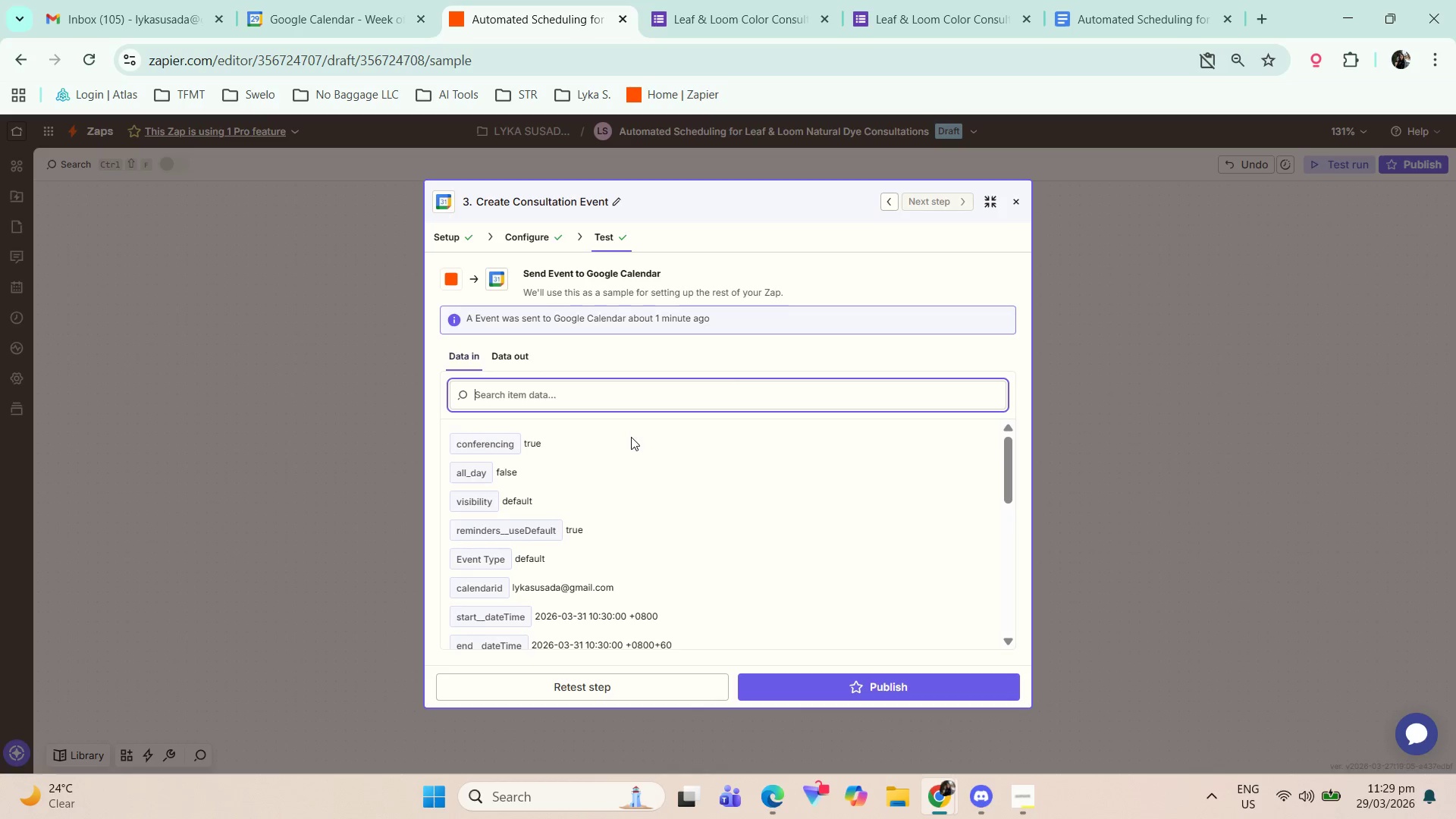 
scroll: coordinate [632, 458], scroll_direction: down, amount: 1.0
 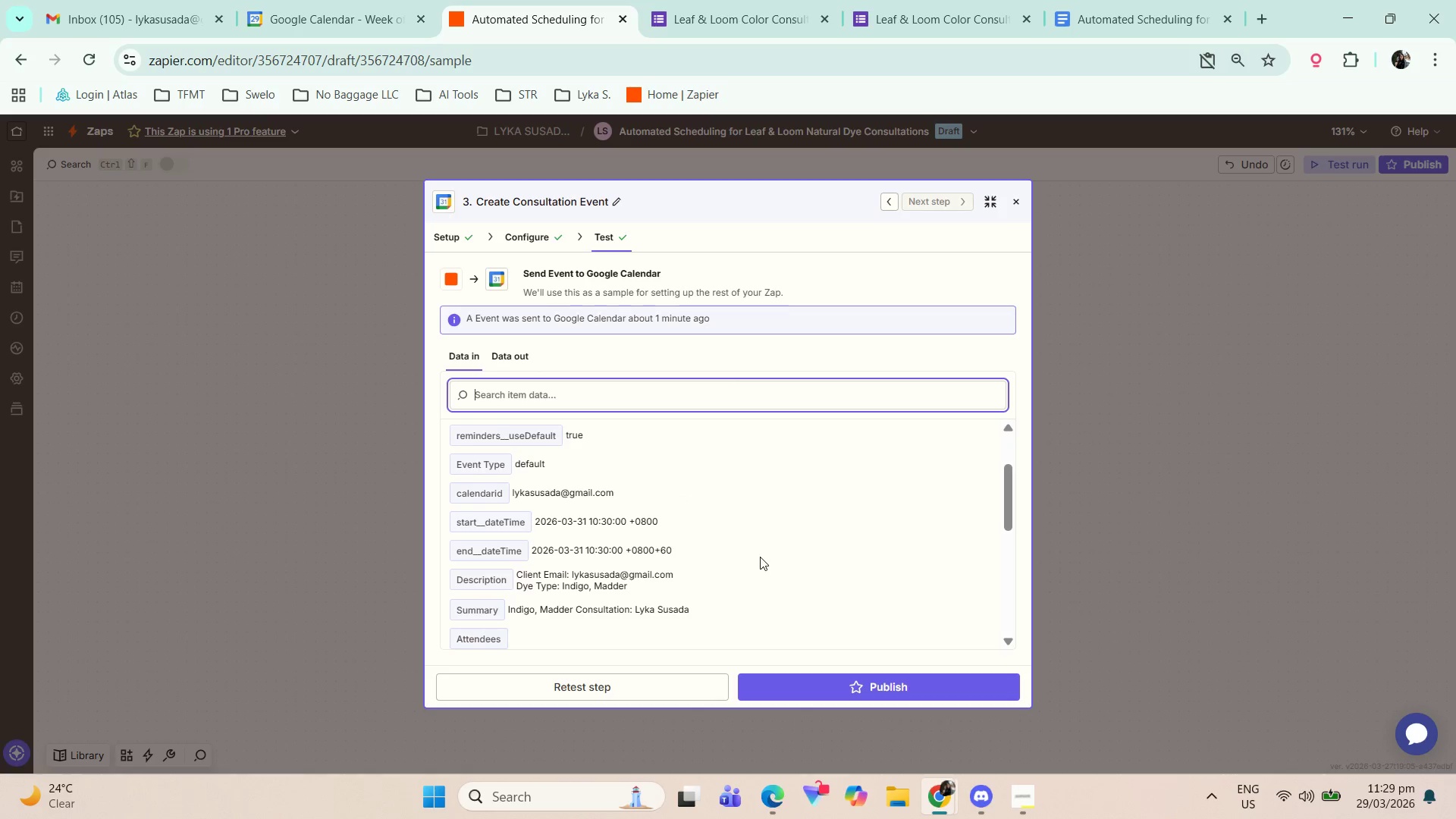 
wait(6.33)
 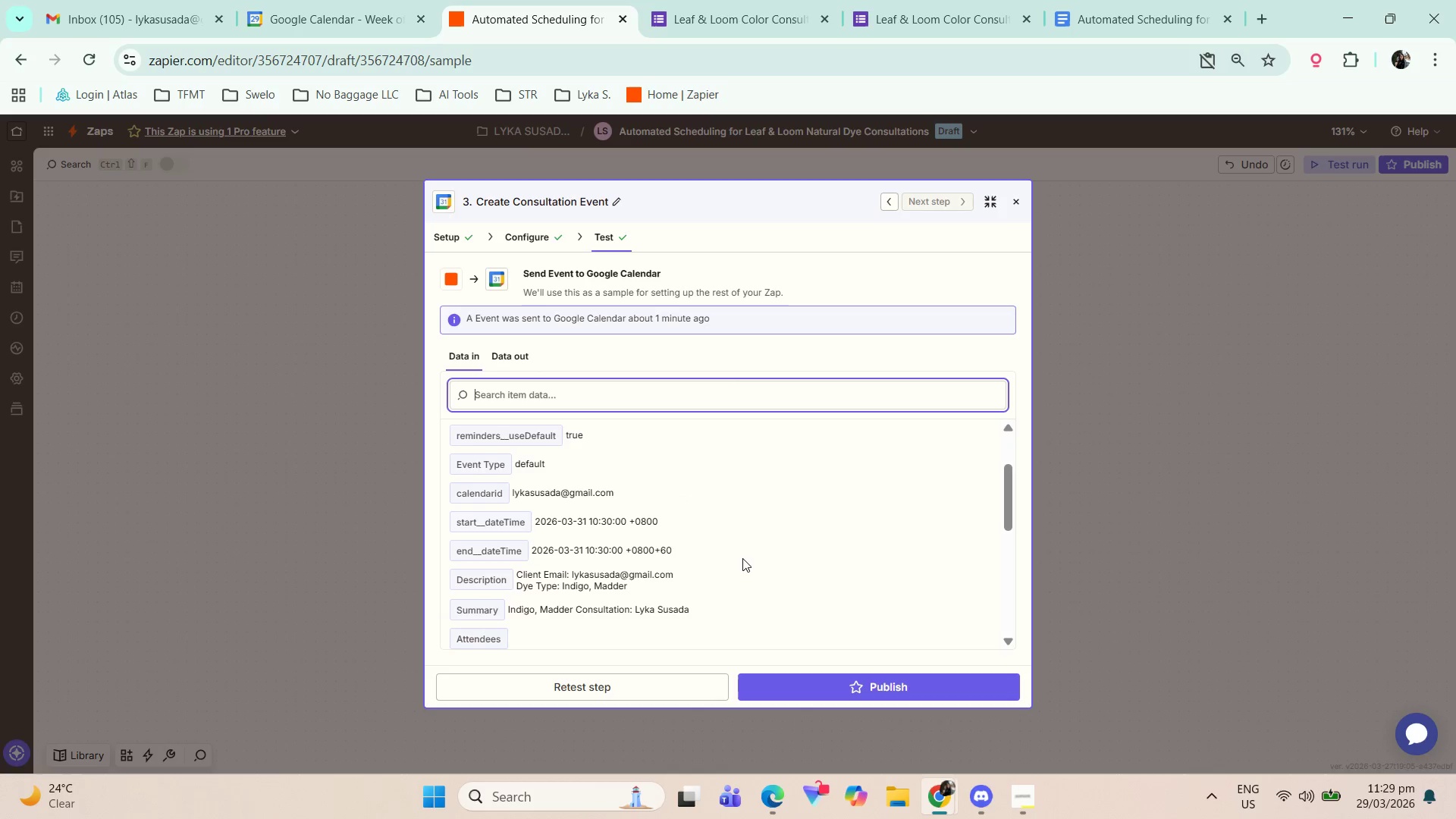 
left_click([1012, 202])
 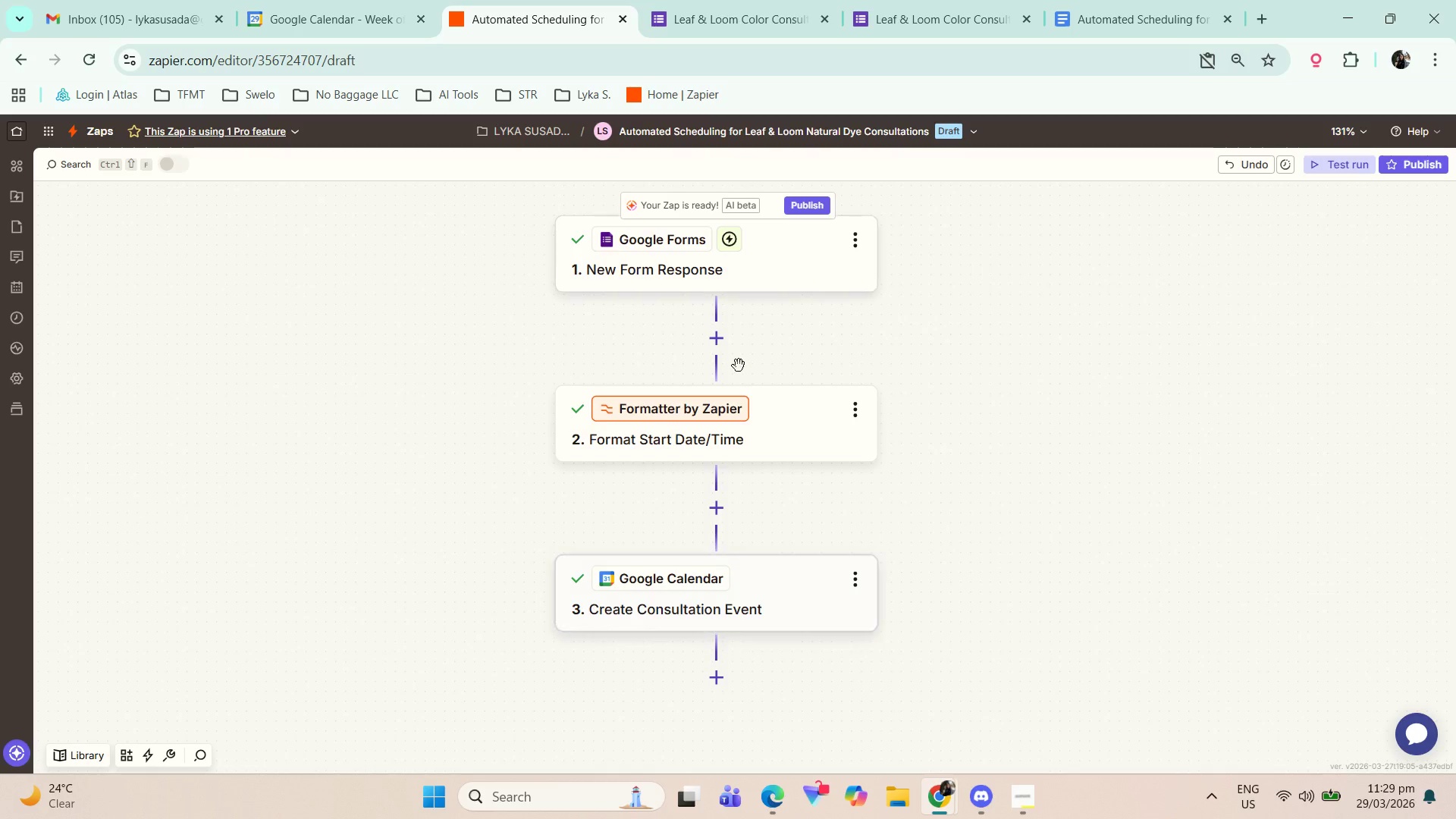 
left_click([747, 404])
 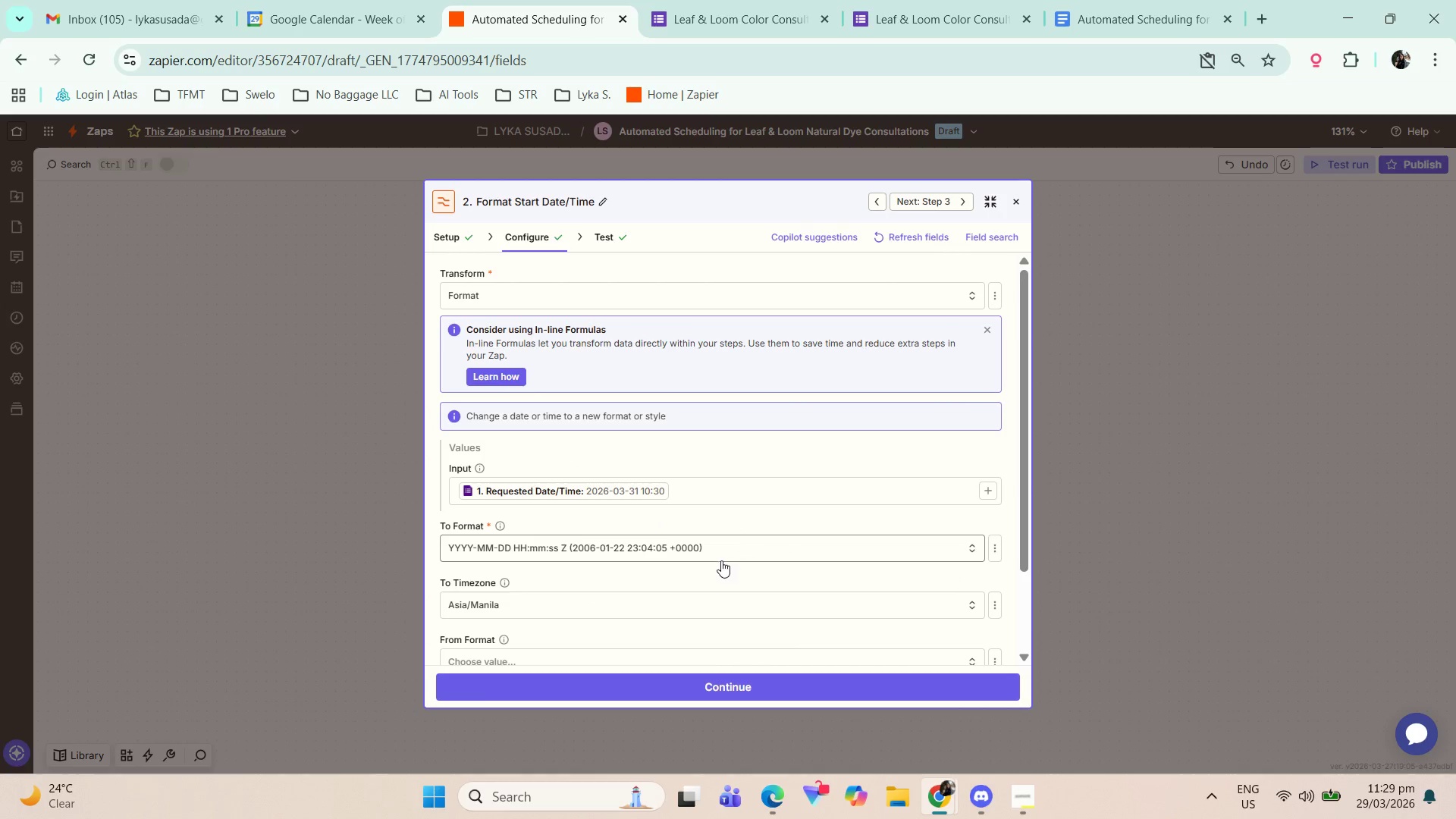 
left_click([813, 541])
 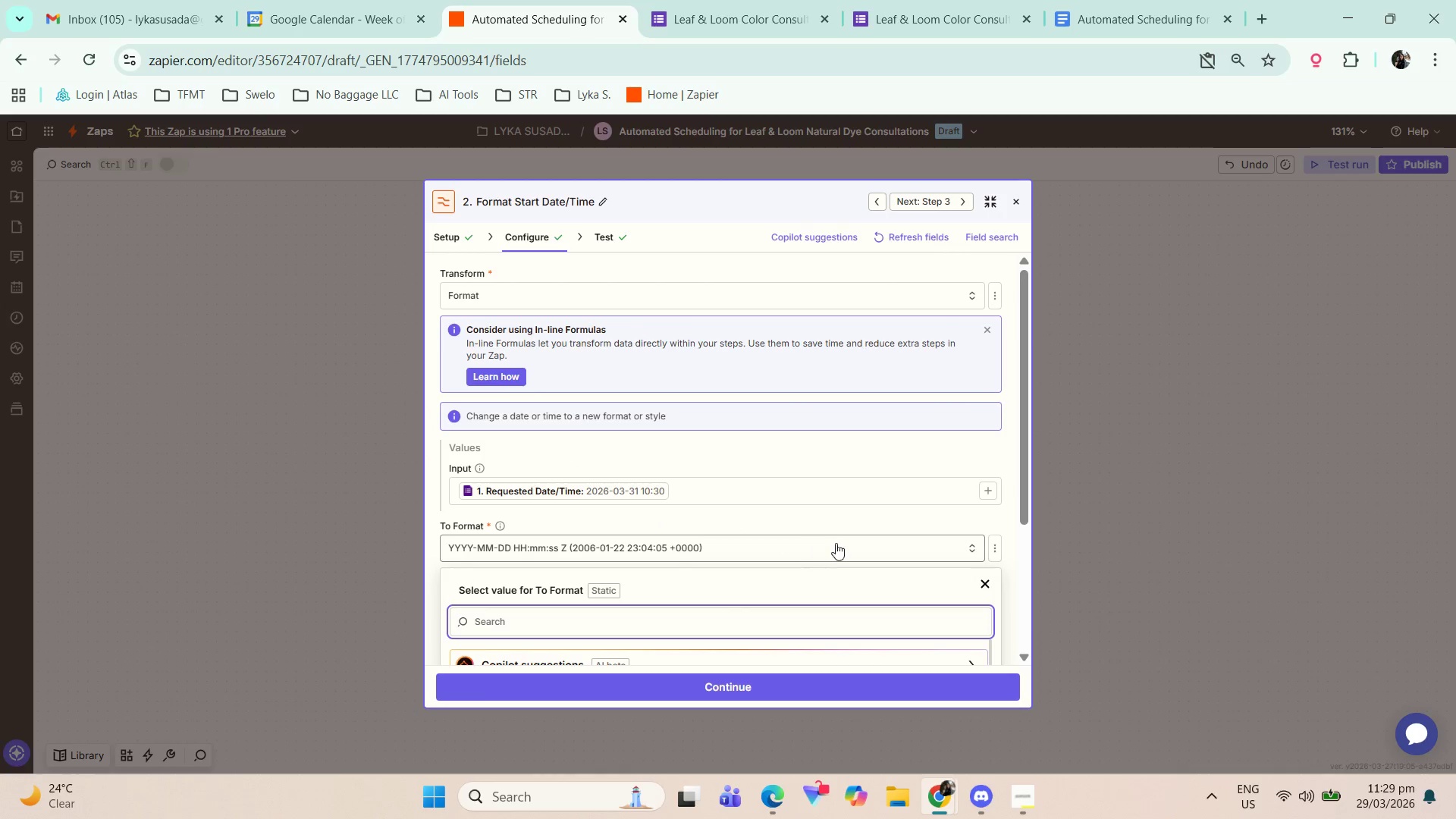 
scroll: coordinate [981, 495], scroll_direction: down, amount: 3.0
 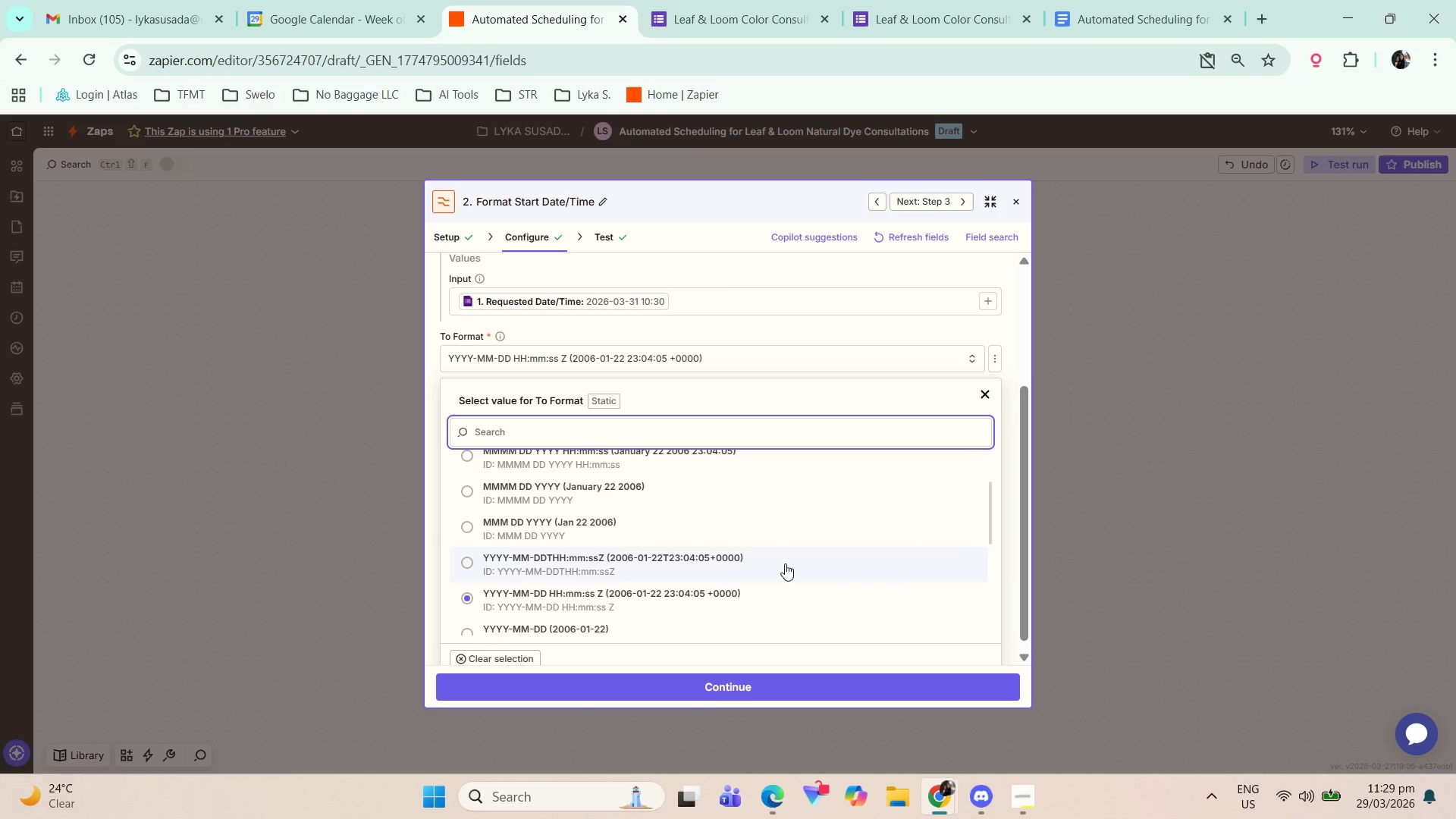 
wait(10.57)
 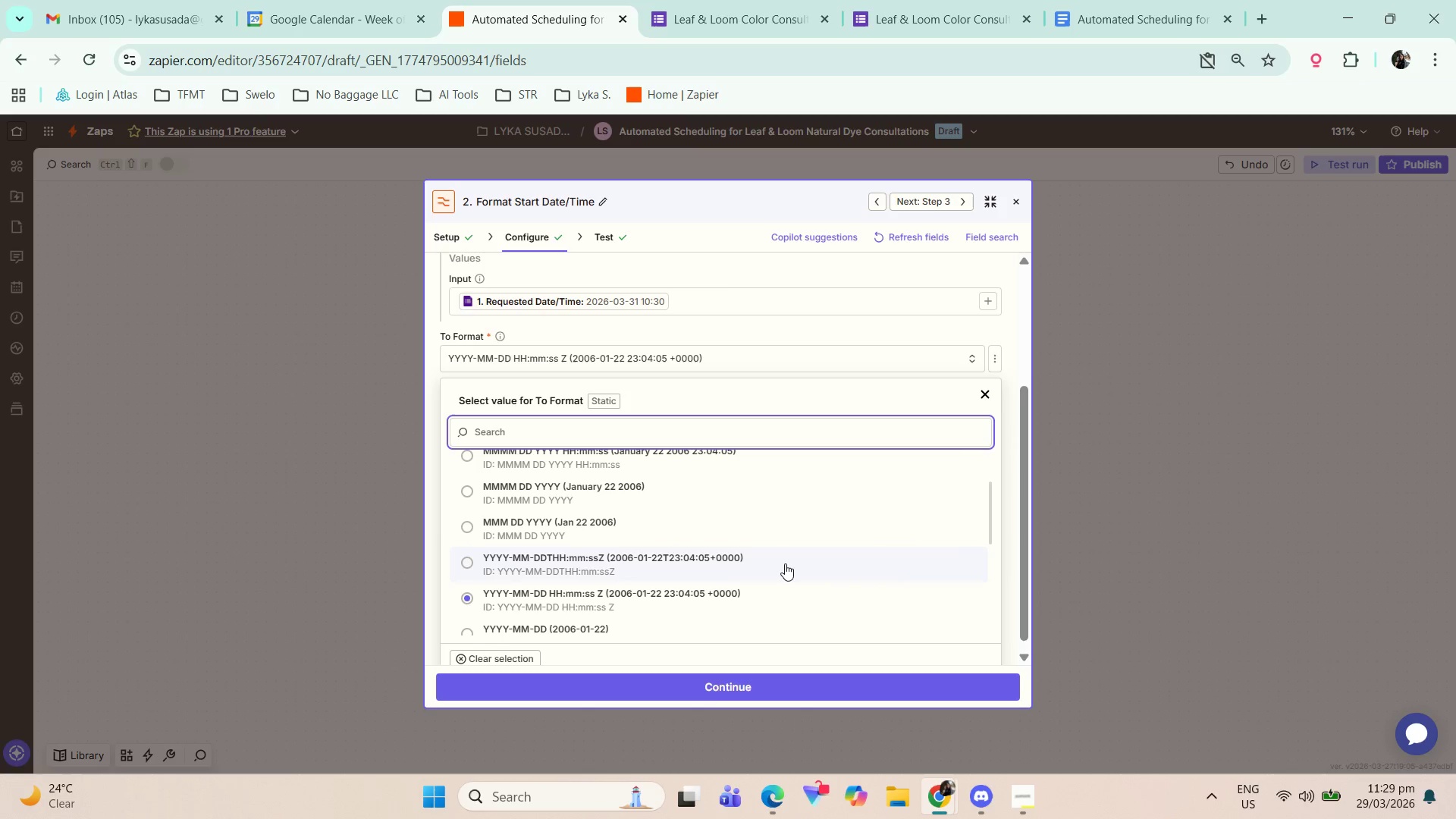 
scroll: coordinate [785, 563], scroll_direction: down, amount: 1.0
 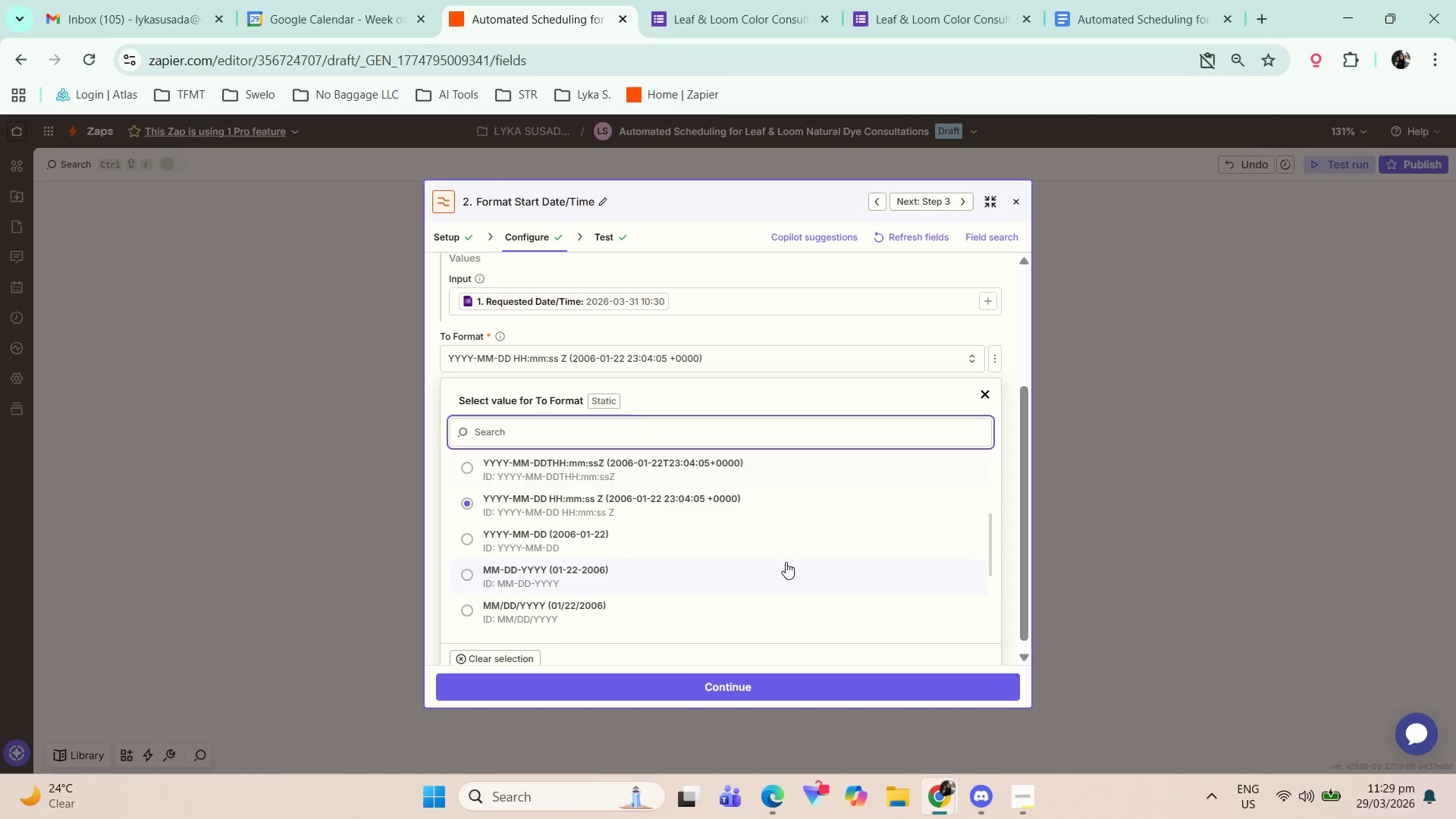 
scroll: coordinate [787, 562], scroll_direction: up, amount: 3.0
 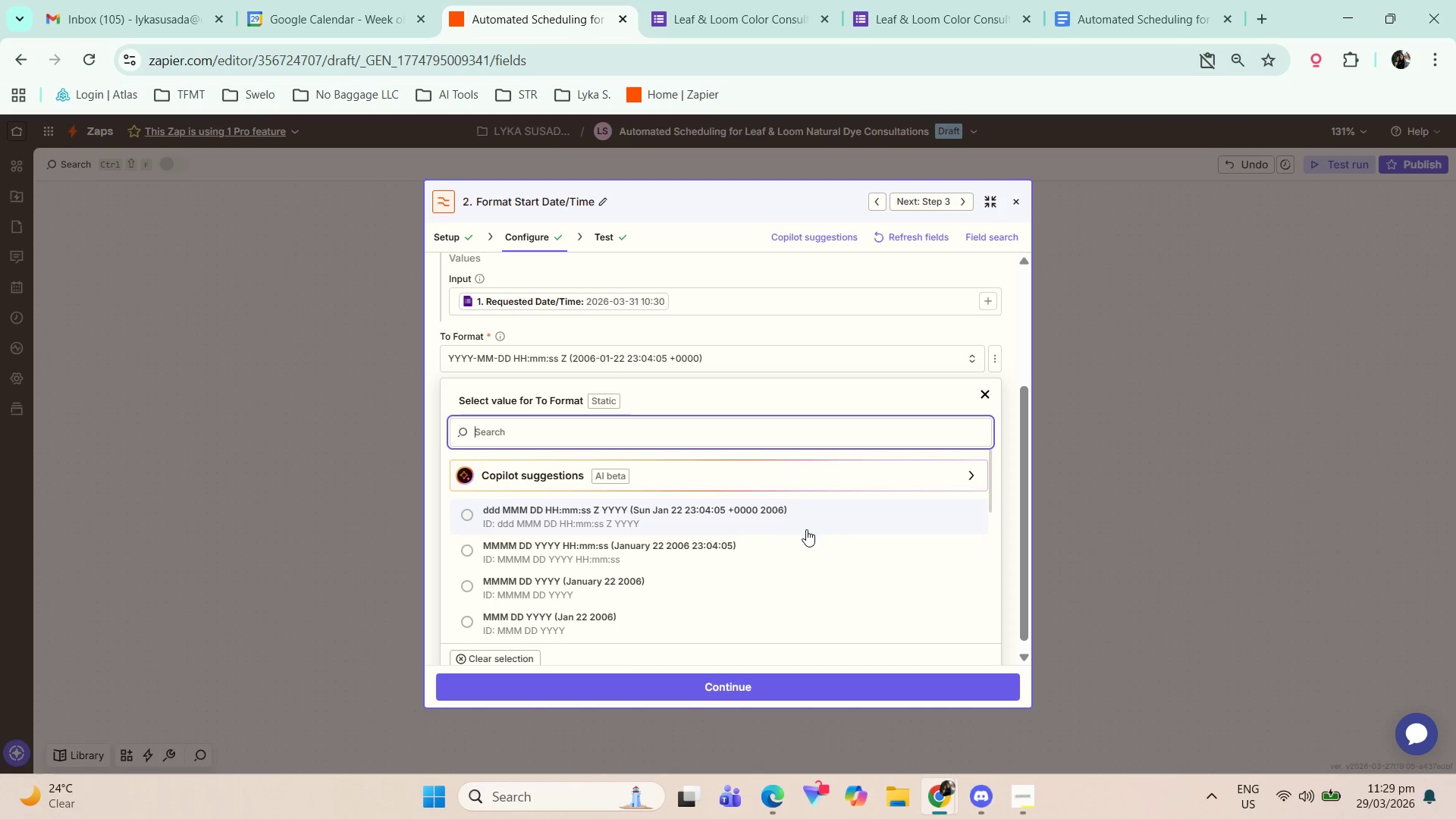 
wait(9.77)
 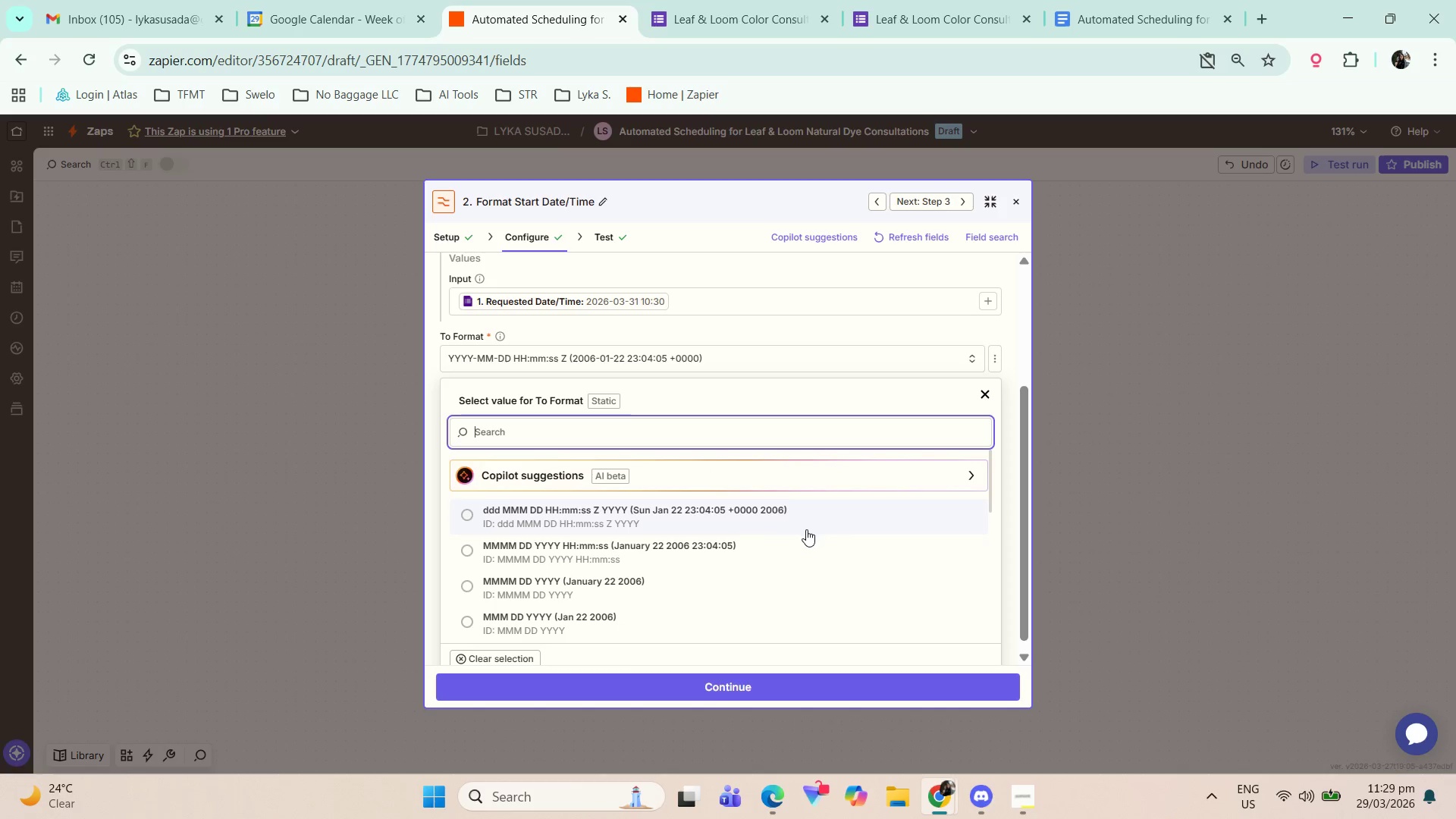 
scroll: coordinate [792, 555], scroll_direction: down, amount: 2.0
 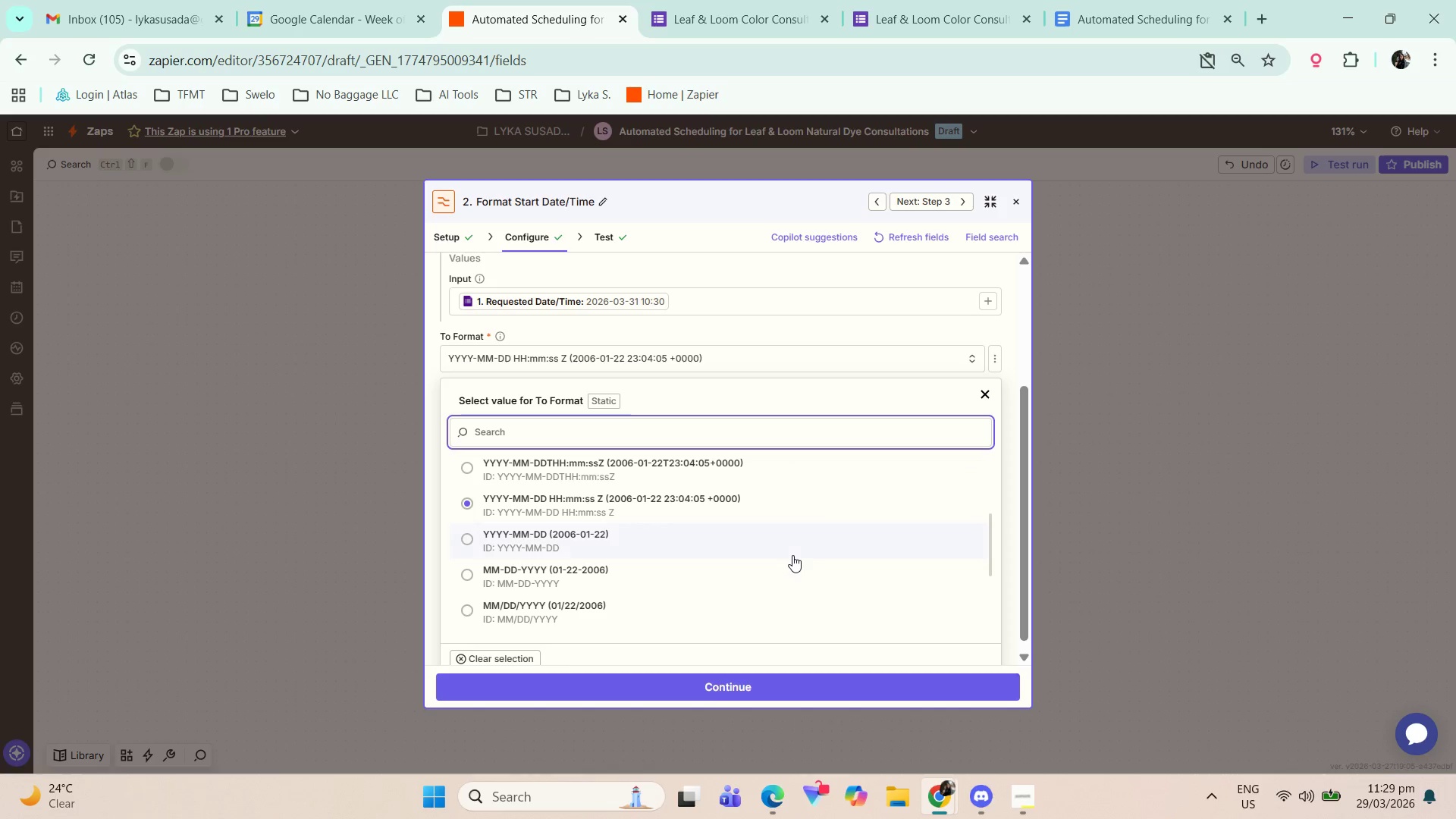 
scroll: coordinate [792, 555], scroll_direction: up, amount: 1.0
 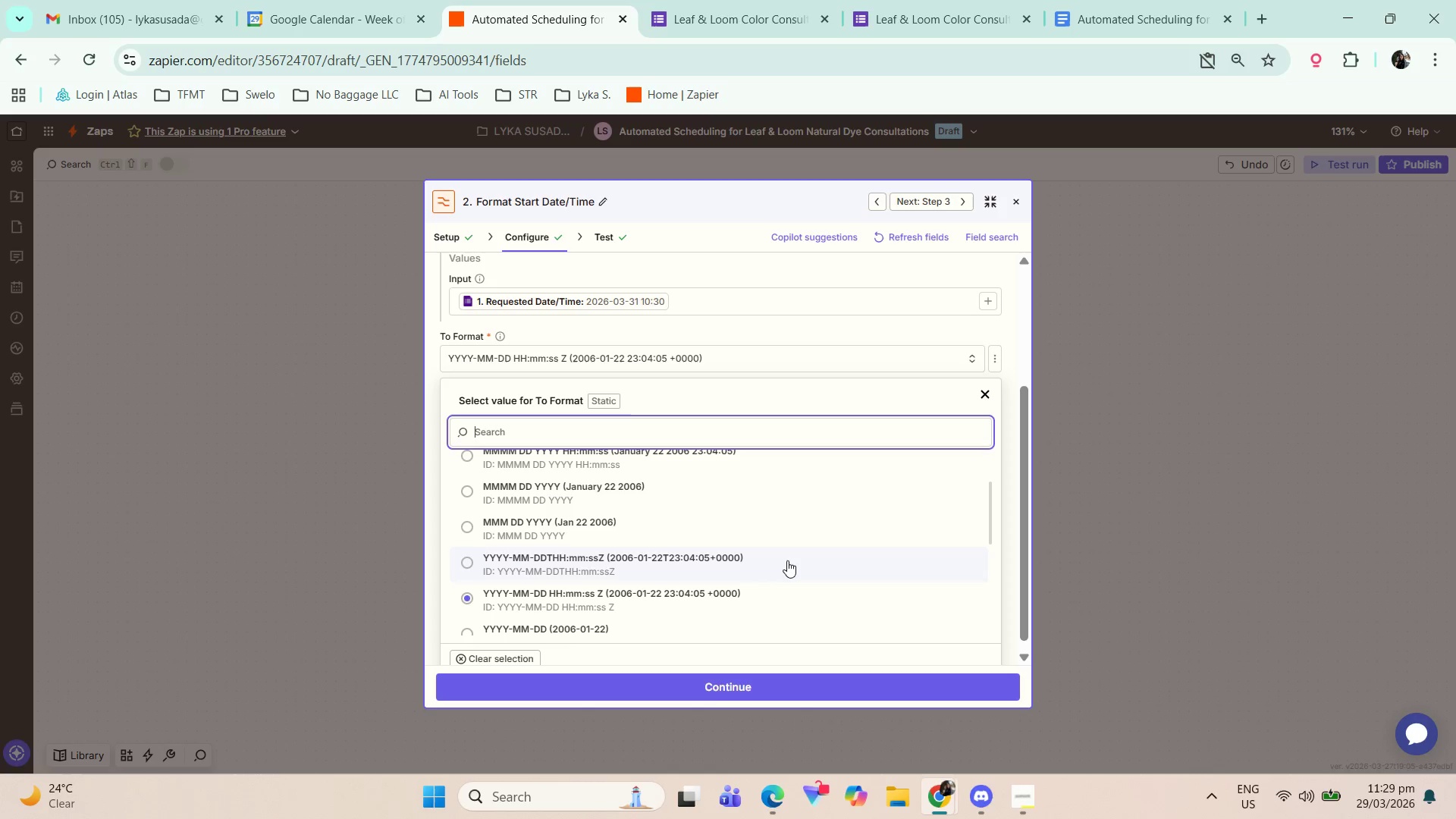 
wait(13.43)
 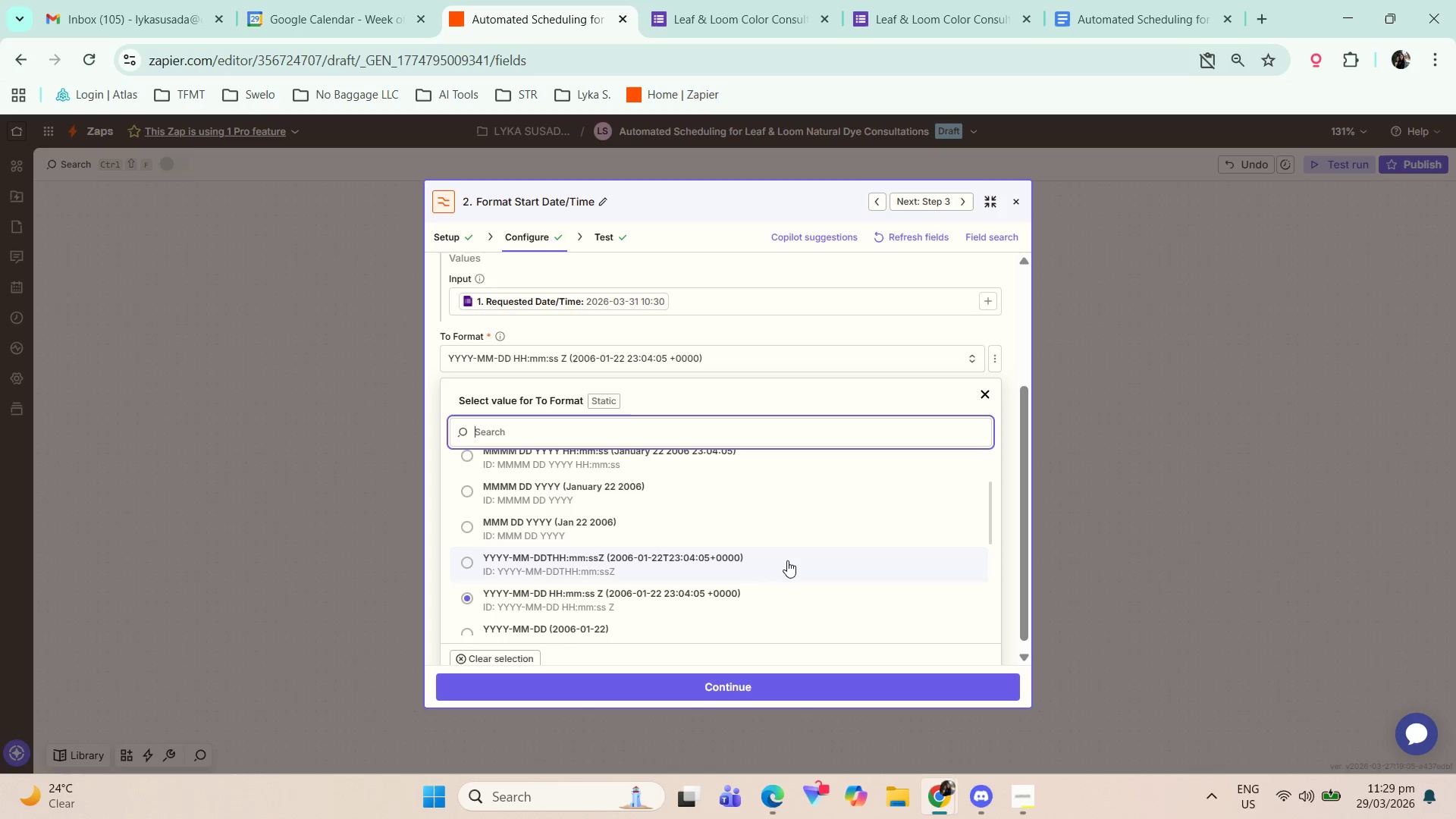 
left_click([792, 566])
 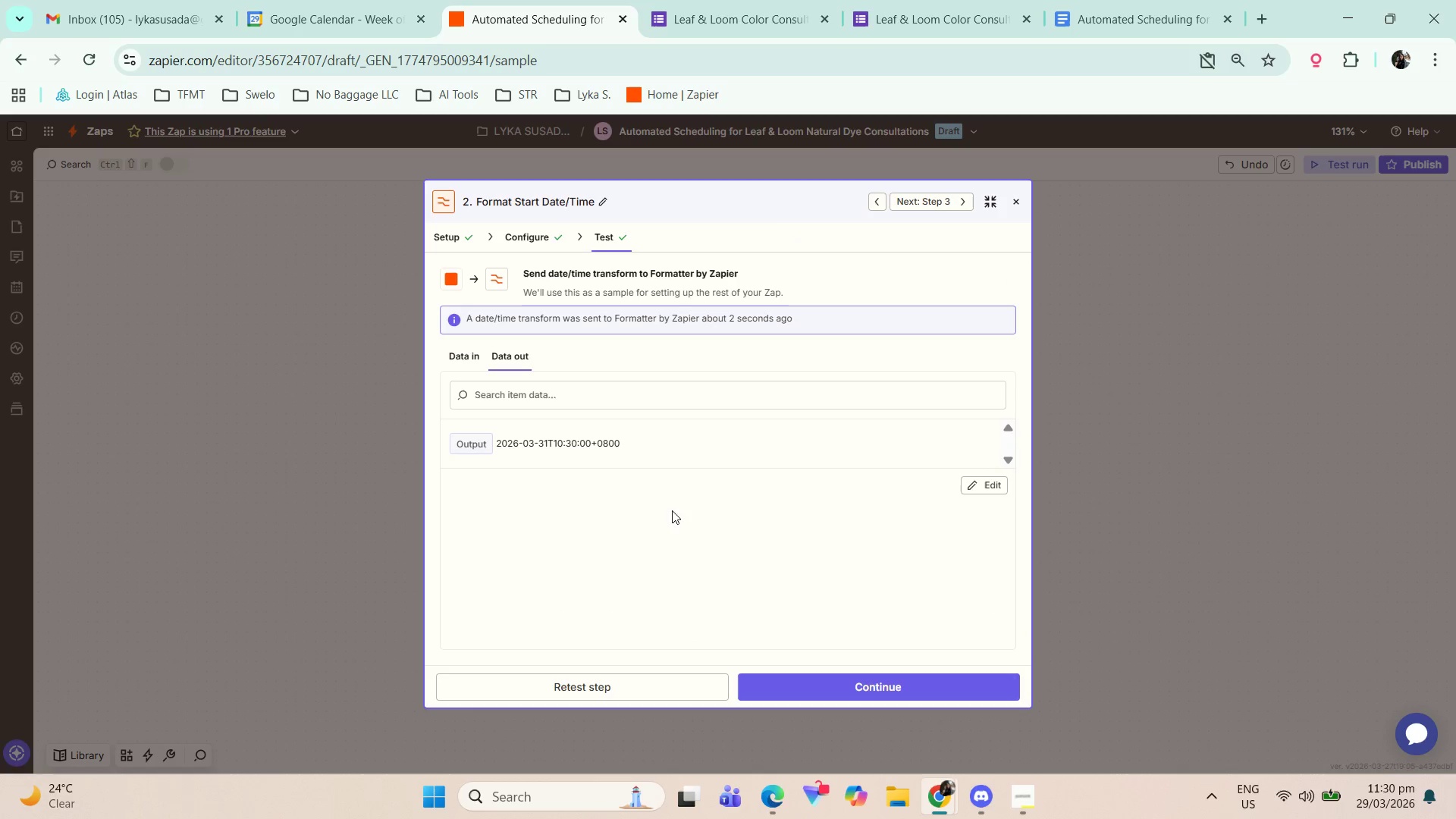 
wait(17.8)
 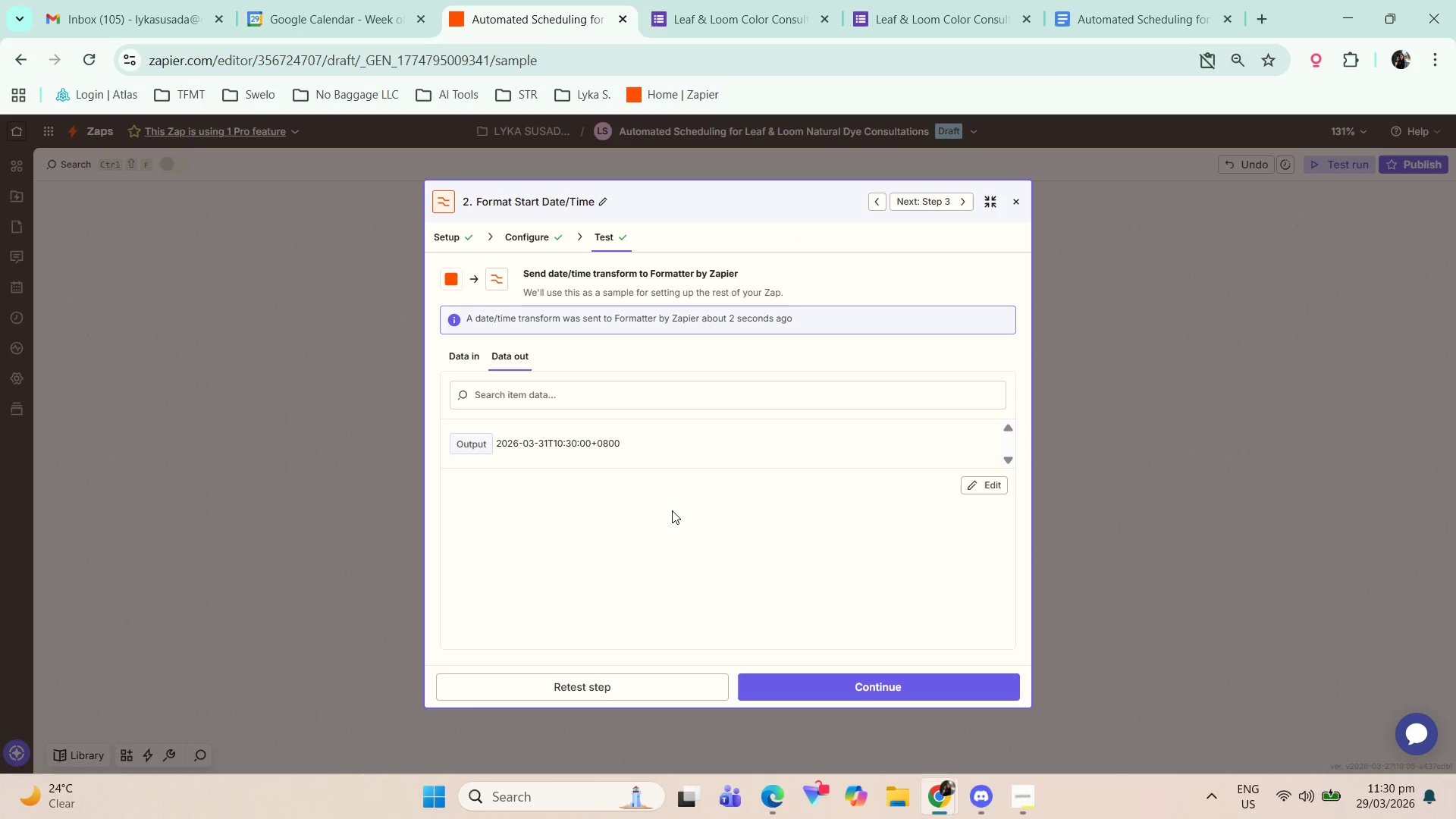 
left_click([547, 219])
 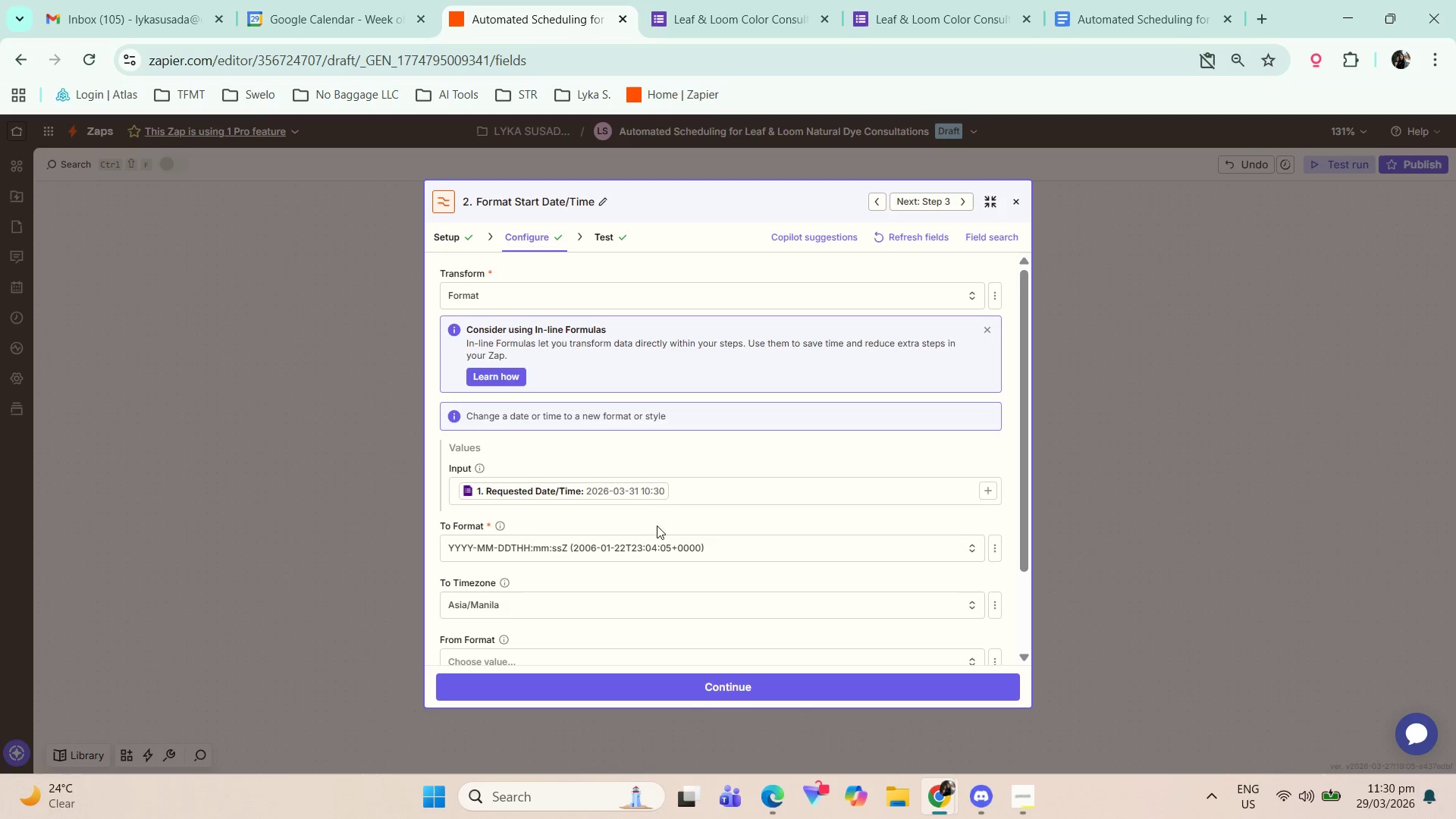 
left_click([694, 551])
 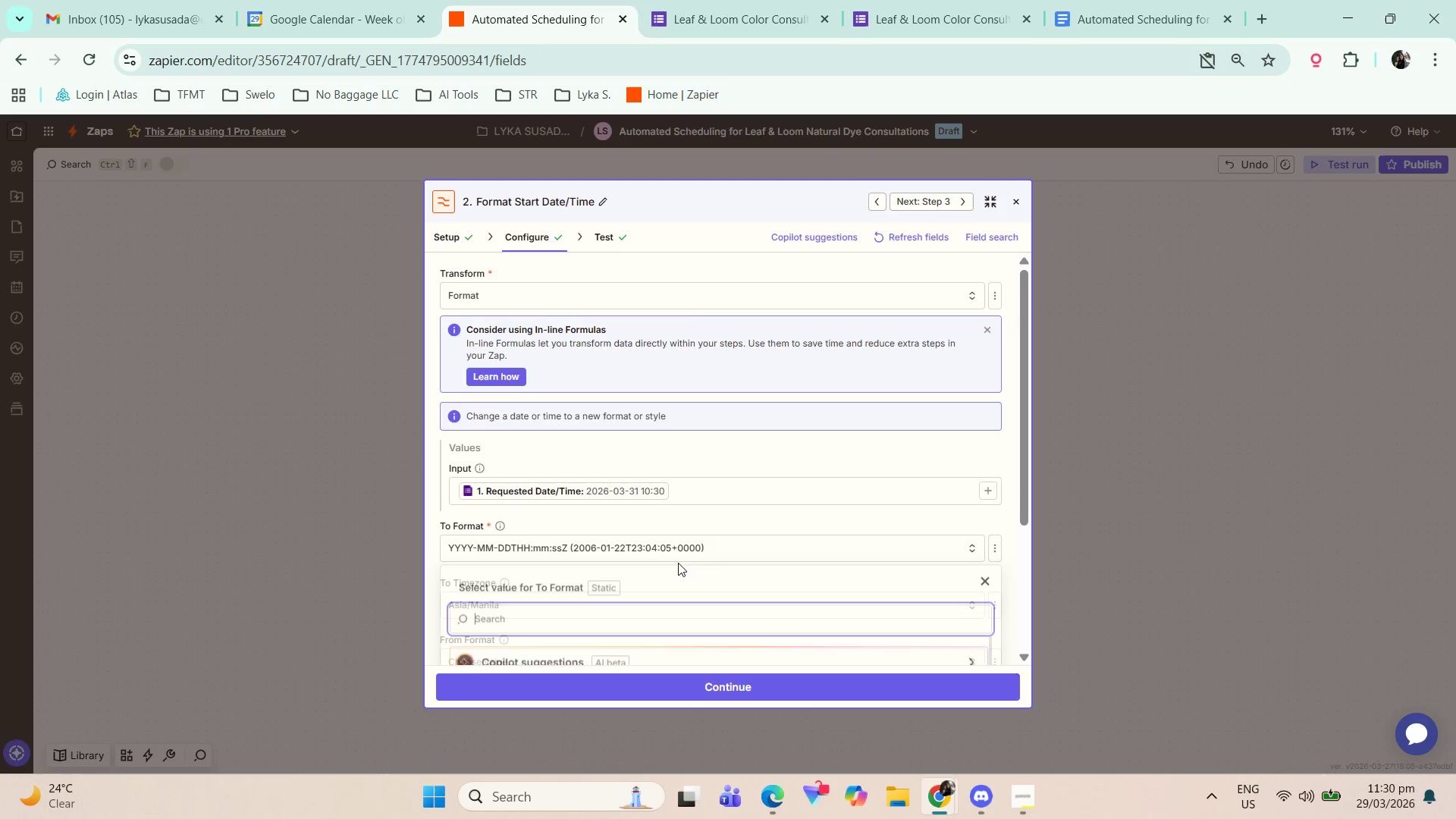 
scroll: coordinate [699, 524], scroll_direction: down, amount: 3.0
 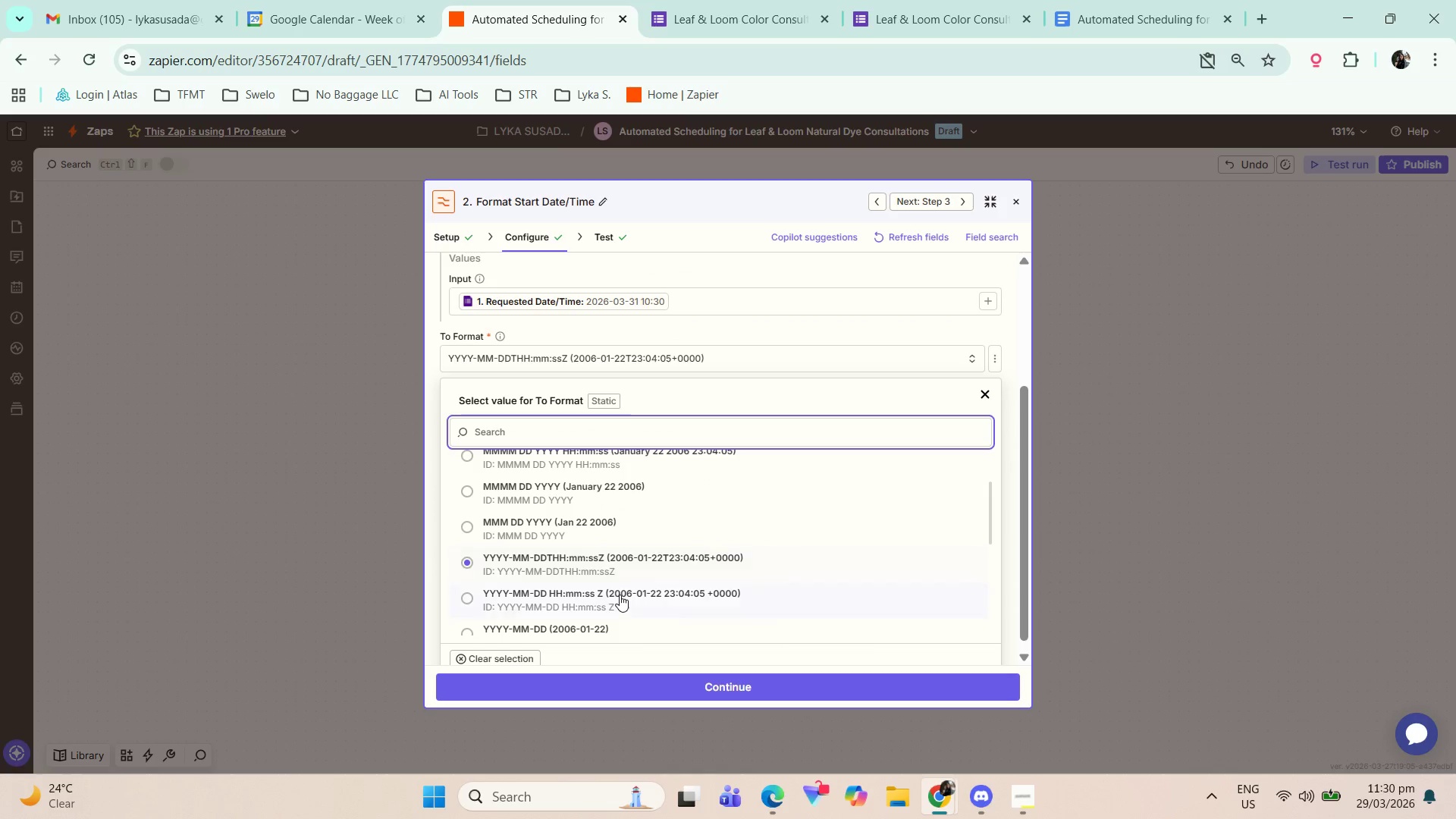 
left_click([619, 595])
 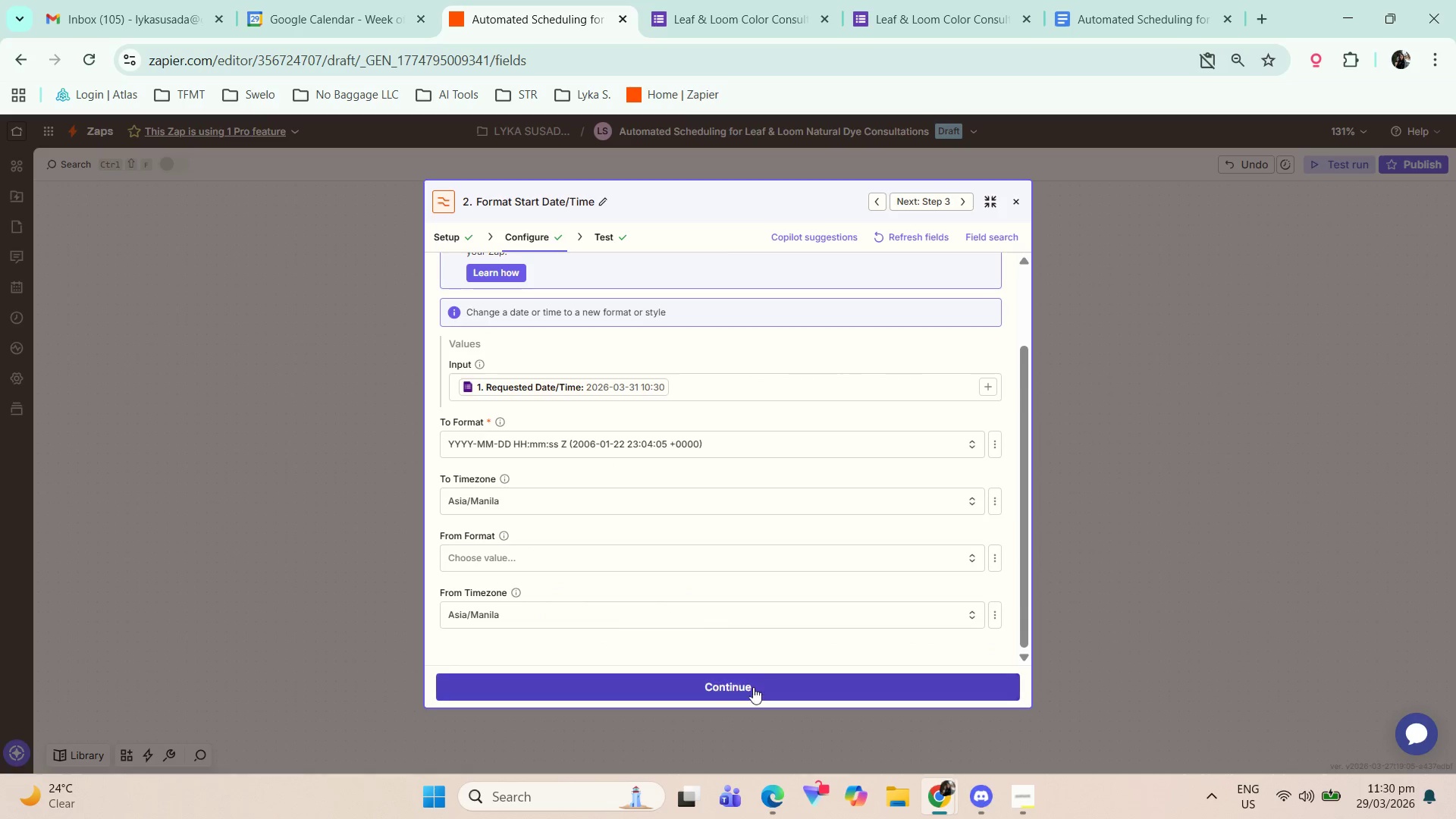 
left_click([750, 689])
 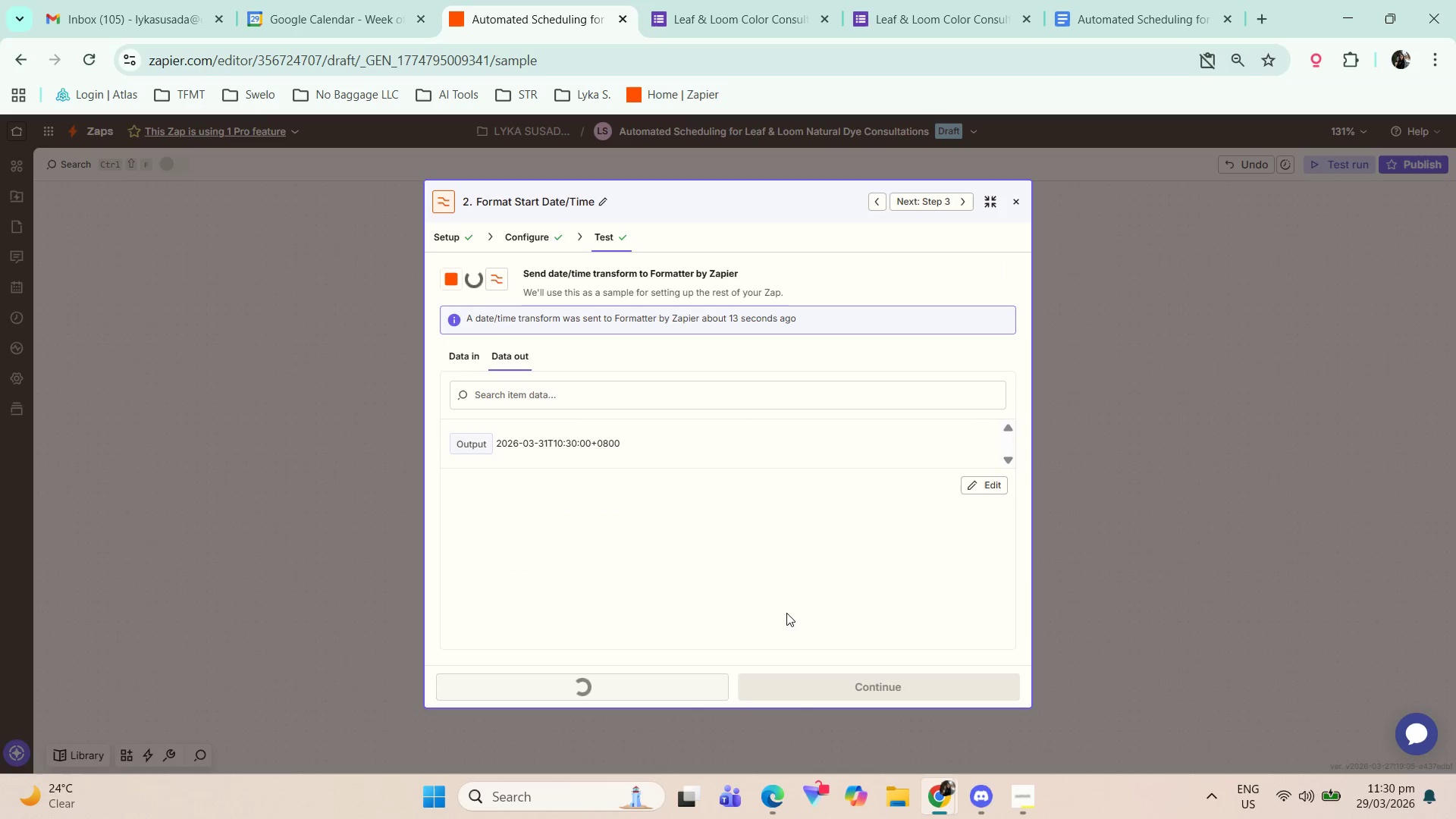 
left_click([828, 682])
 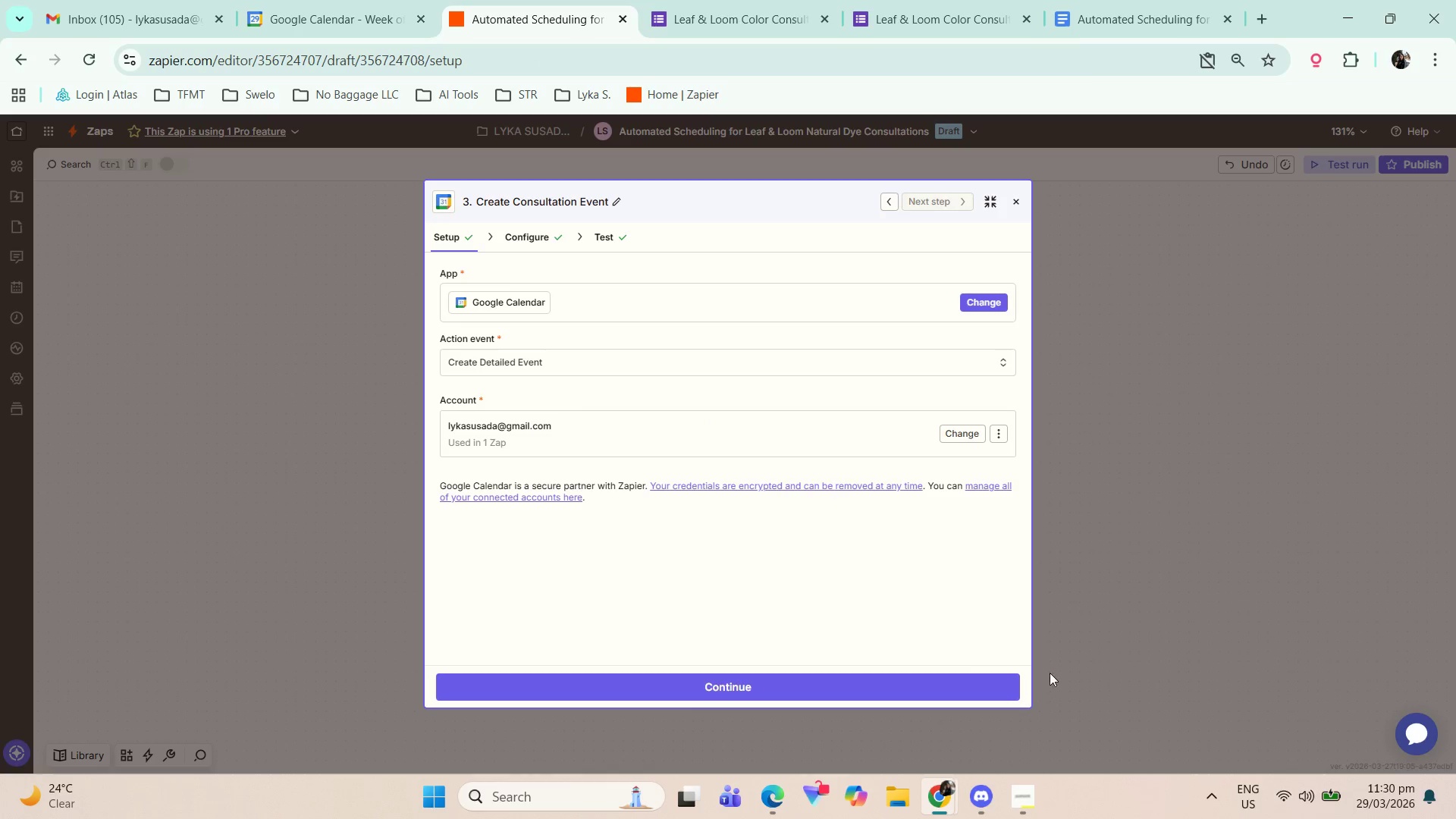 
double_click([1202, 52])
 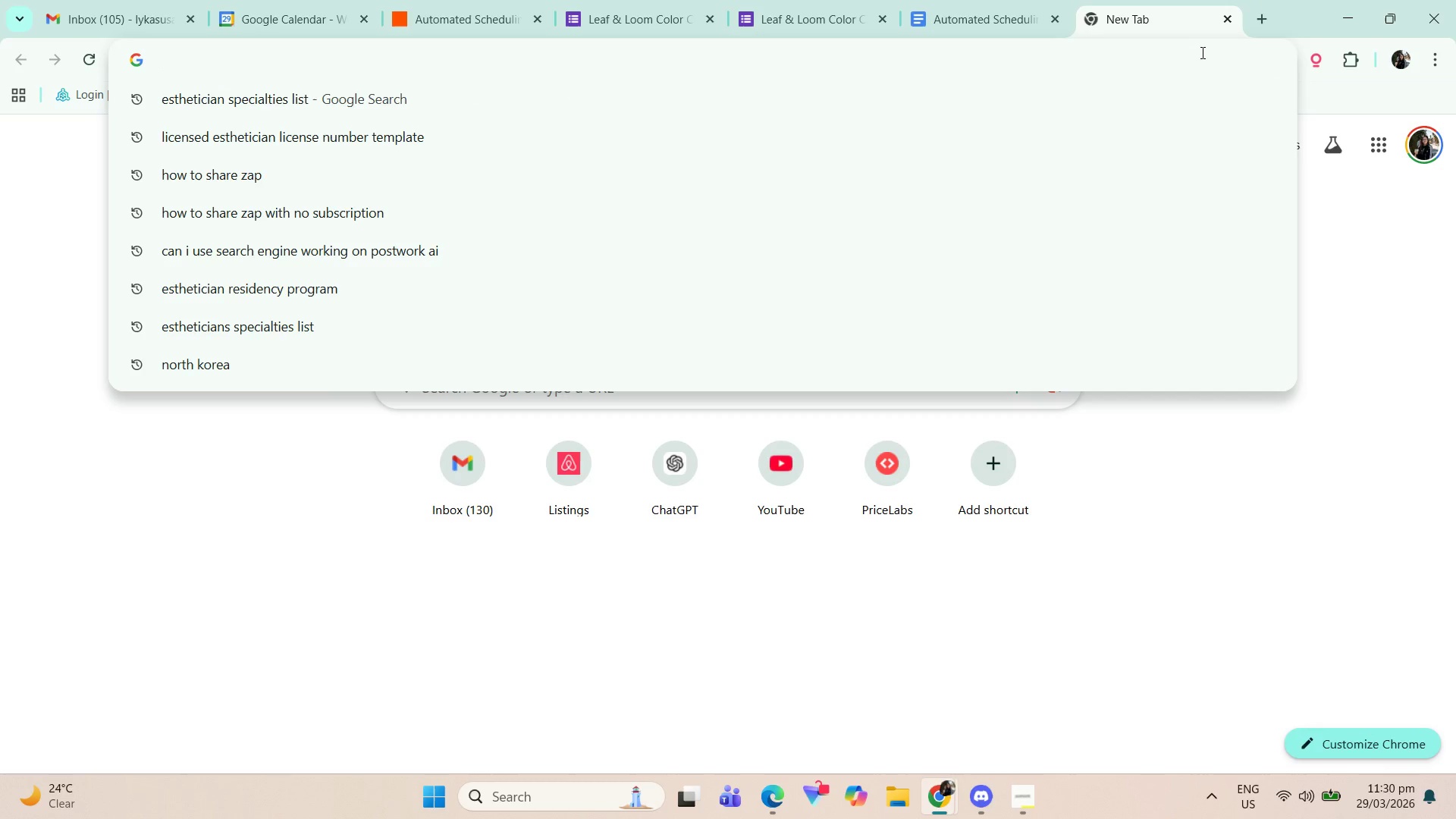 
type(60 minutes in mill)
 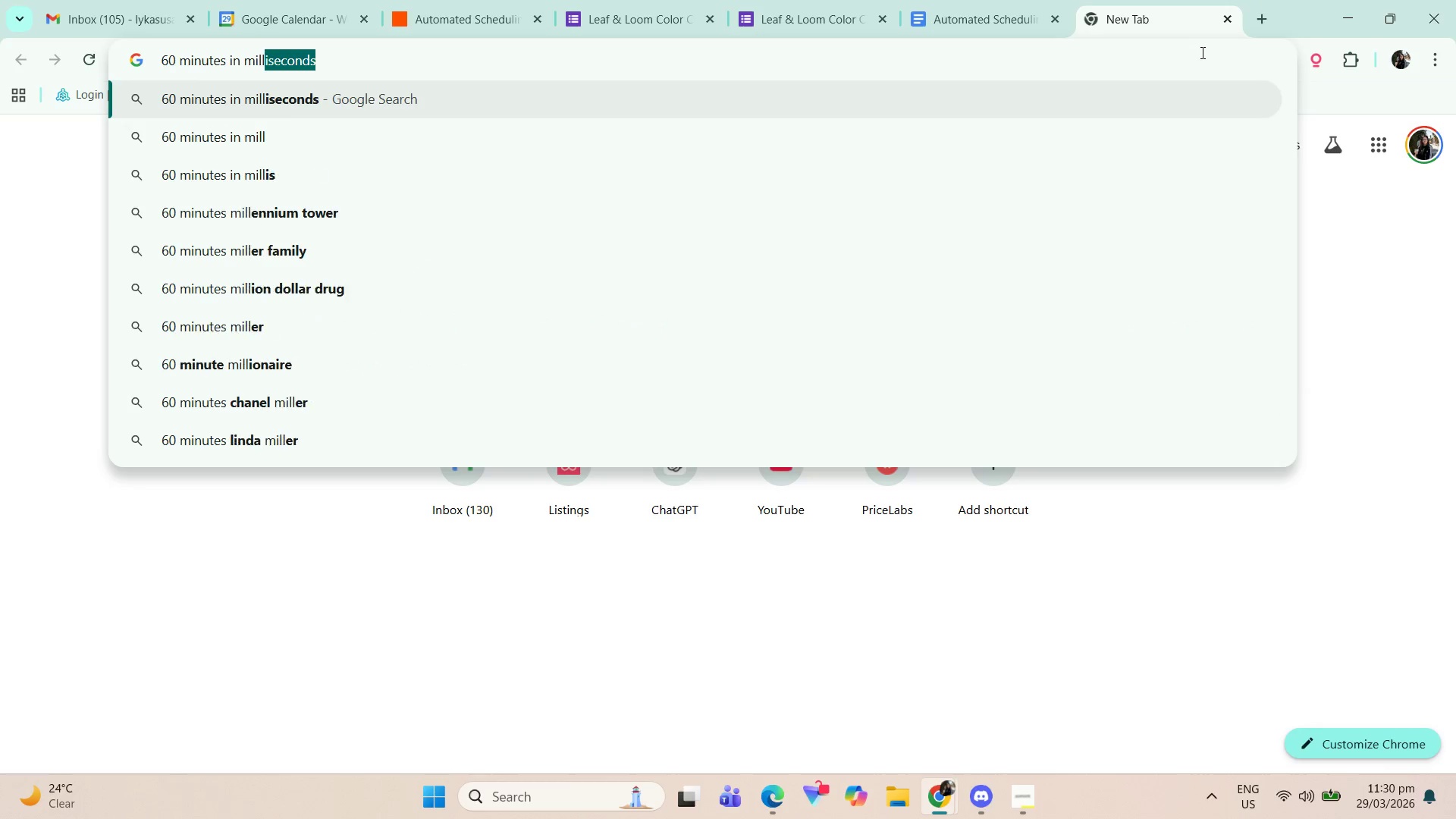 
key(Enter)
 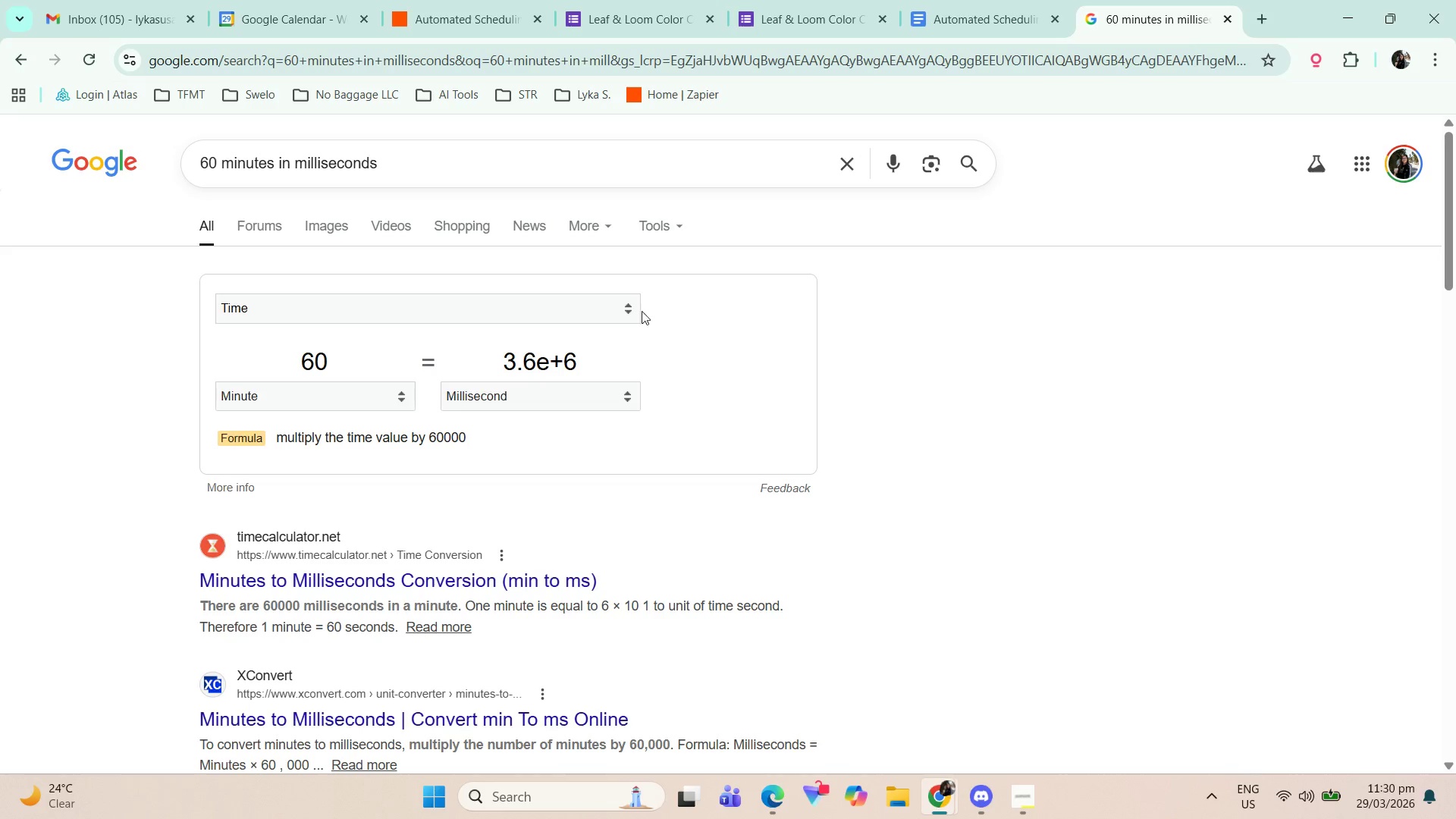 
left_click([585, 394])
 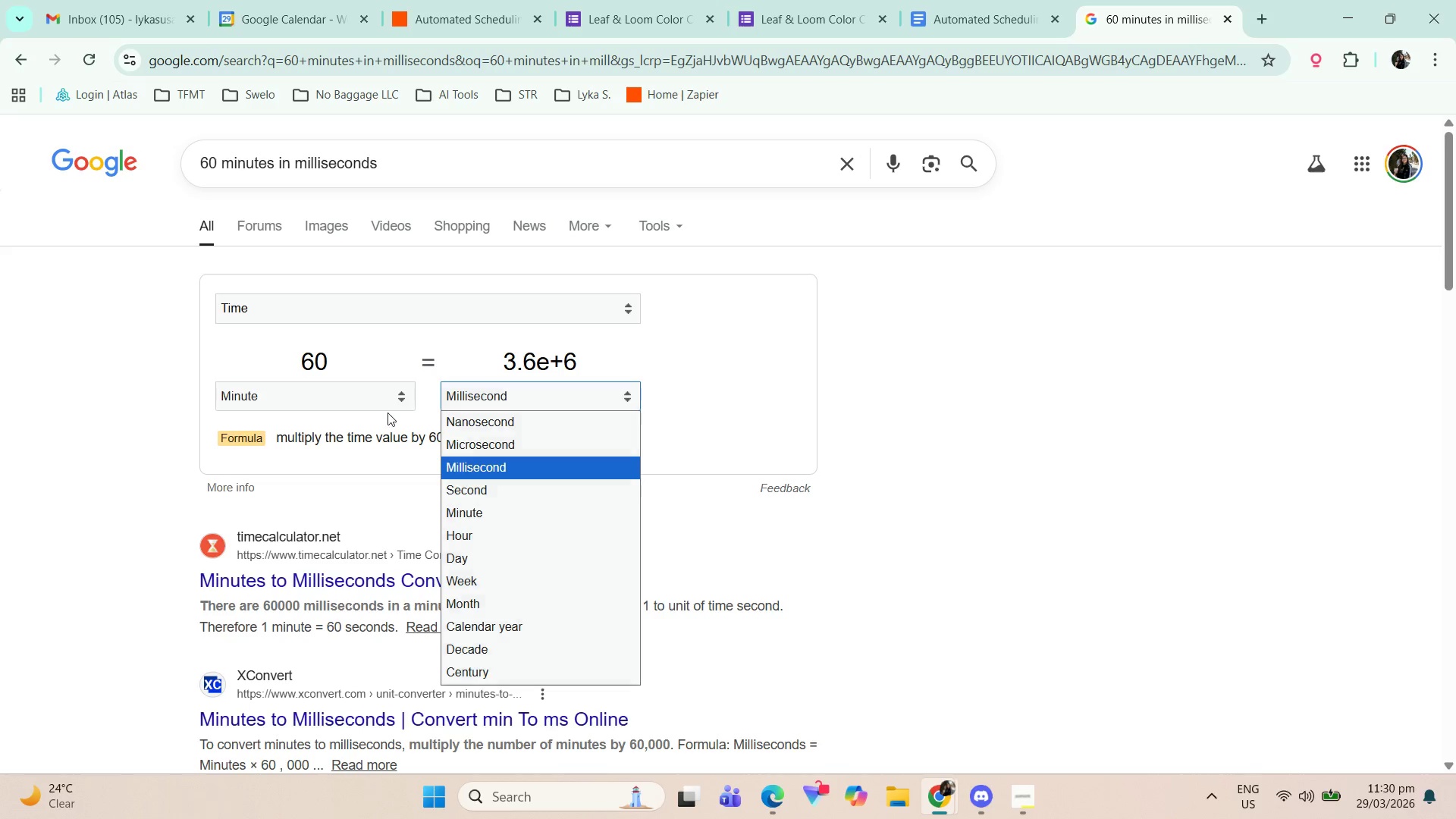 
left_click([316, 428])
 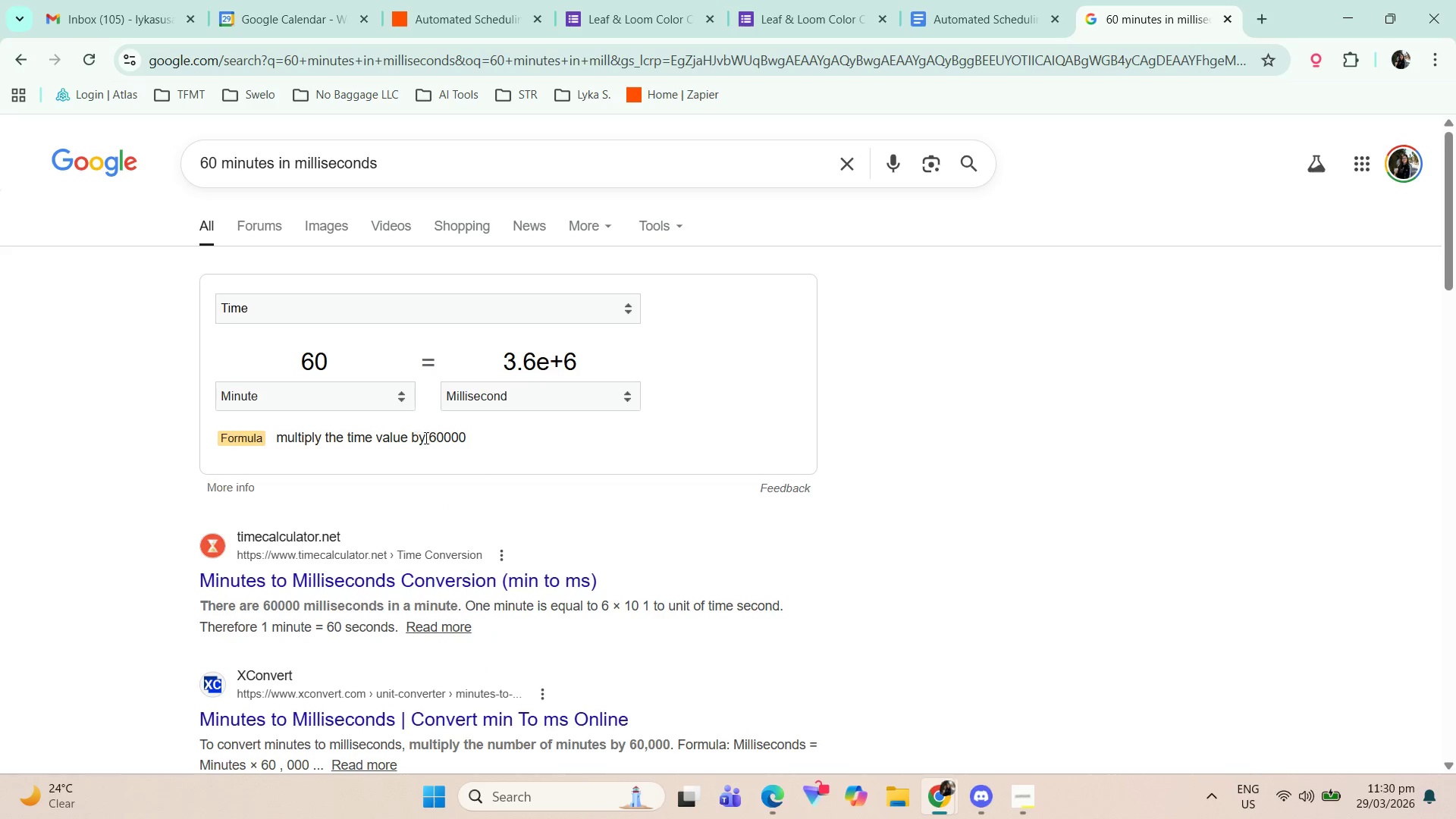 
left_click_drag(start_coordinate=[422, 435], to_coordinate=[504, 439])
 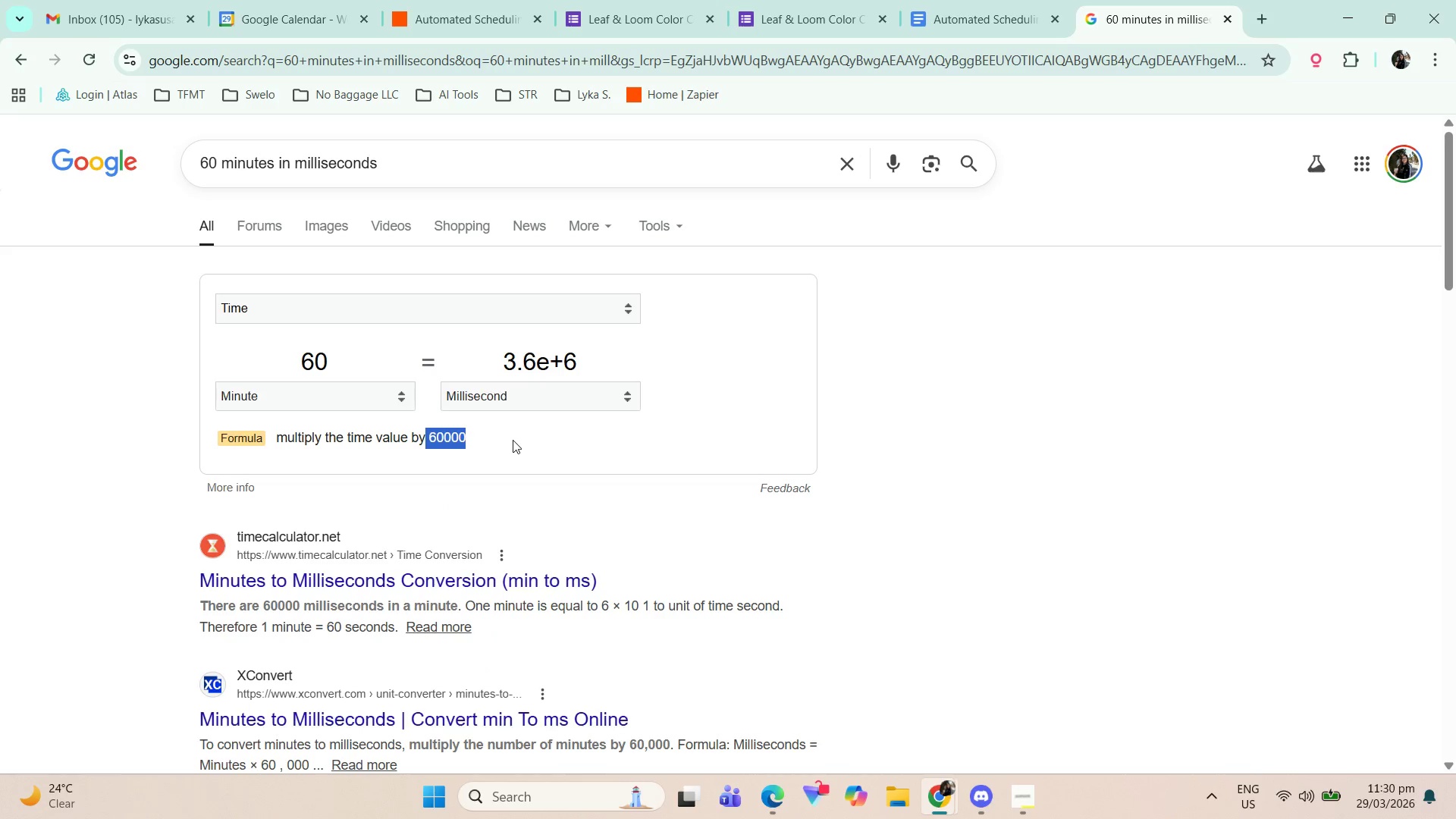 
double_click([513, 440])
 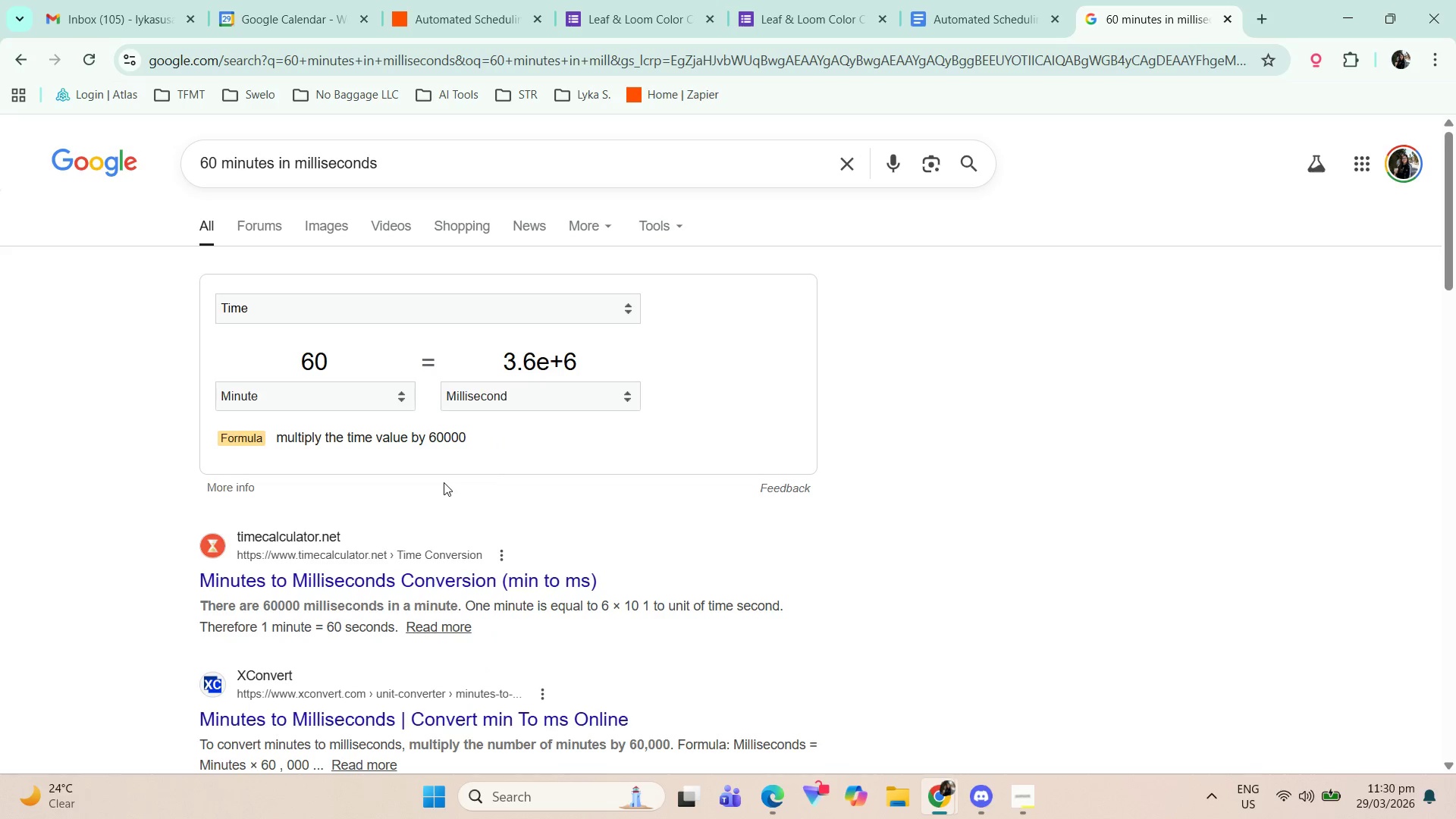 
wait(8.98)
 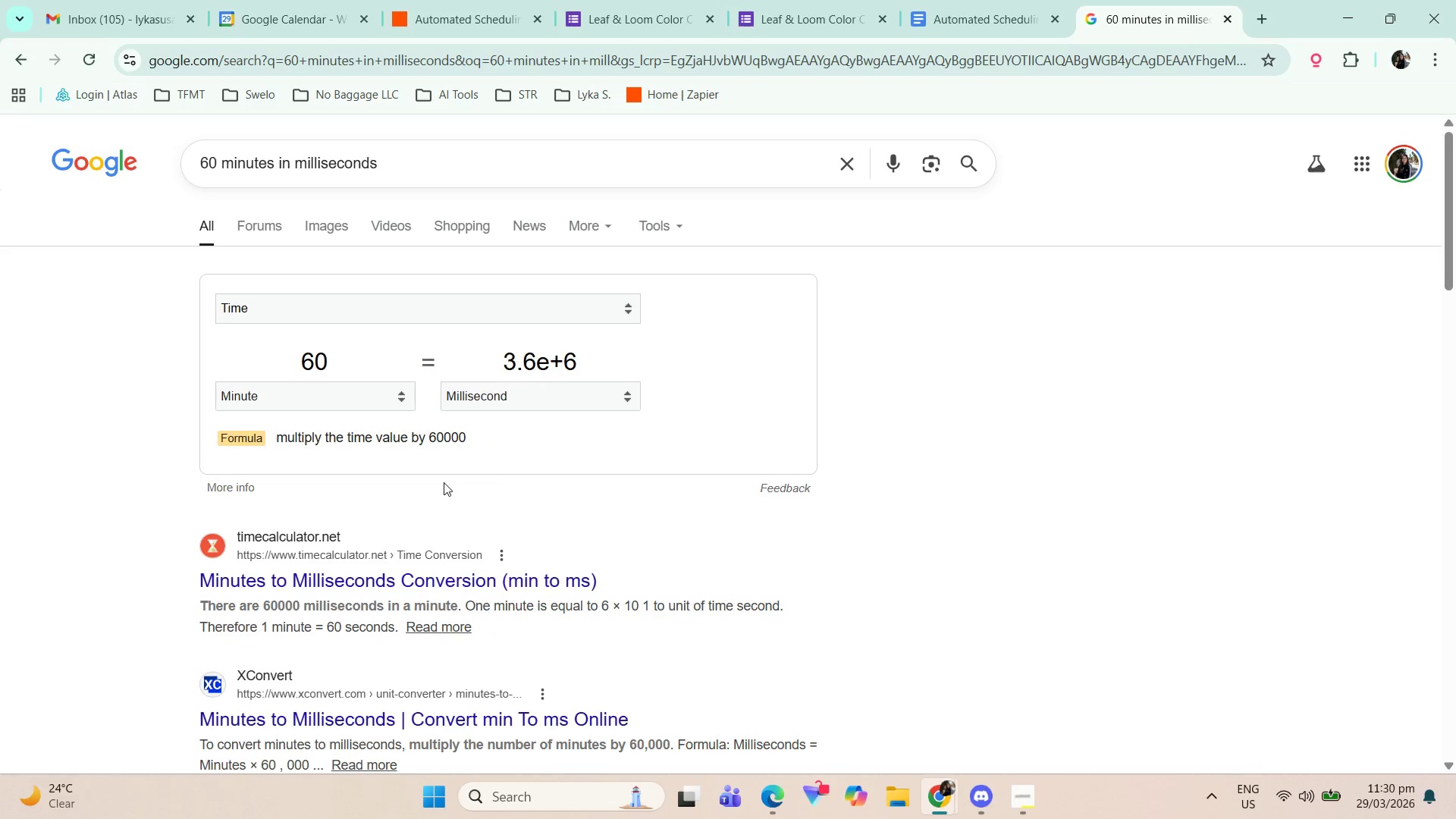 
scroll: coordinate [445, 591], scroll_direction: down, amount: 1.0
 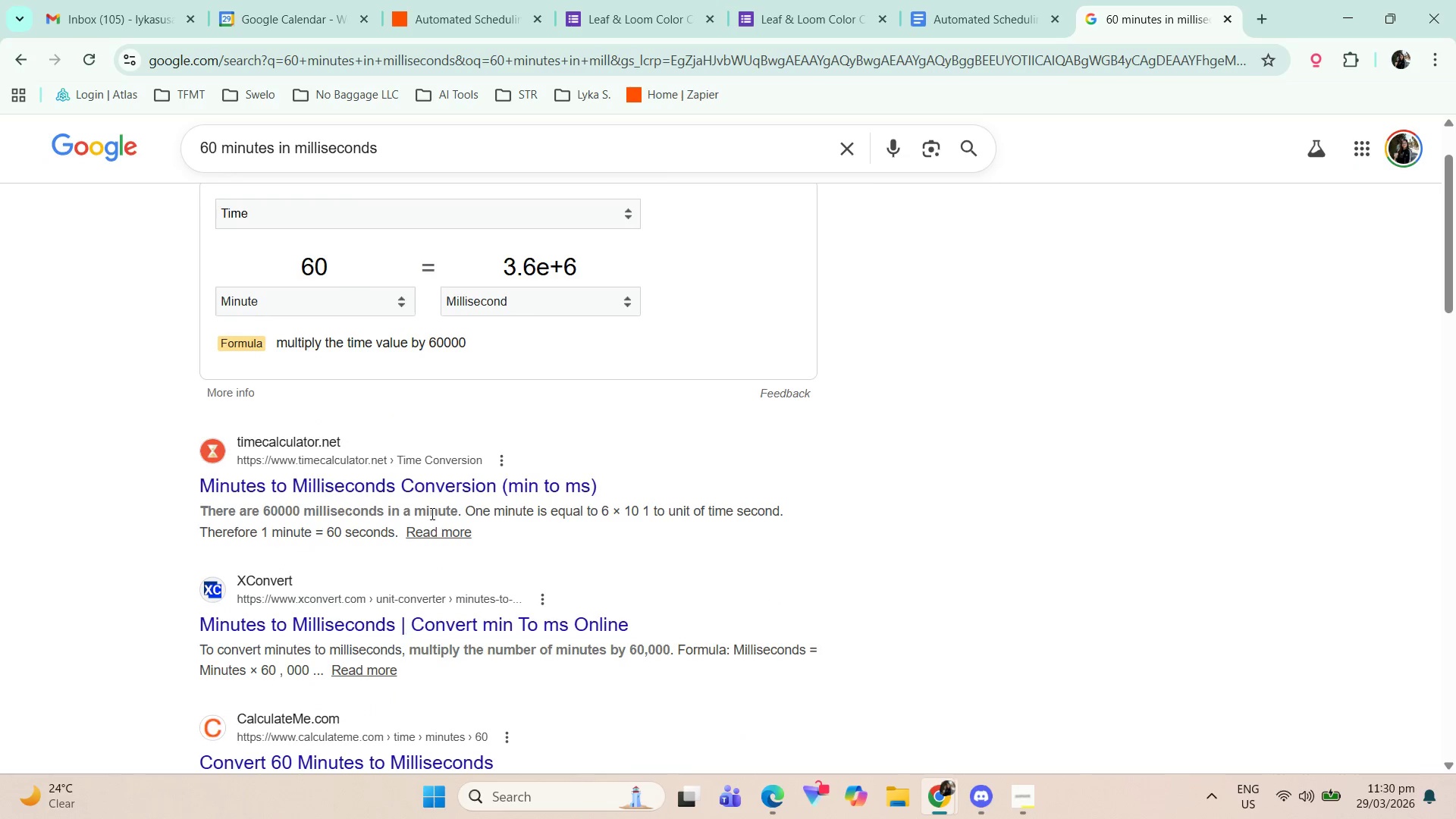 
scroll: coordinate [431, 513], scroll_direction: up, amount: 1.0
 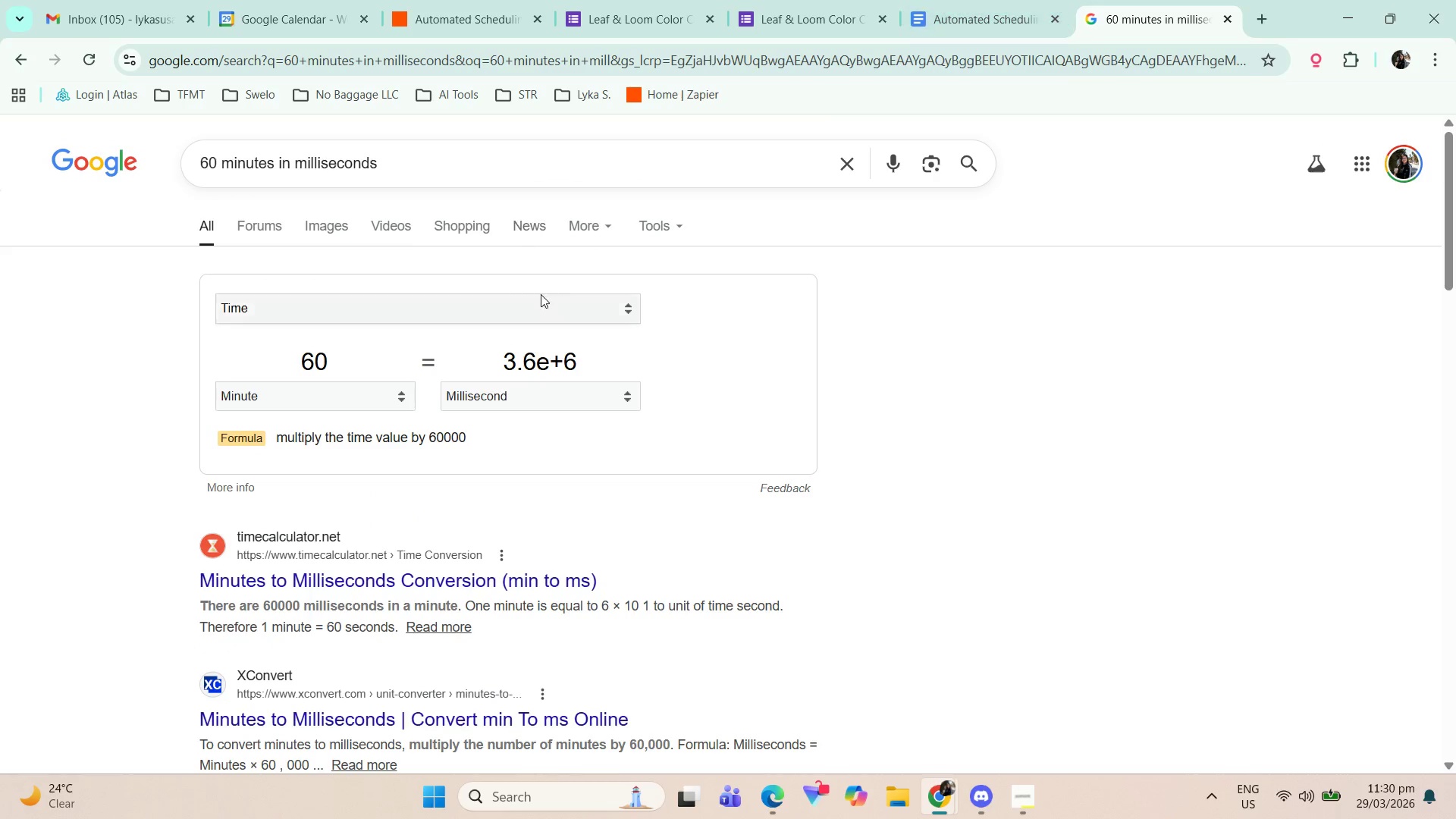 
wait(6.19)
 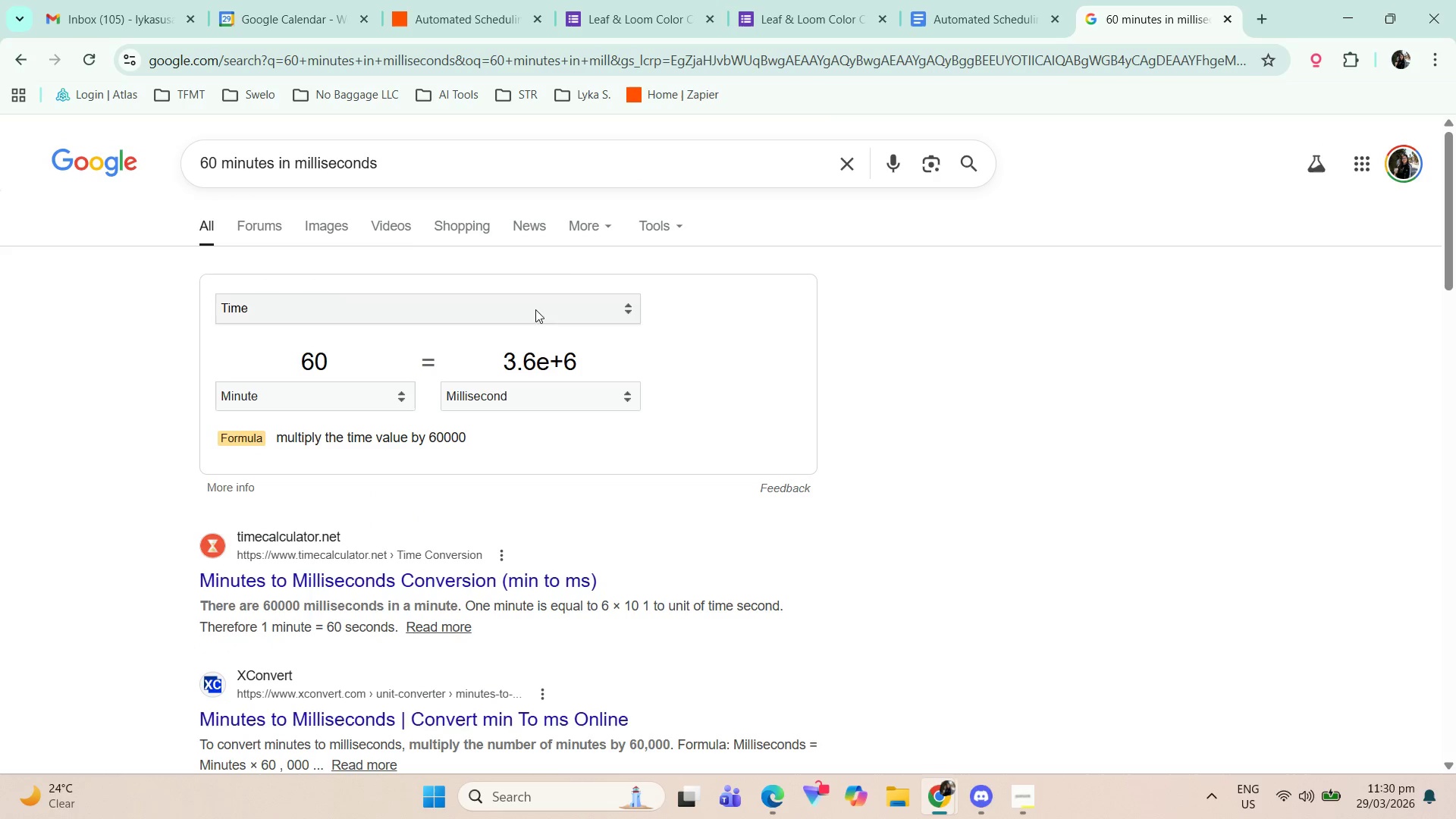 
left_click([1228, 17])
 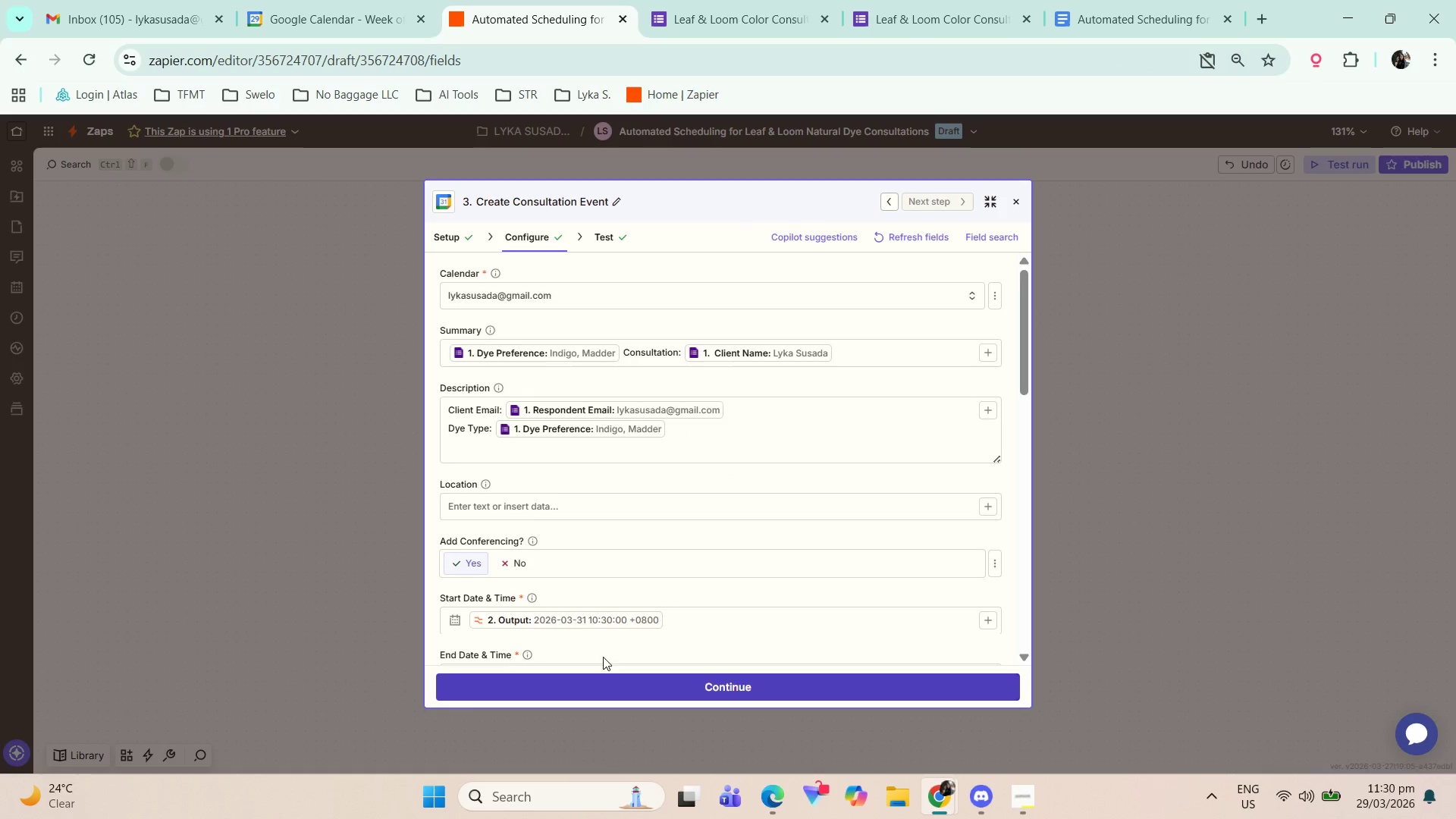 
scroll: coordinate [621, 539], scroll_direction: down, amount: 2.0
 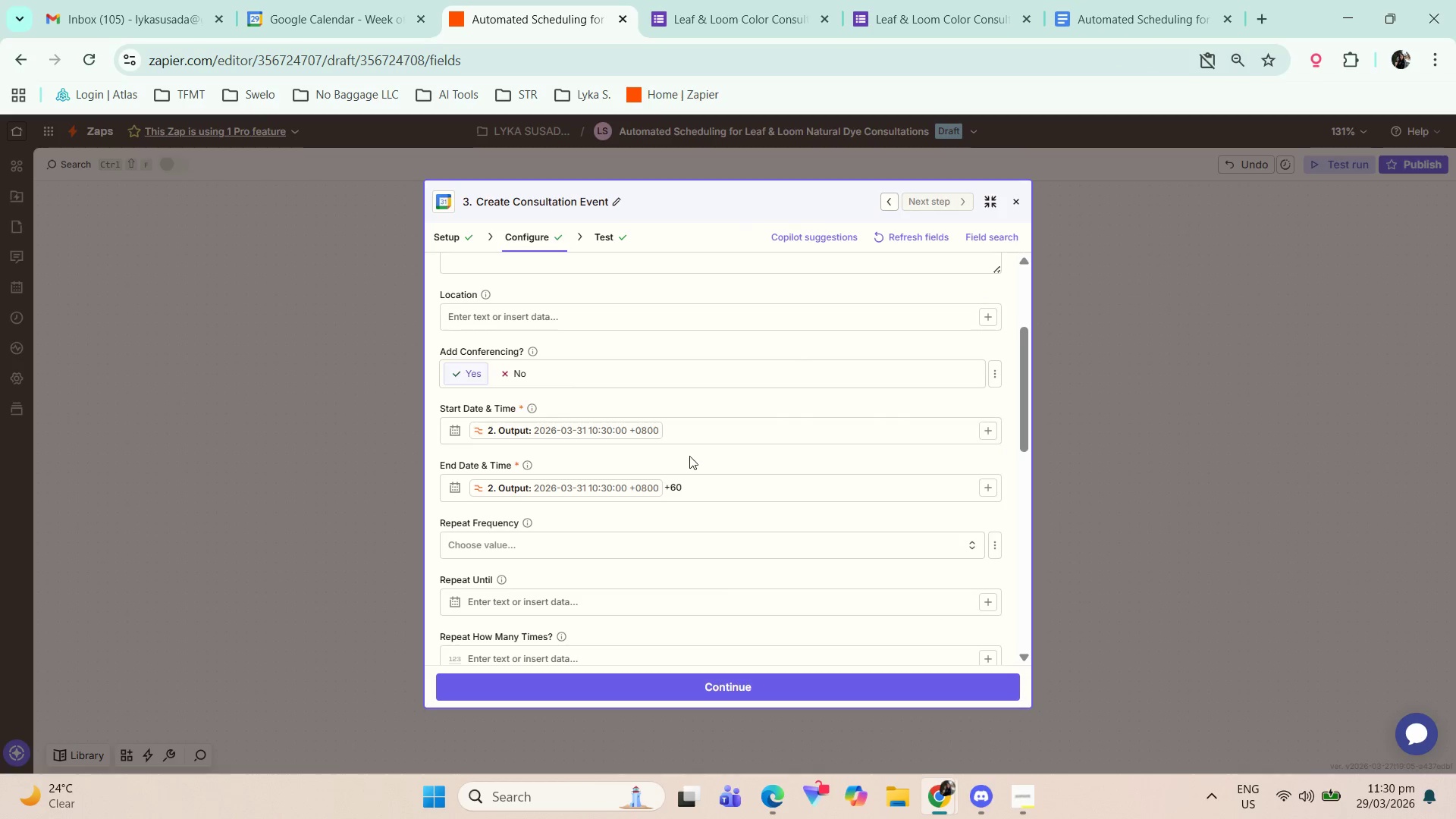 
left_click([698, 490])
 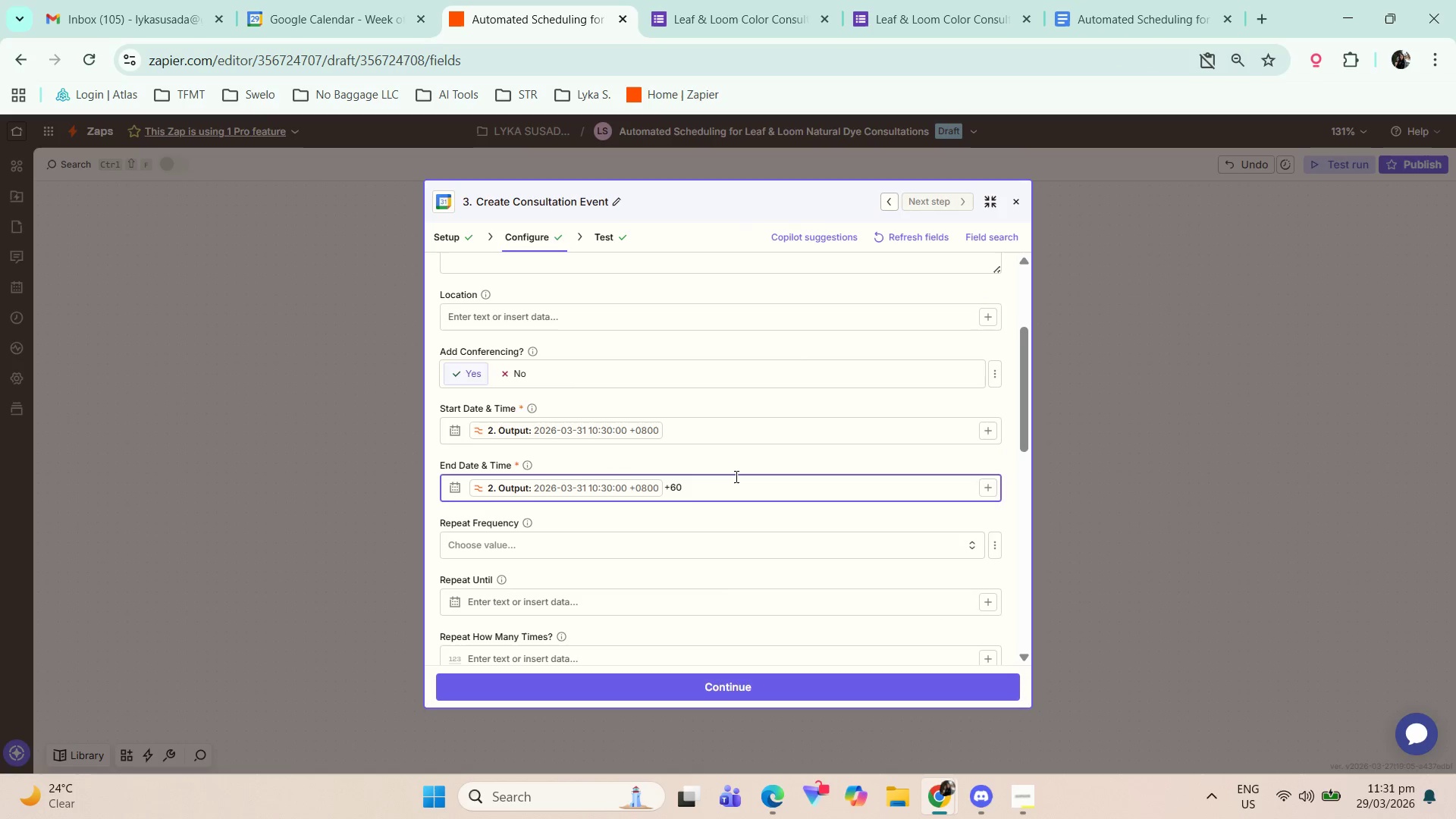 
key(Backspace)
 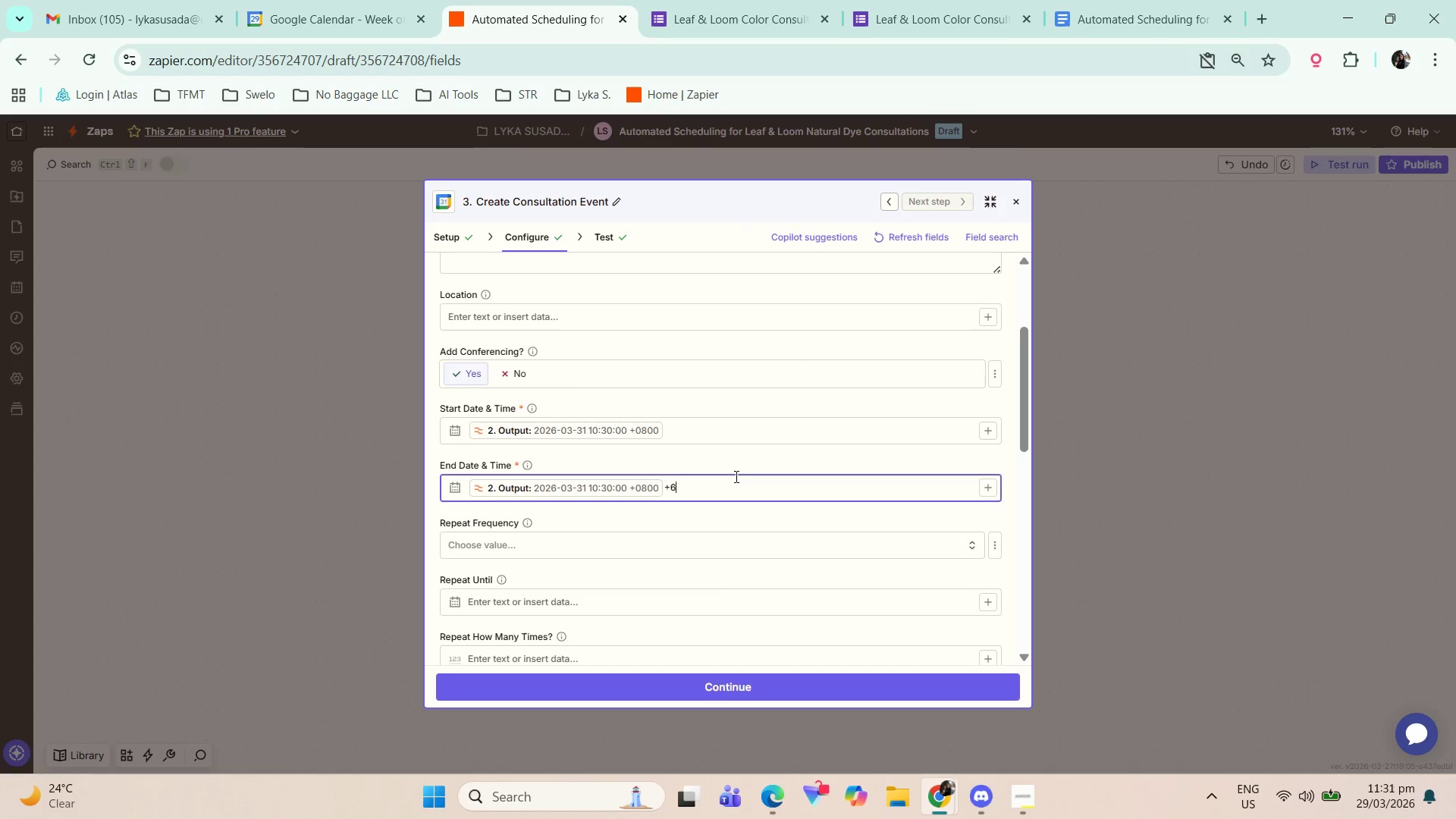 
key(Backspace)
 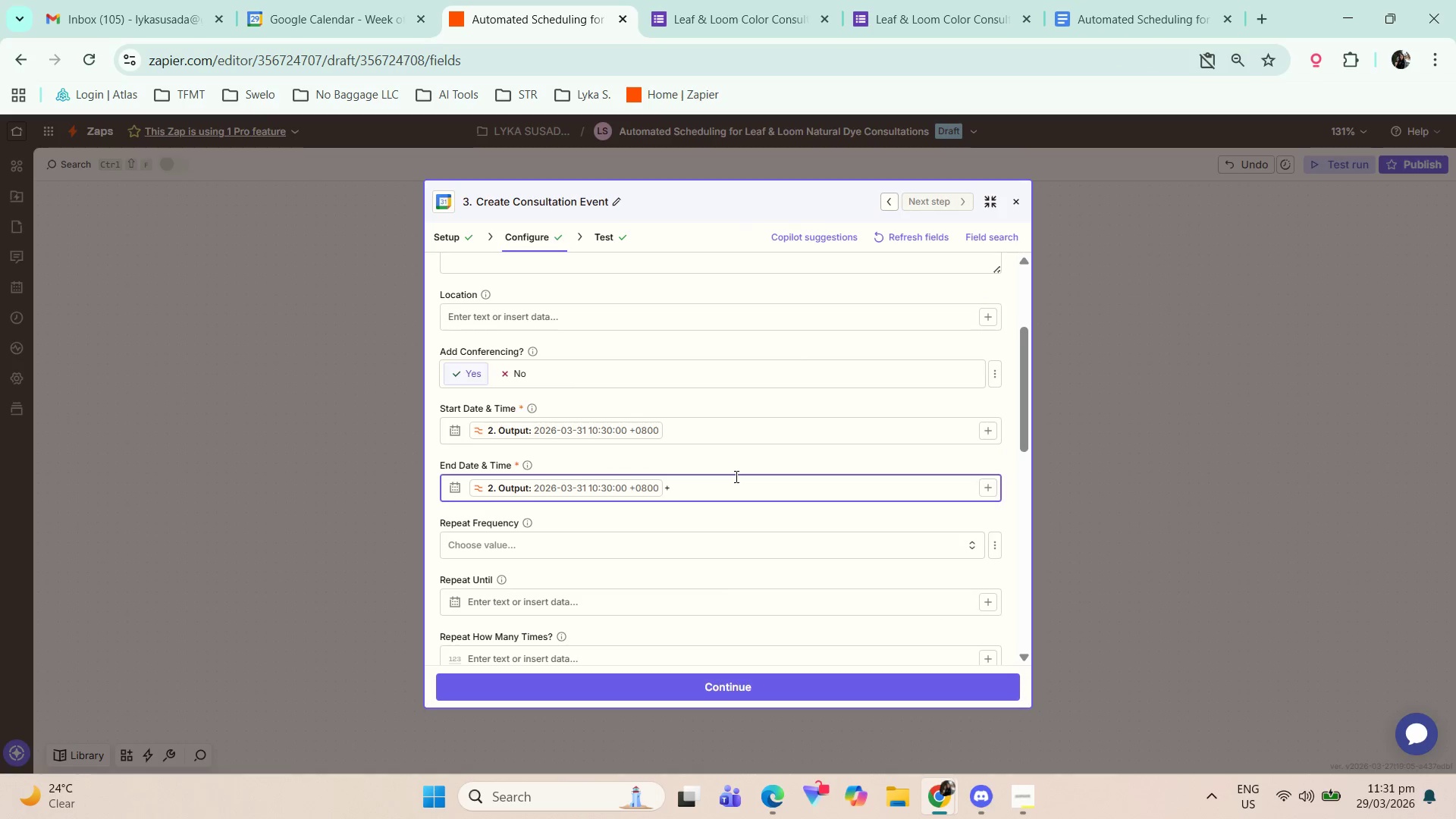 
key(Backspace)
 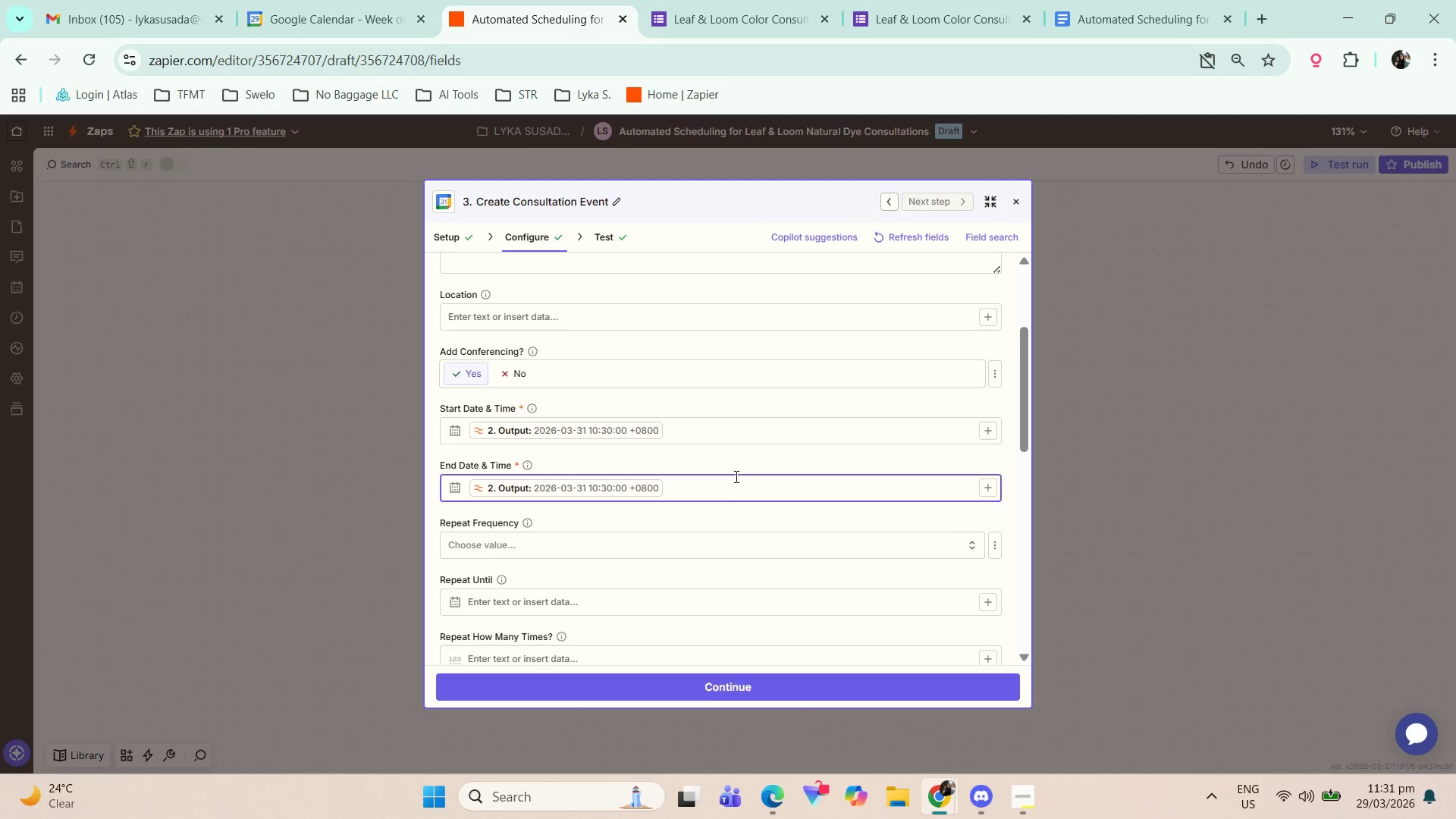 
wait(17.41)
 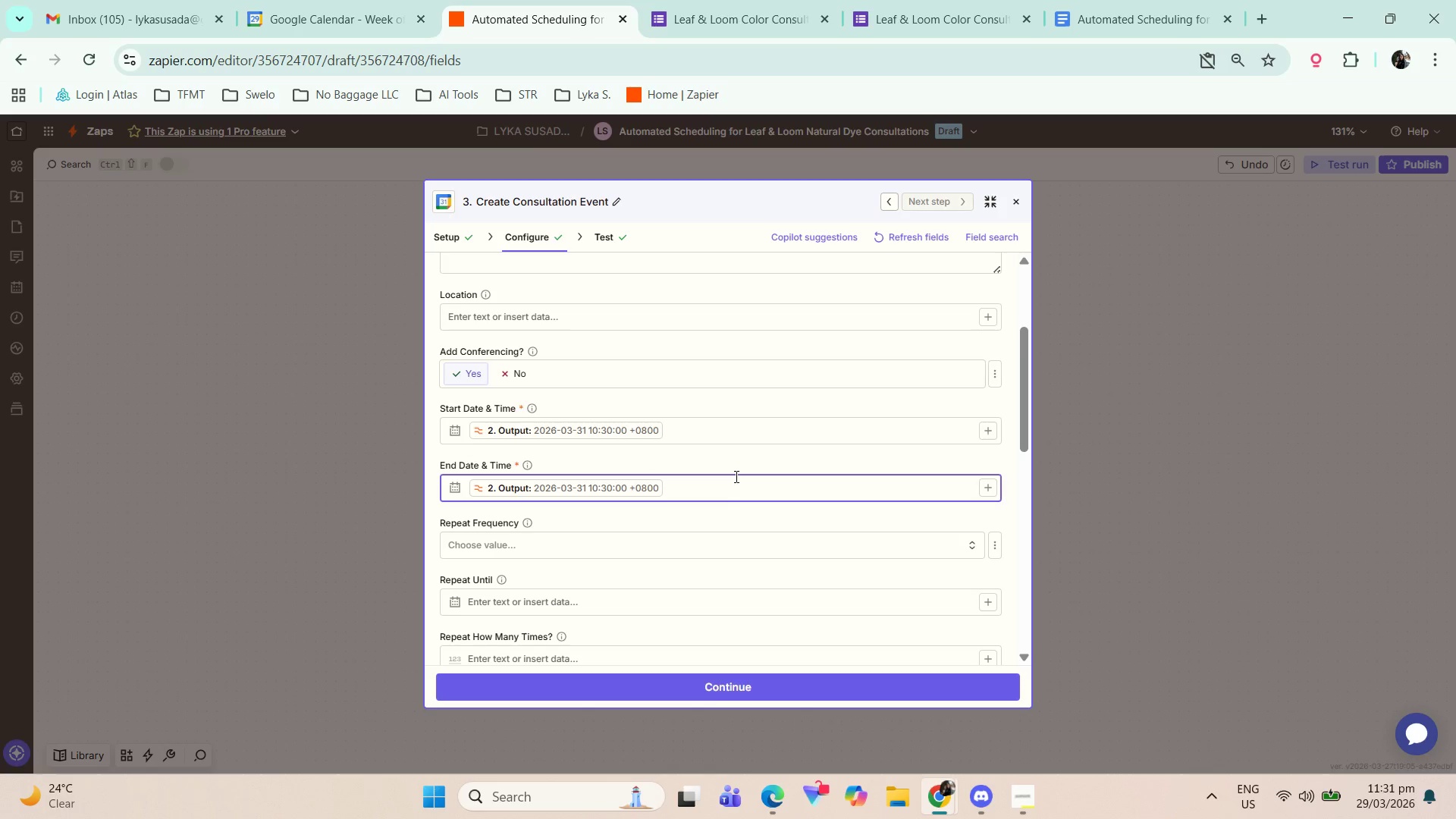 
left_click([708, 698])
 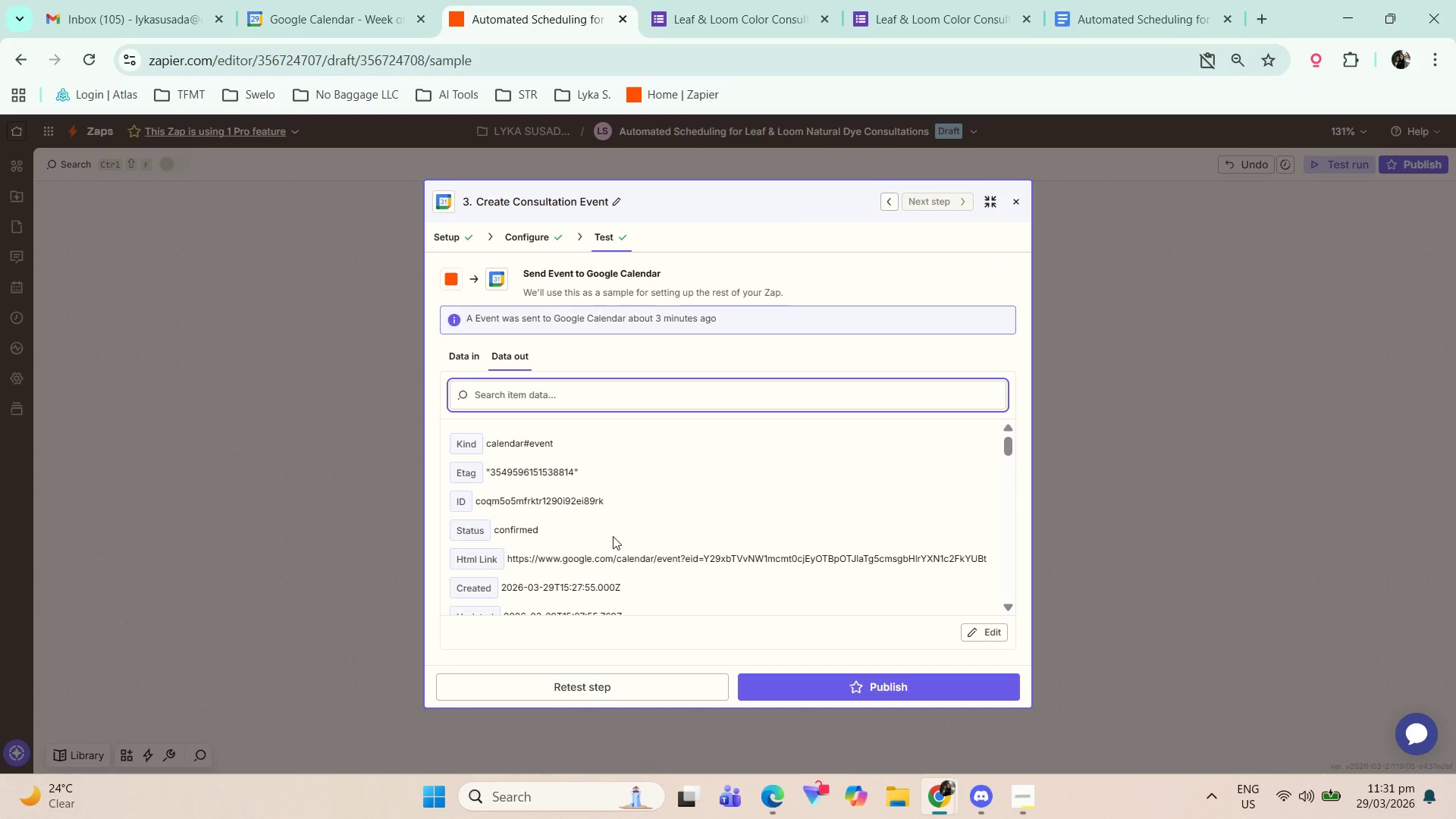 
scroll: coordinate [635, 506], scroll_direction: down, amount: 2.0
 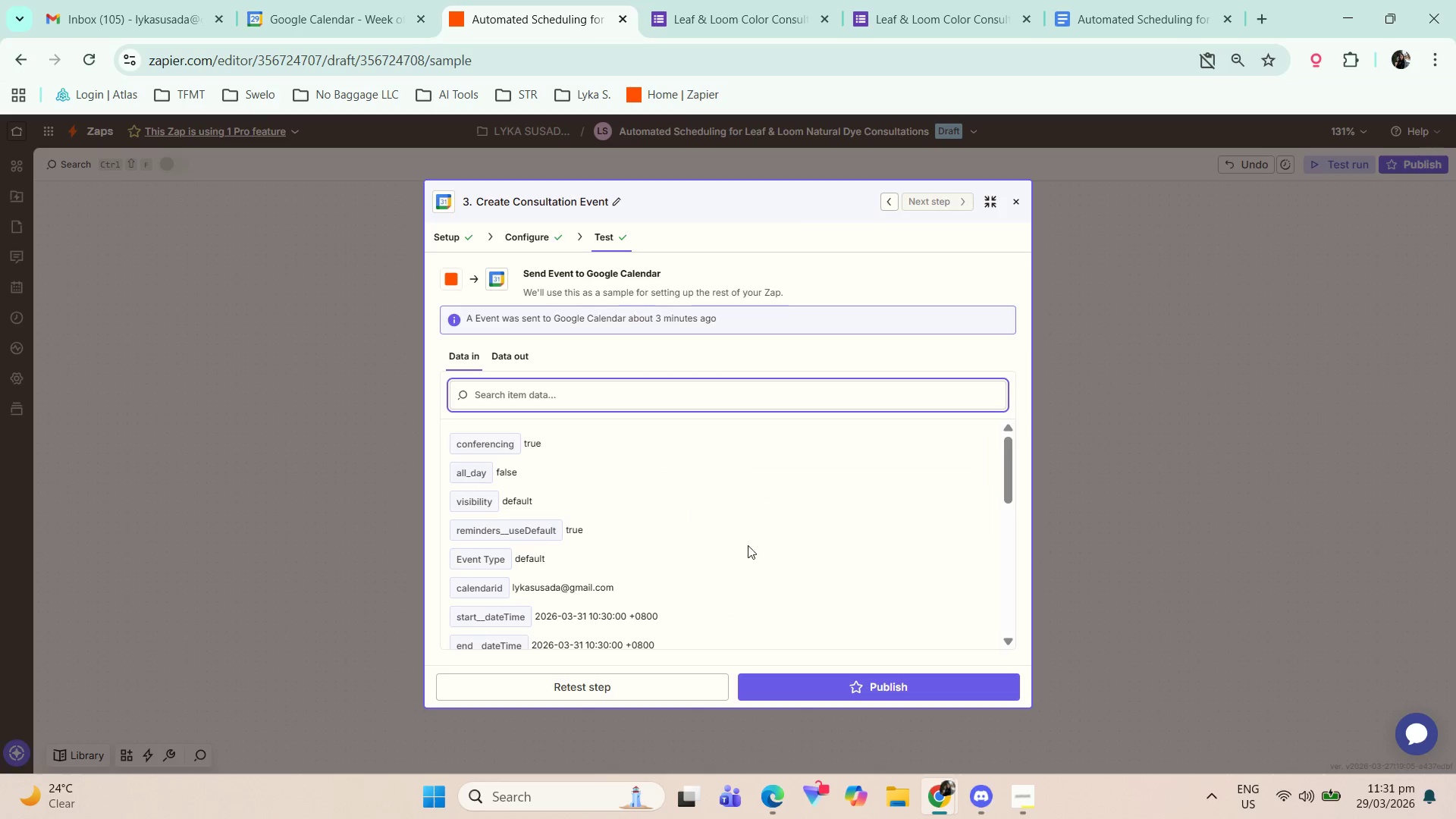 
left_click_drag(start_coordinate=[1006, 477], to_coordinate=[1038, 575])
 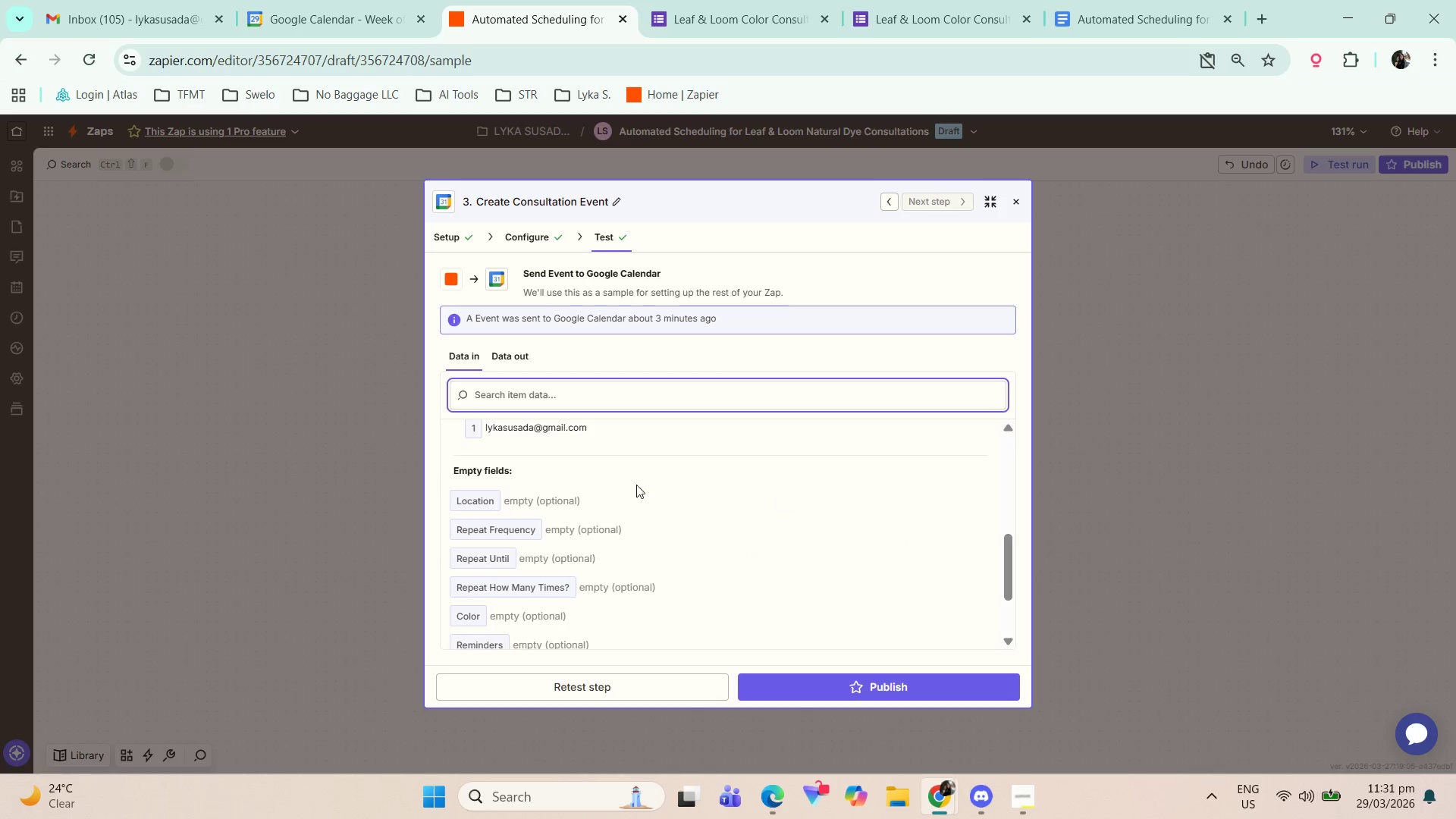 
scroll: coordinate [627, 499], scroll_direction: up, amount: 2.0
 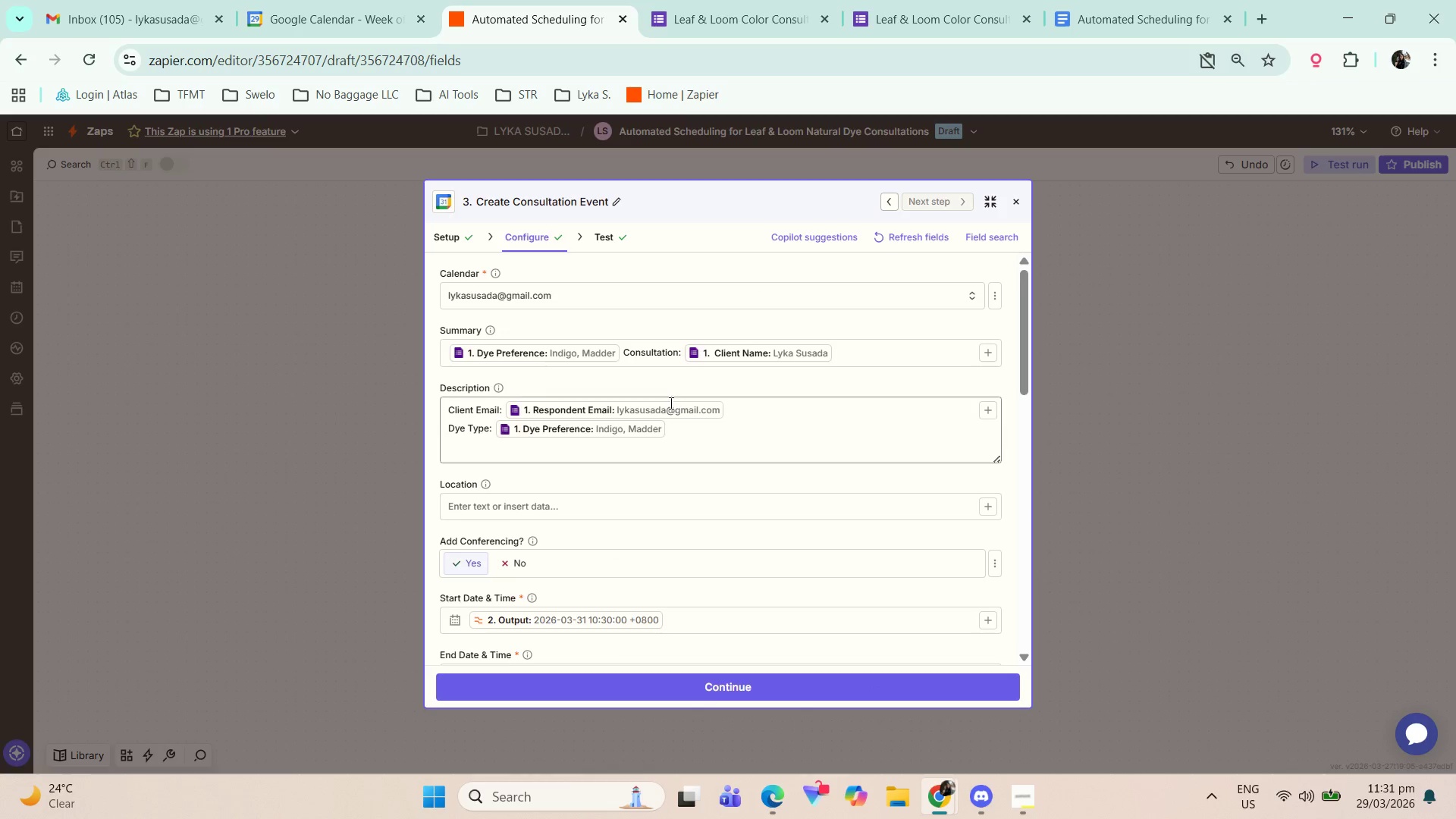 
scroll: coordinate [593, 553], scroll_direction: down, amount: 2.0
 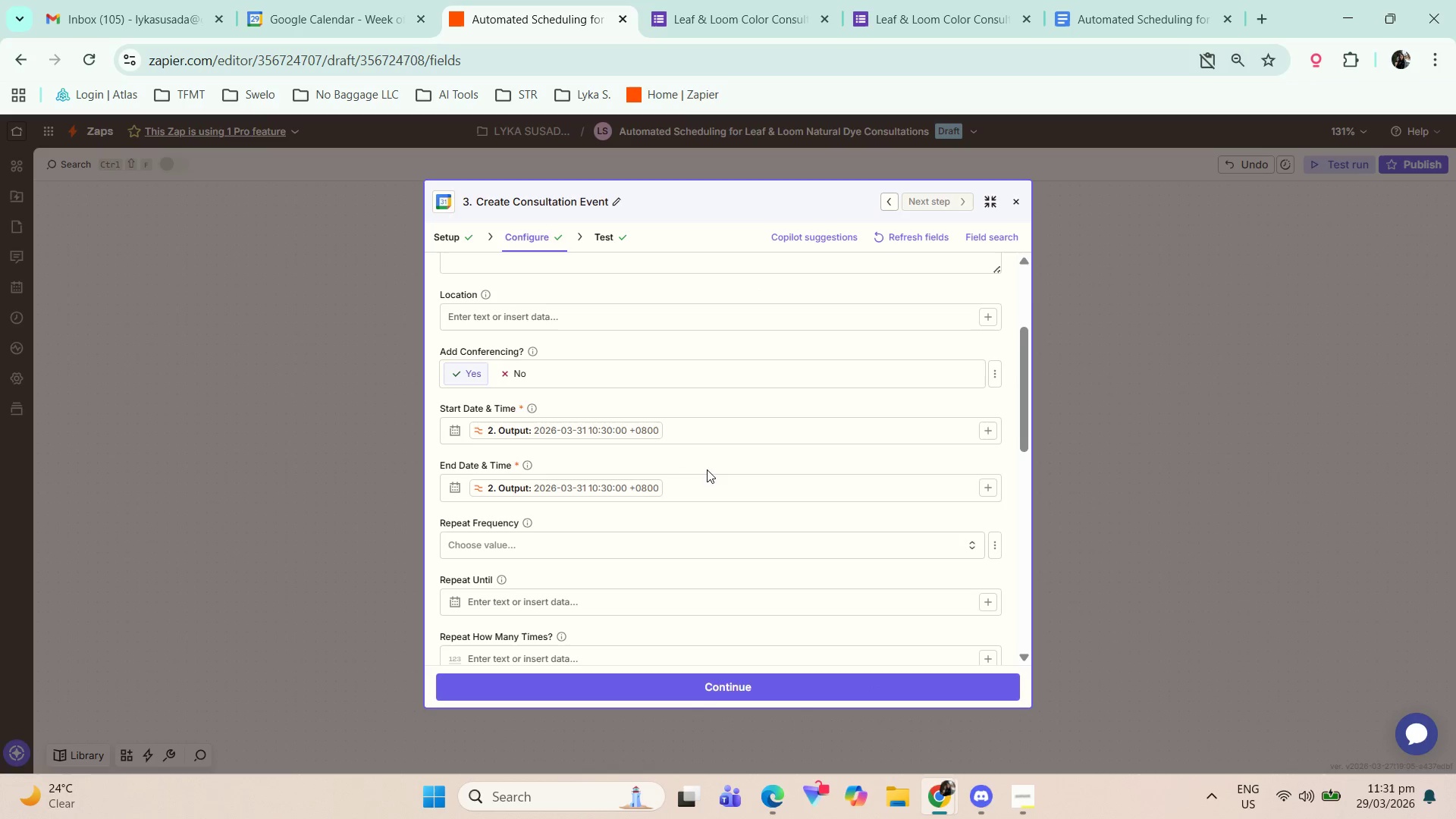 
left_click([704, 488])
 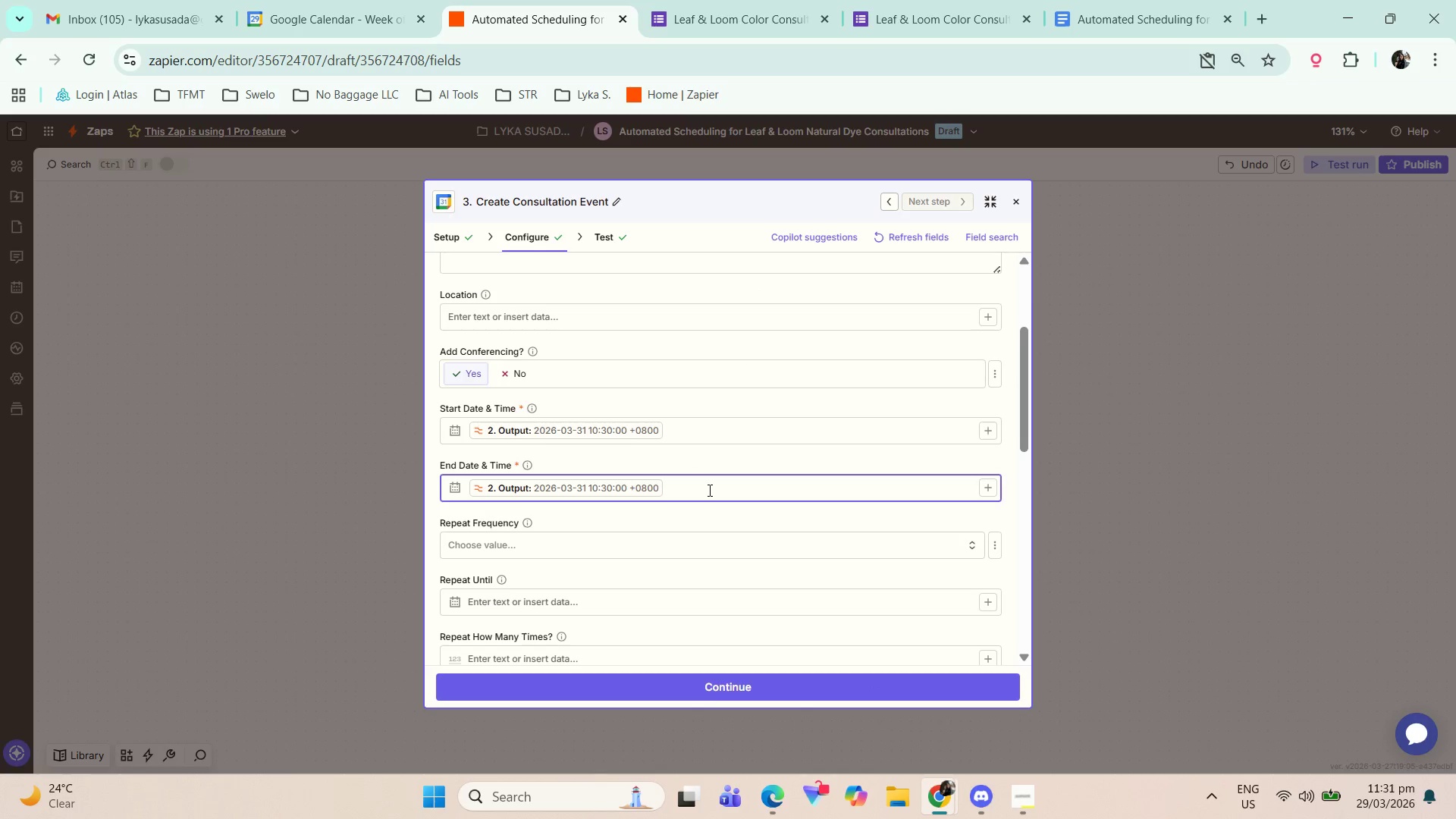 
key(NumpadAdd)
 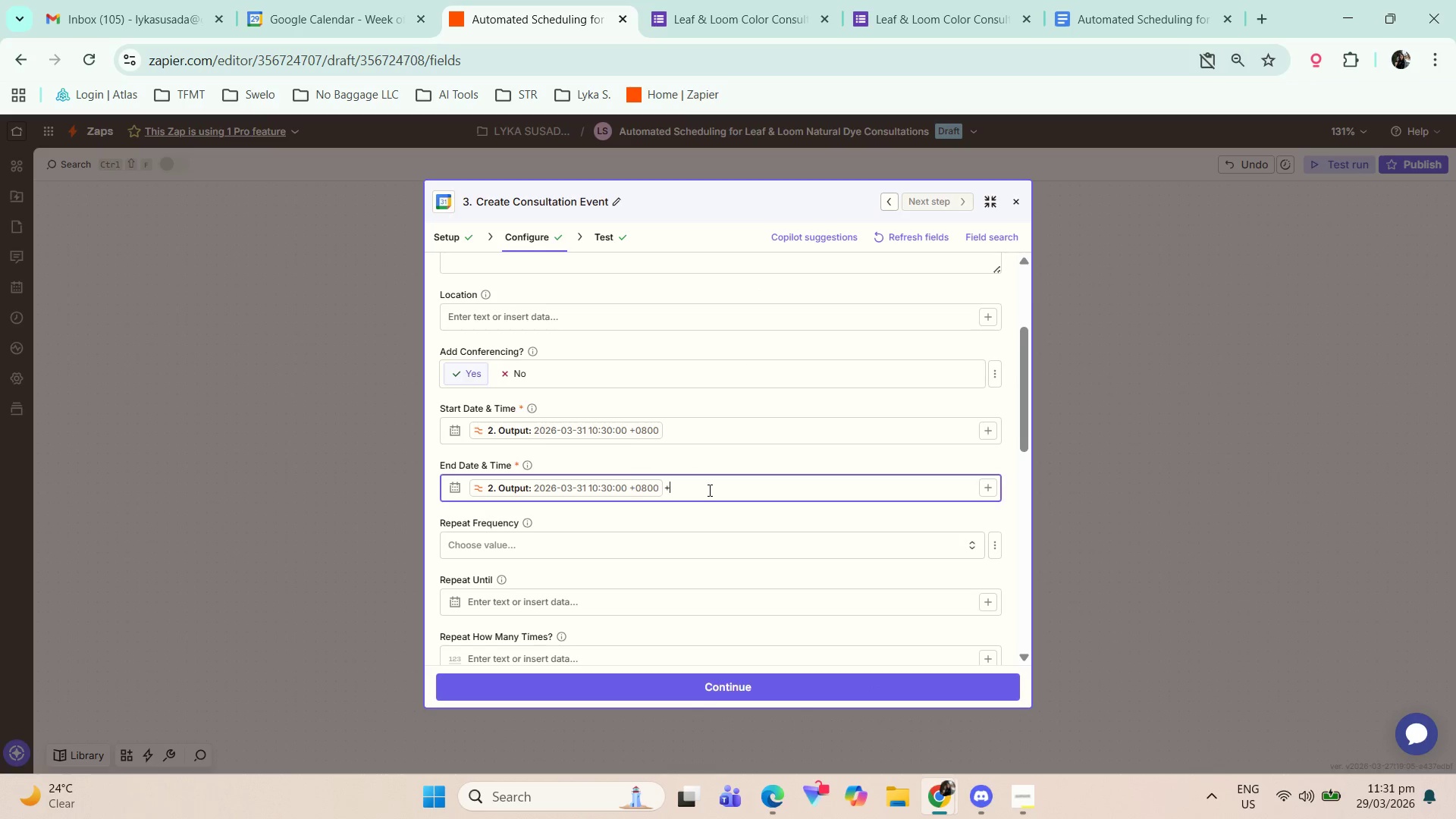 
key(Numpad6)
 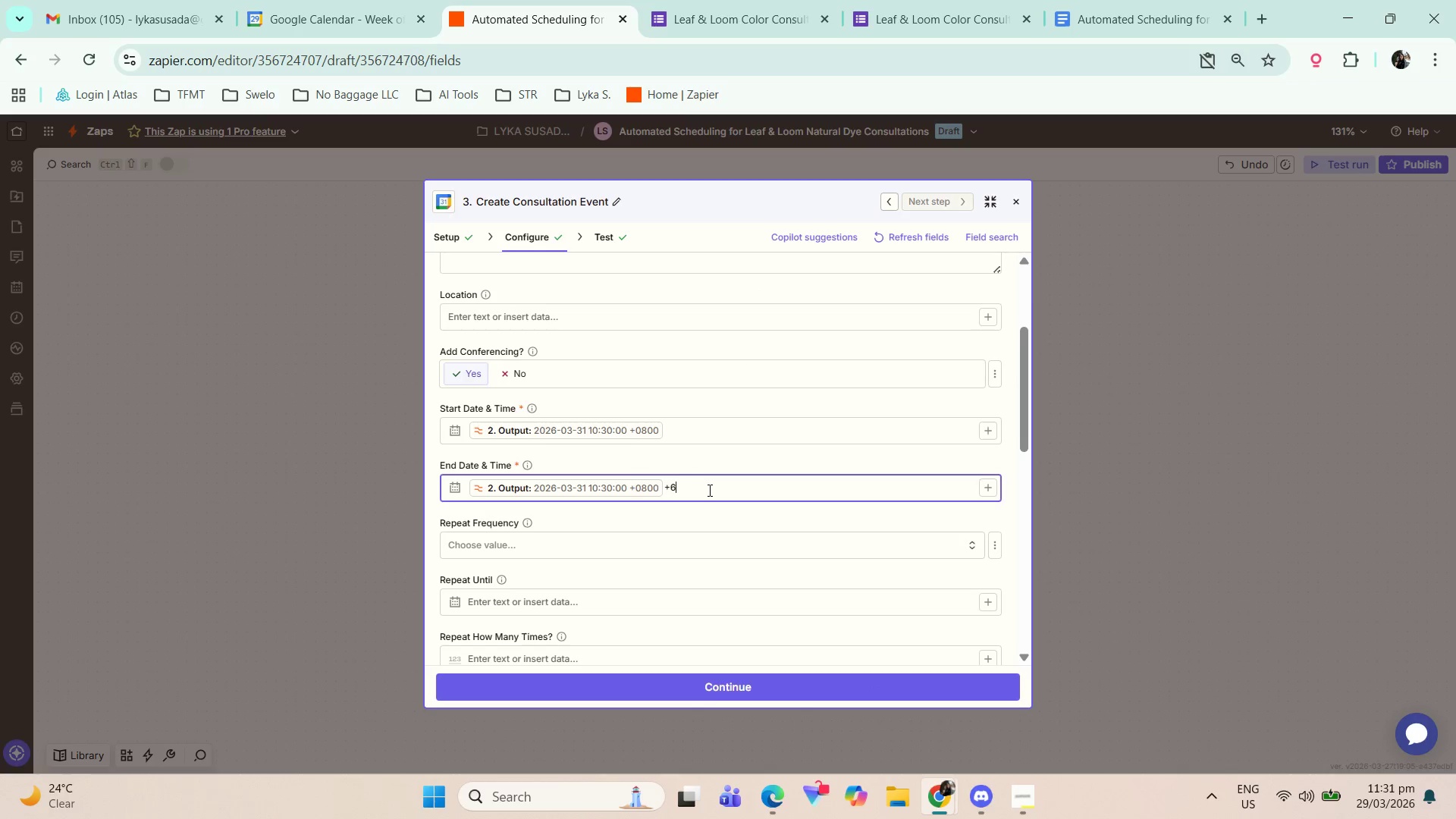 
key(Numpad0)
 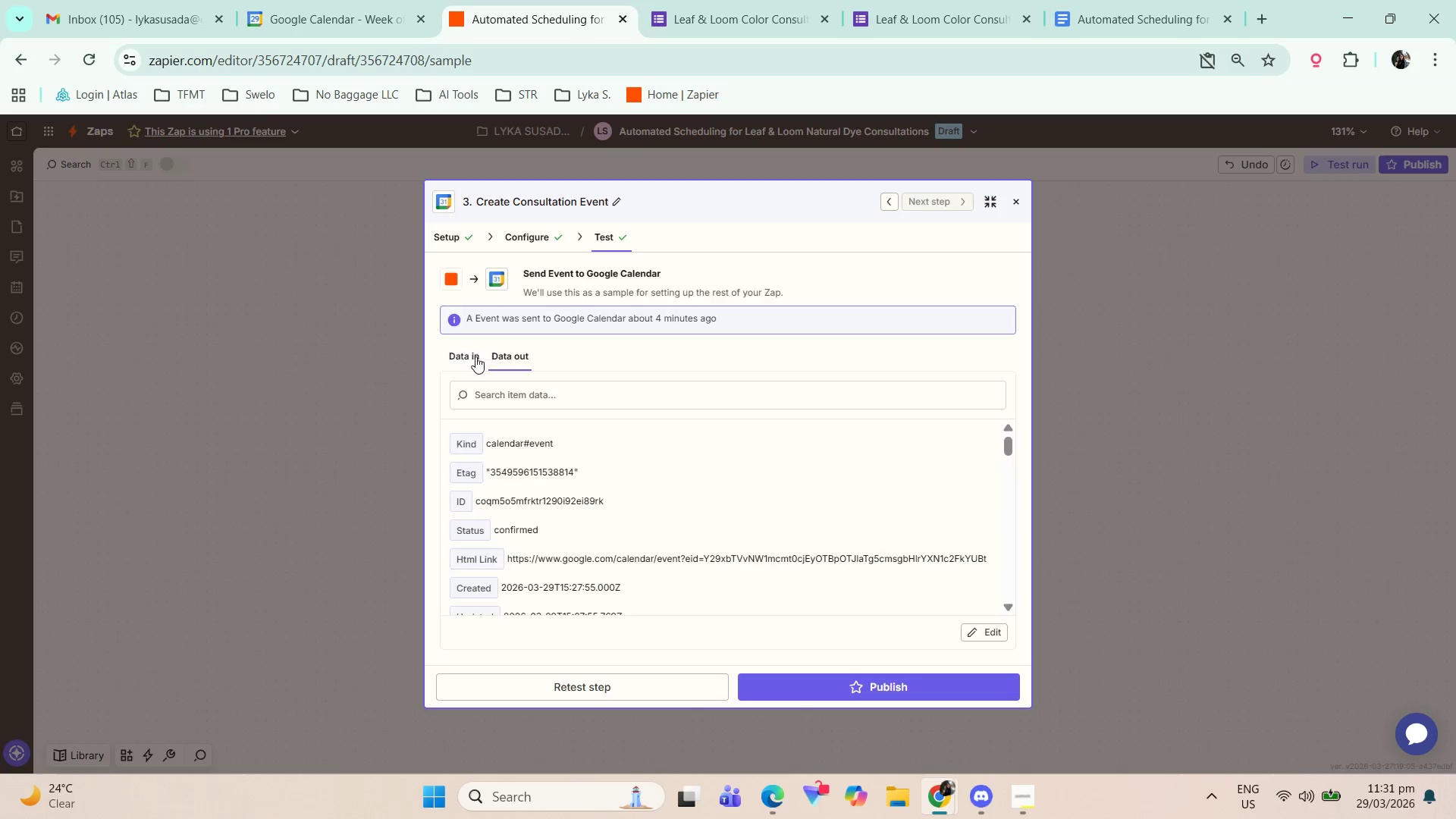 
wait(5.14)
 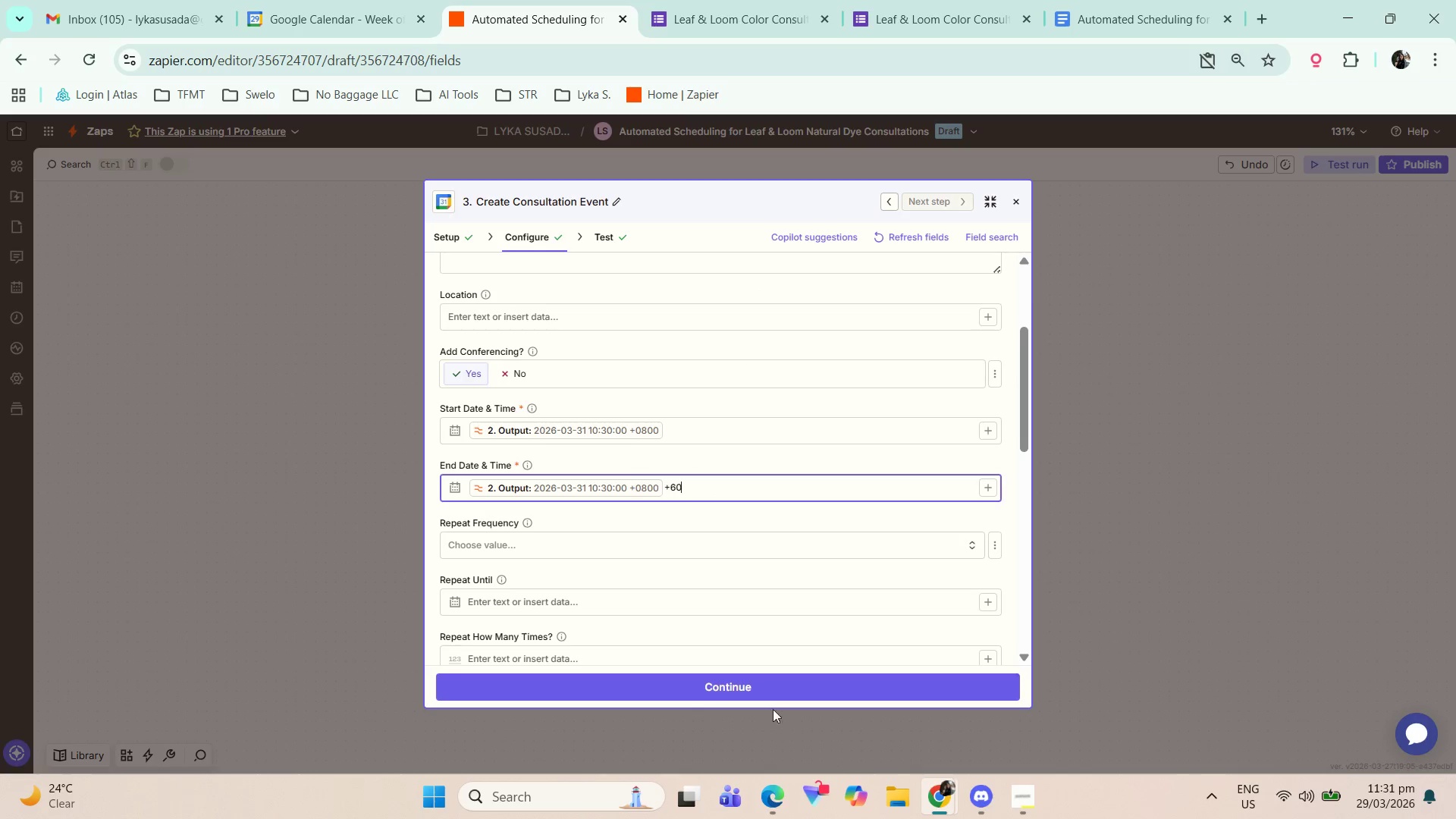 
scroll: coordinate [702, 607], scroll_direction: down, amount: 9.0
 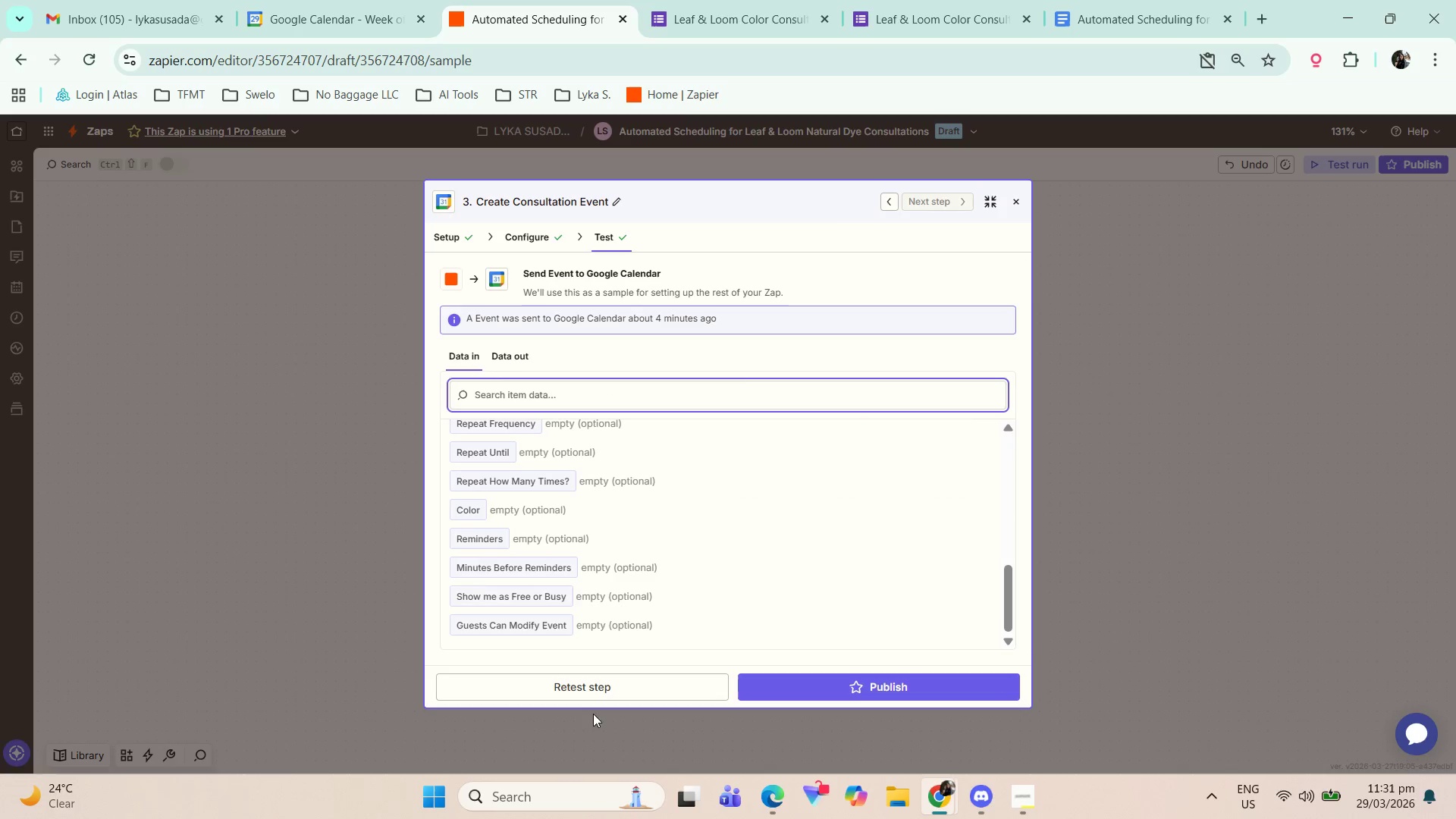 
left_click([624, 695])
 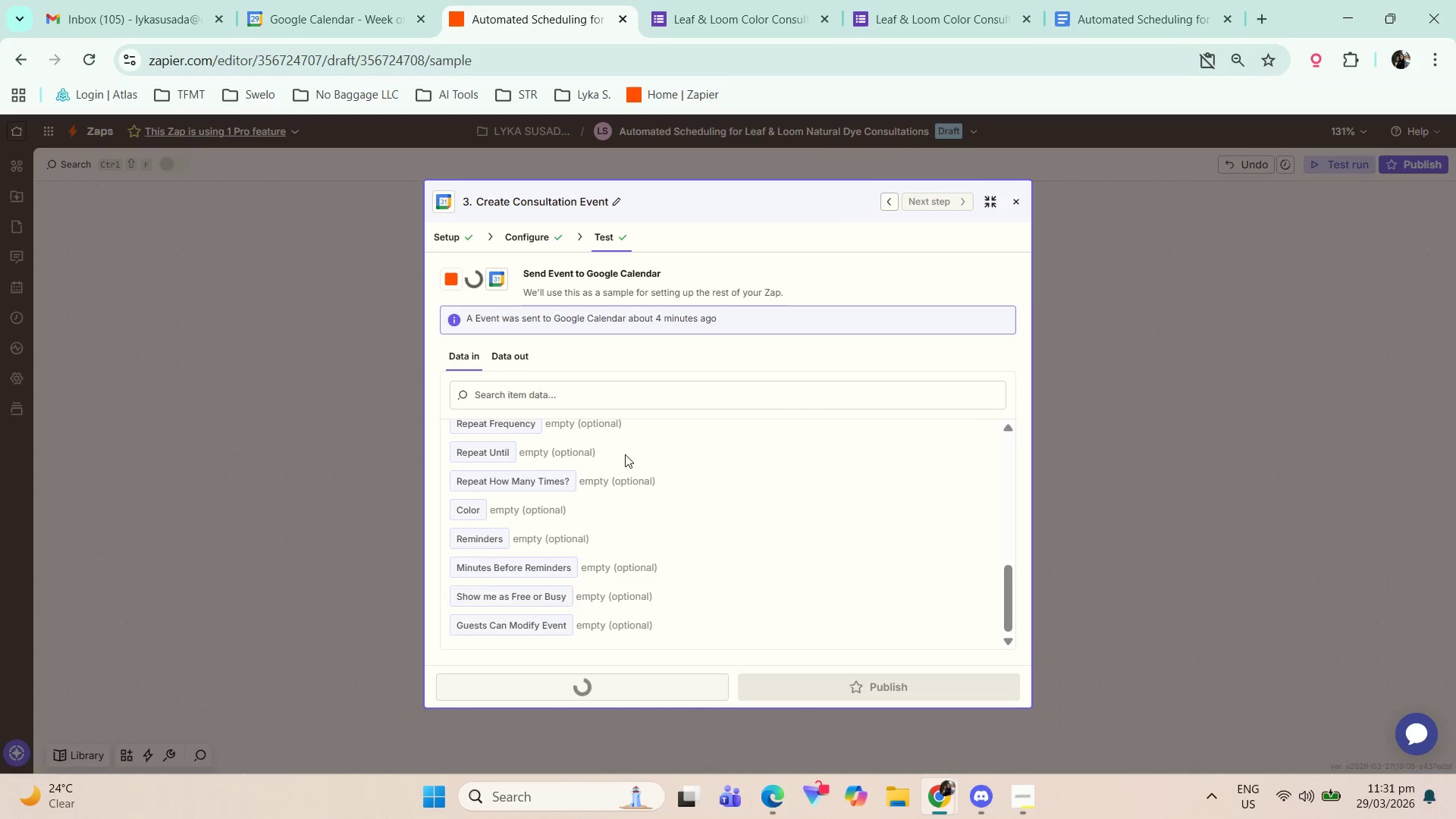 
left_click([325, 0])
 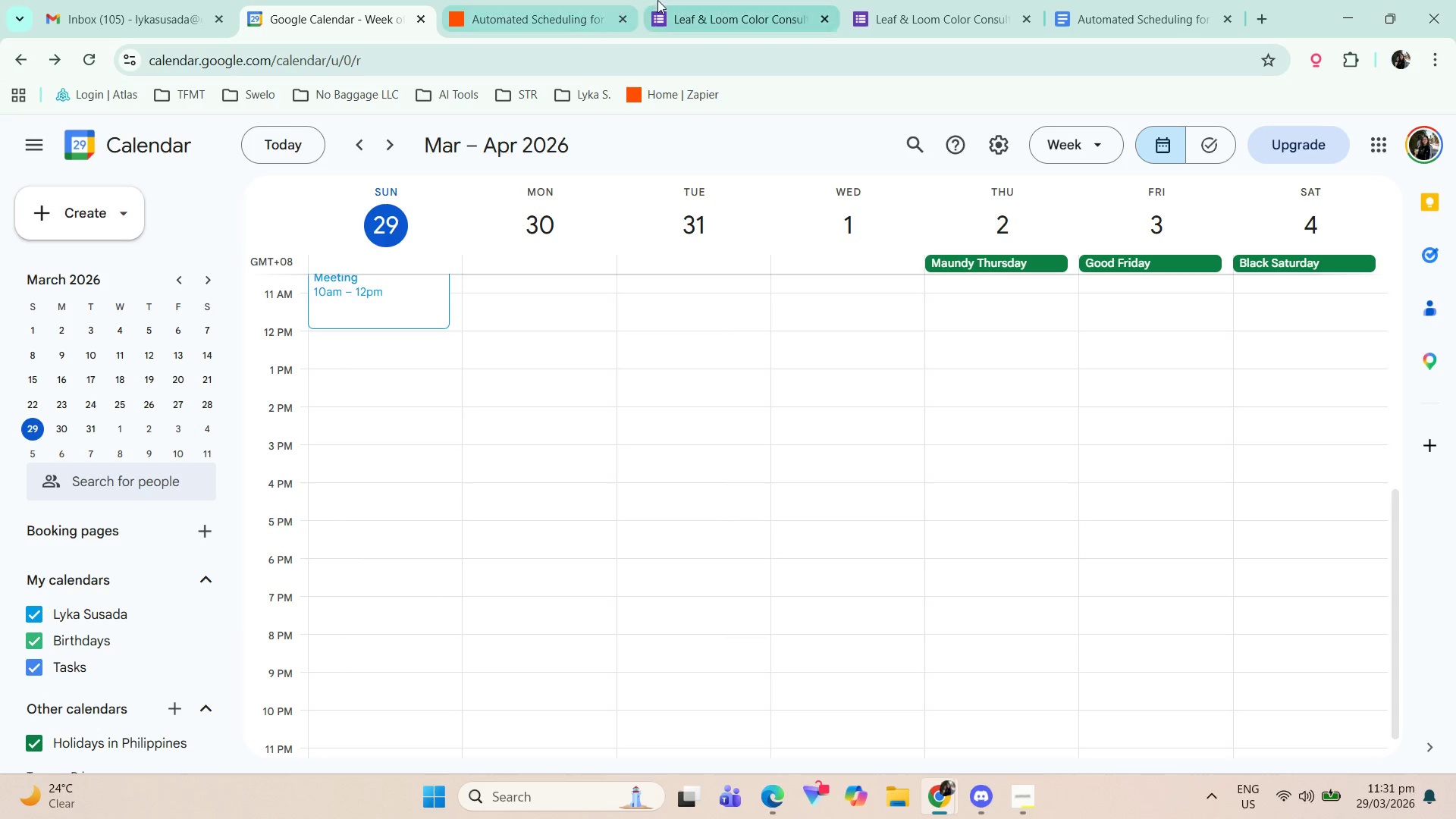 
left_click_drag(start_coordinate=[551, 0], to_coordinate=[550, 4])
 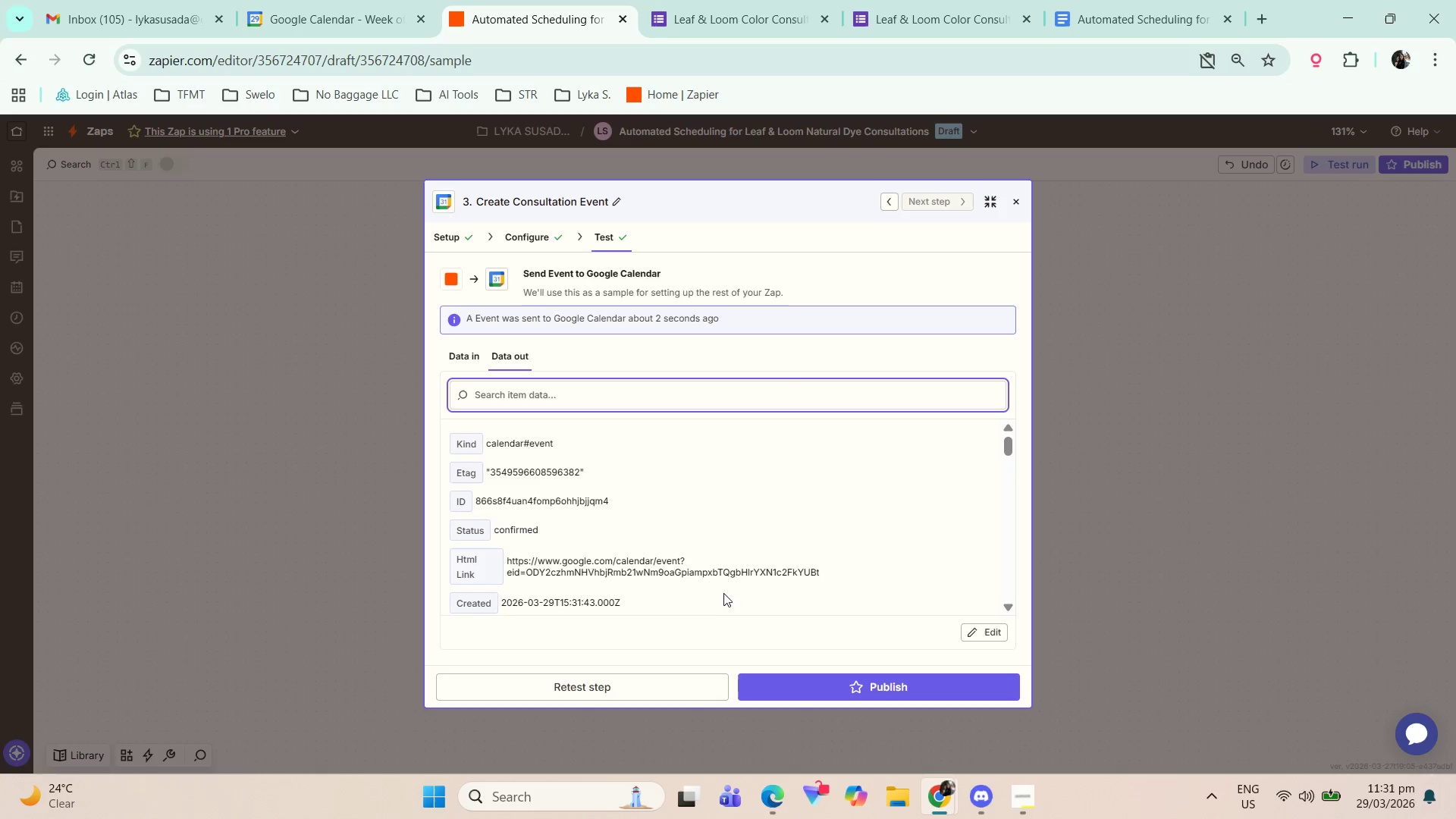 
scroll: coordinate [902, 512], scroll_direction: down, amount: 6.0
 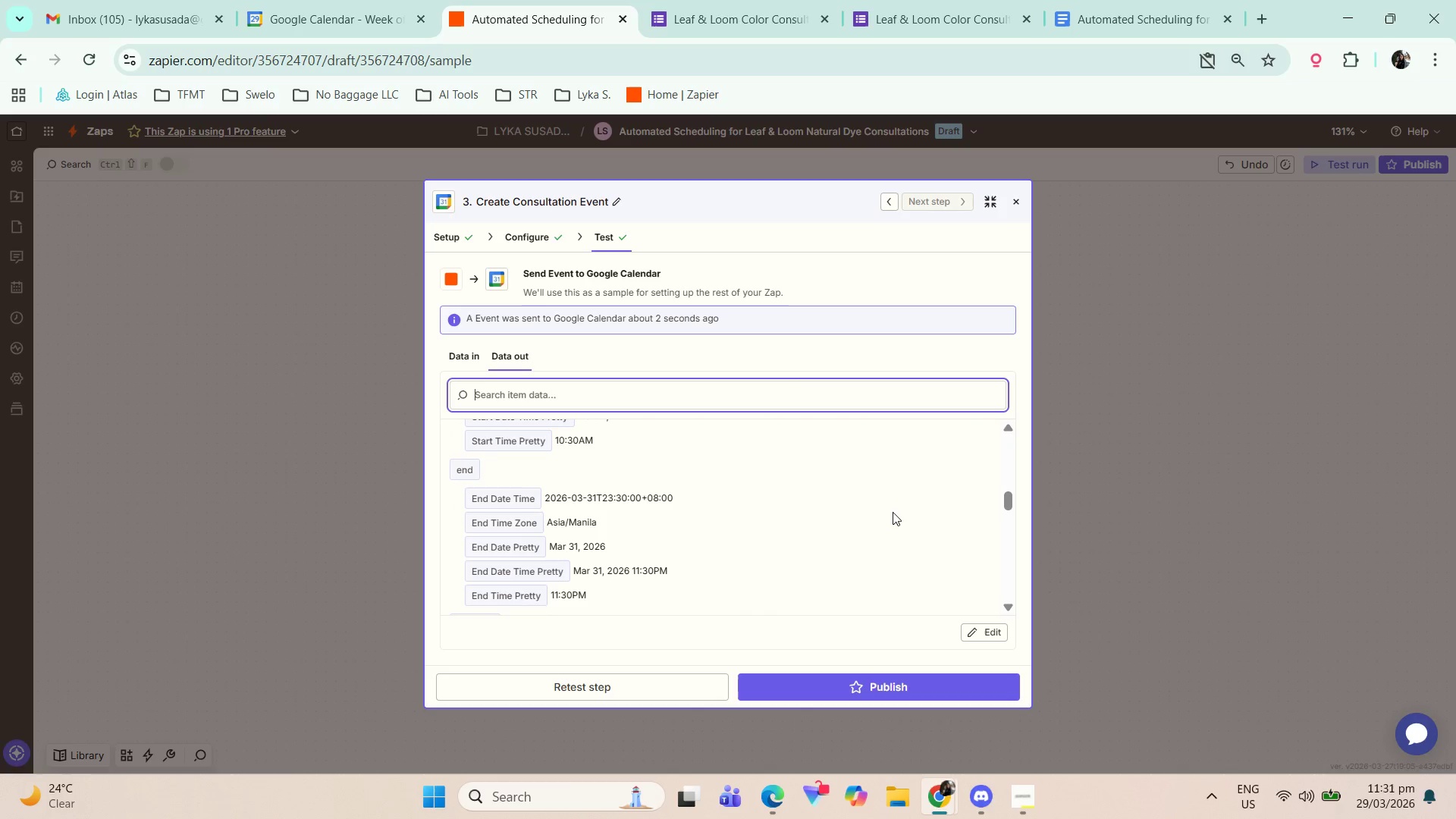 
scroll: coordinate [890, 507], scroll_direction: up, amount: 1.0
 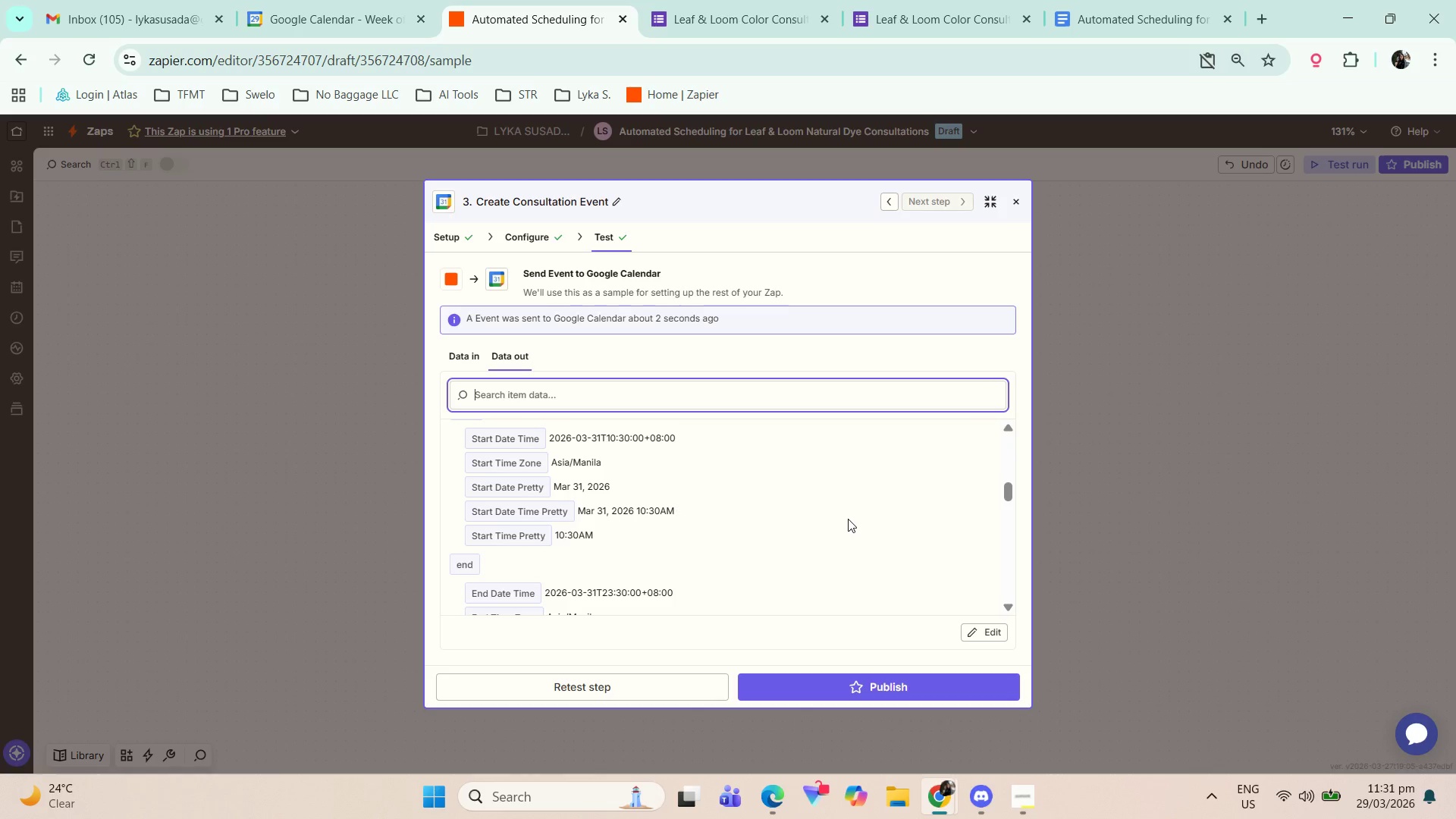 
scroll: coordinate [836, 519], scroll_direction: down, amount: 1.0
 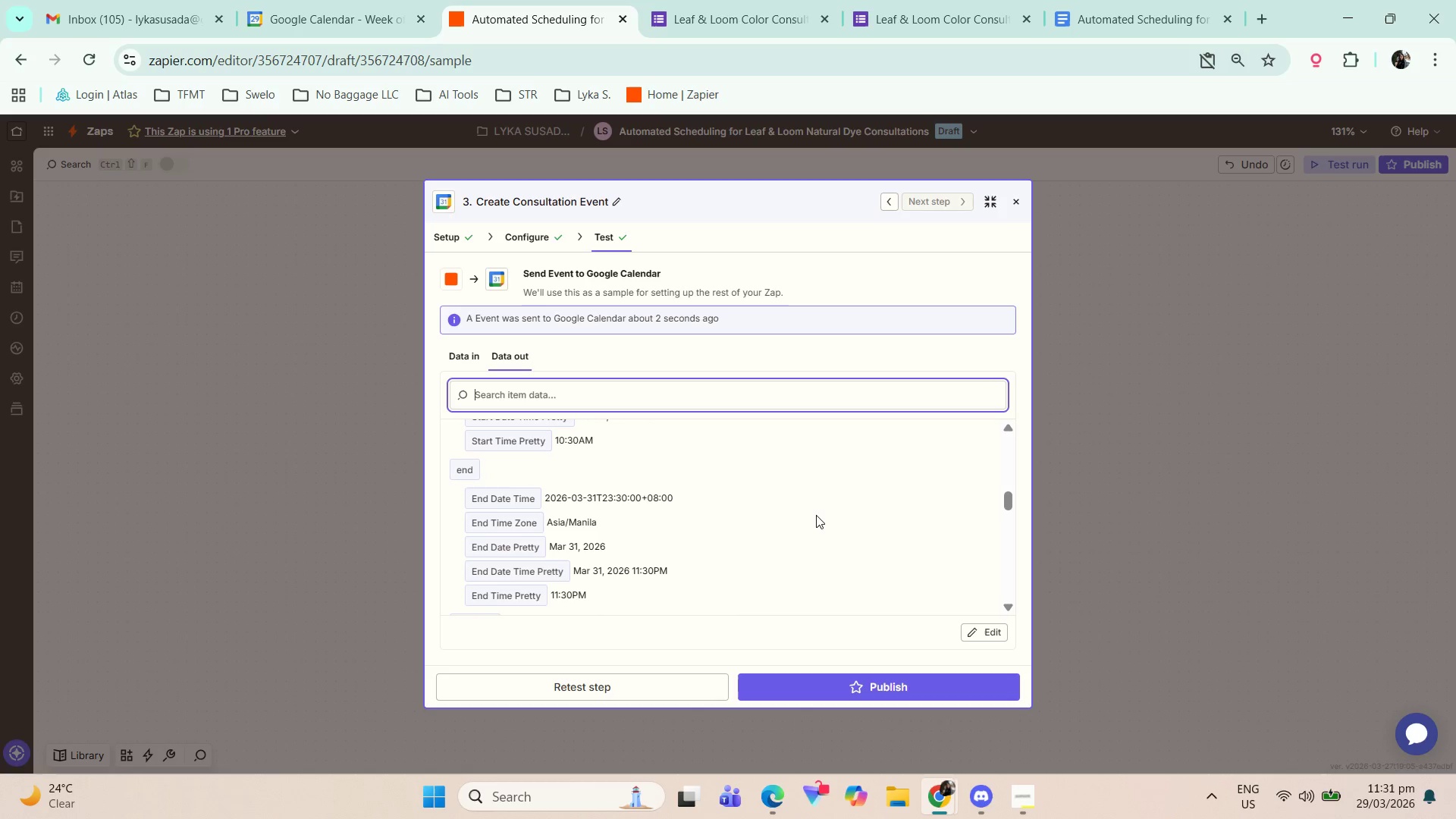 
scroll: coordinate [816, 515], scroll_direction: up, amount: 1.0
 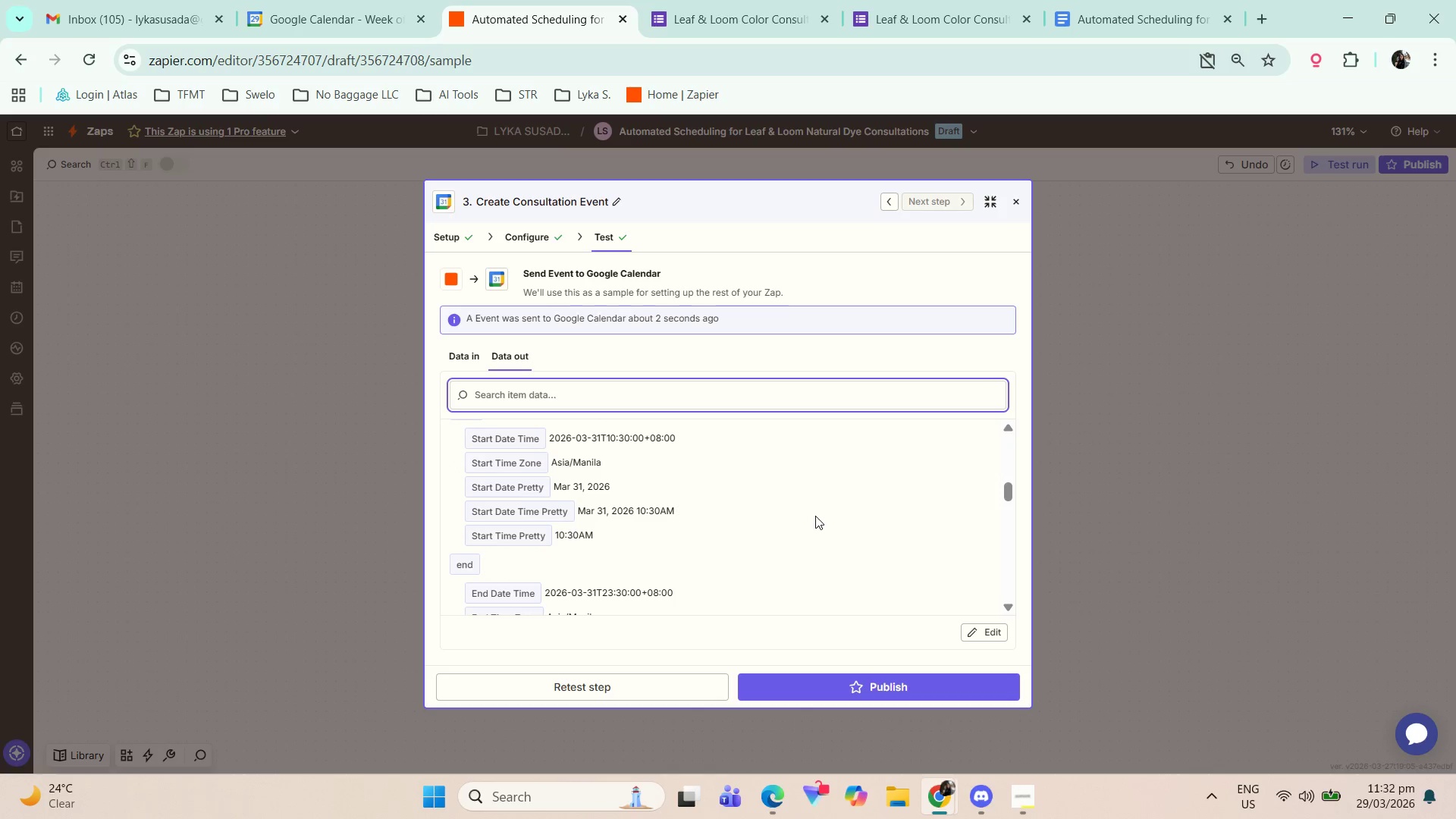 
scroll: coordinate [814, 517], scroll_direction: down, amount: 1.0
 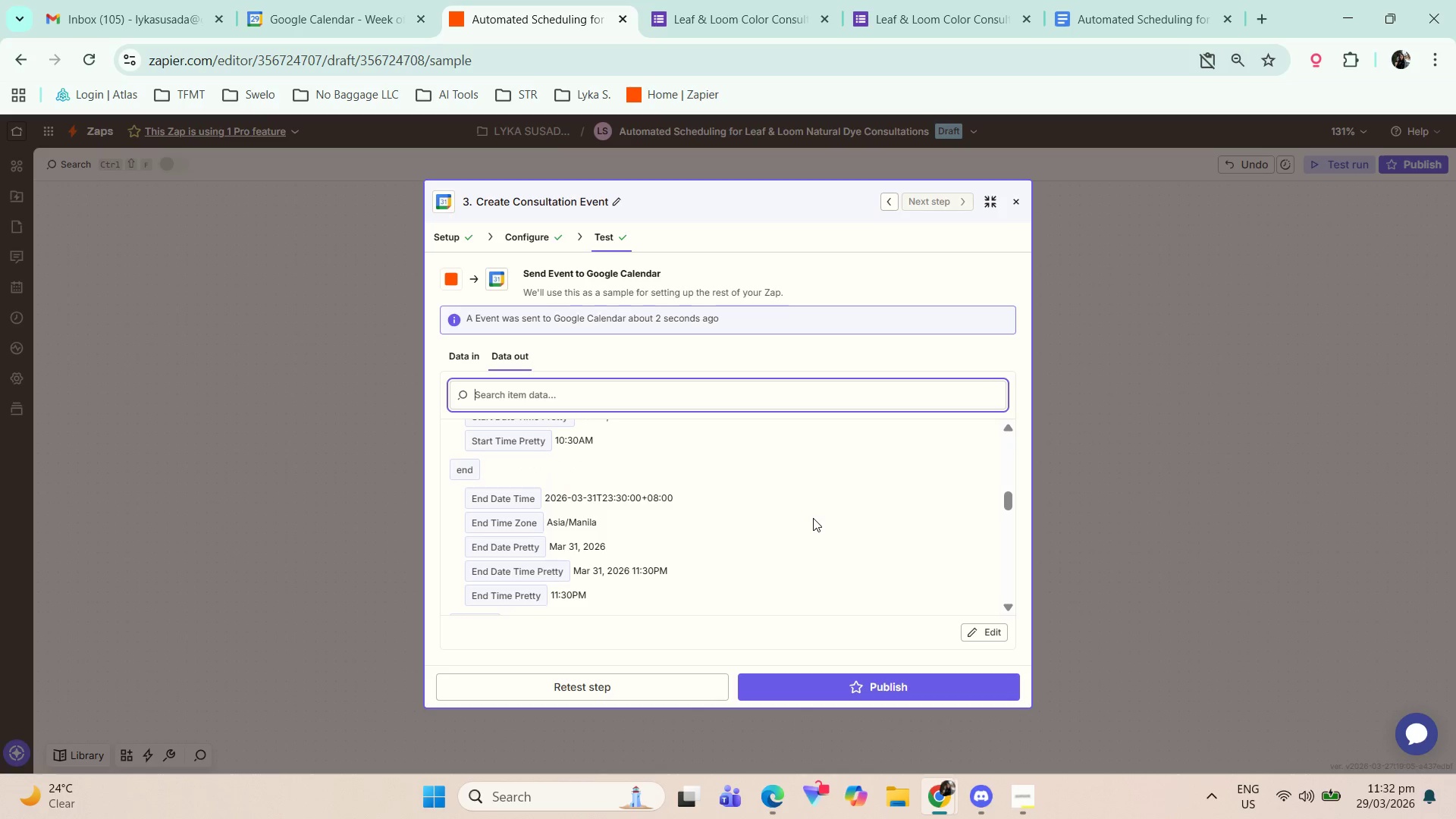 
scroll: coordinate [813, 518], scroll_direction: up, amount: 1.0
 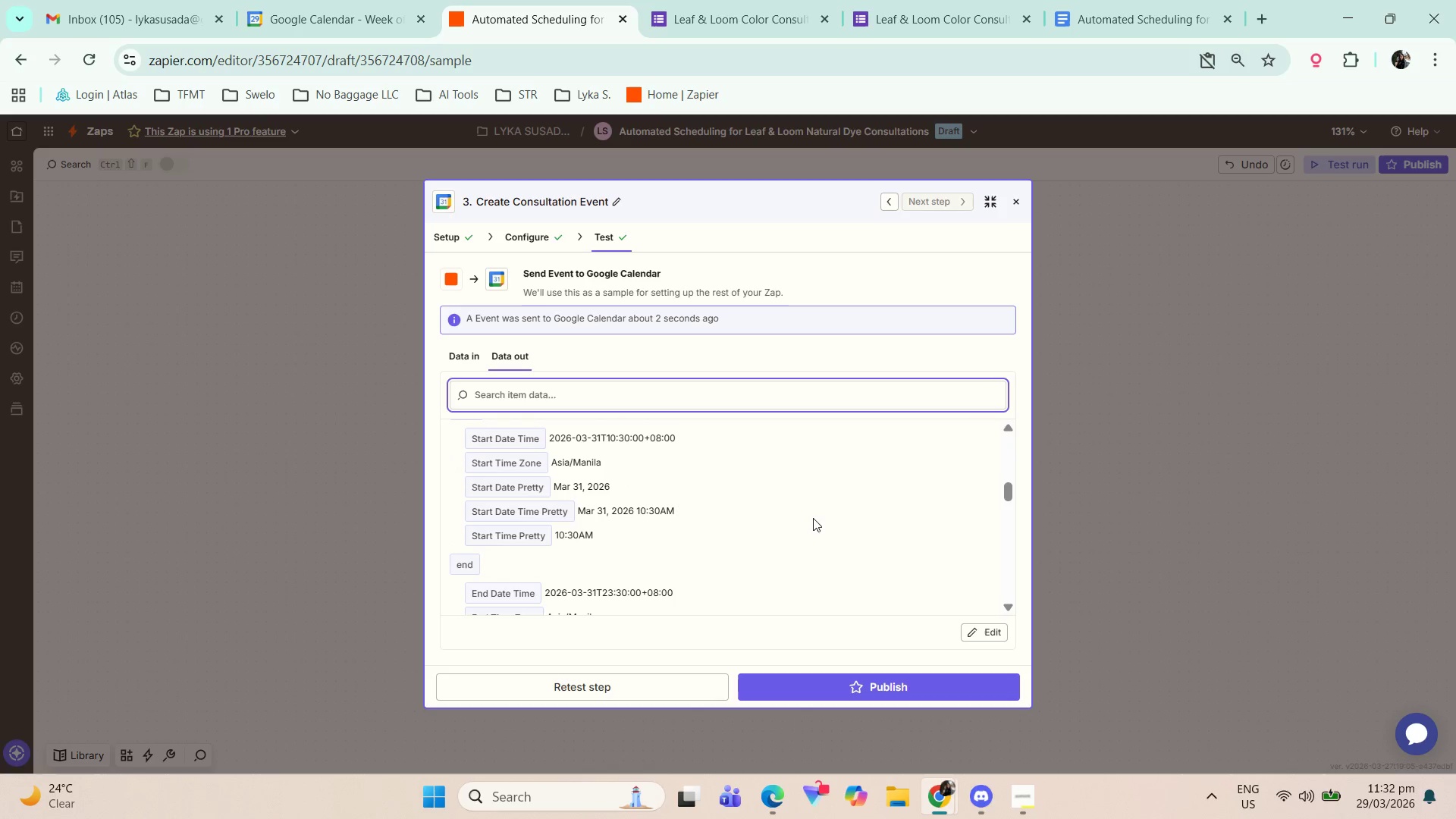 
scroll: coordinate [813, 518], scroll_direction: down, amount: 1.0
 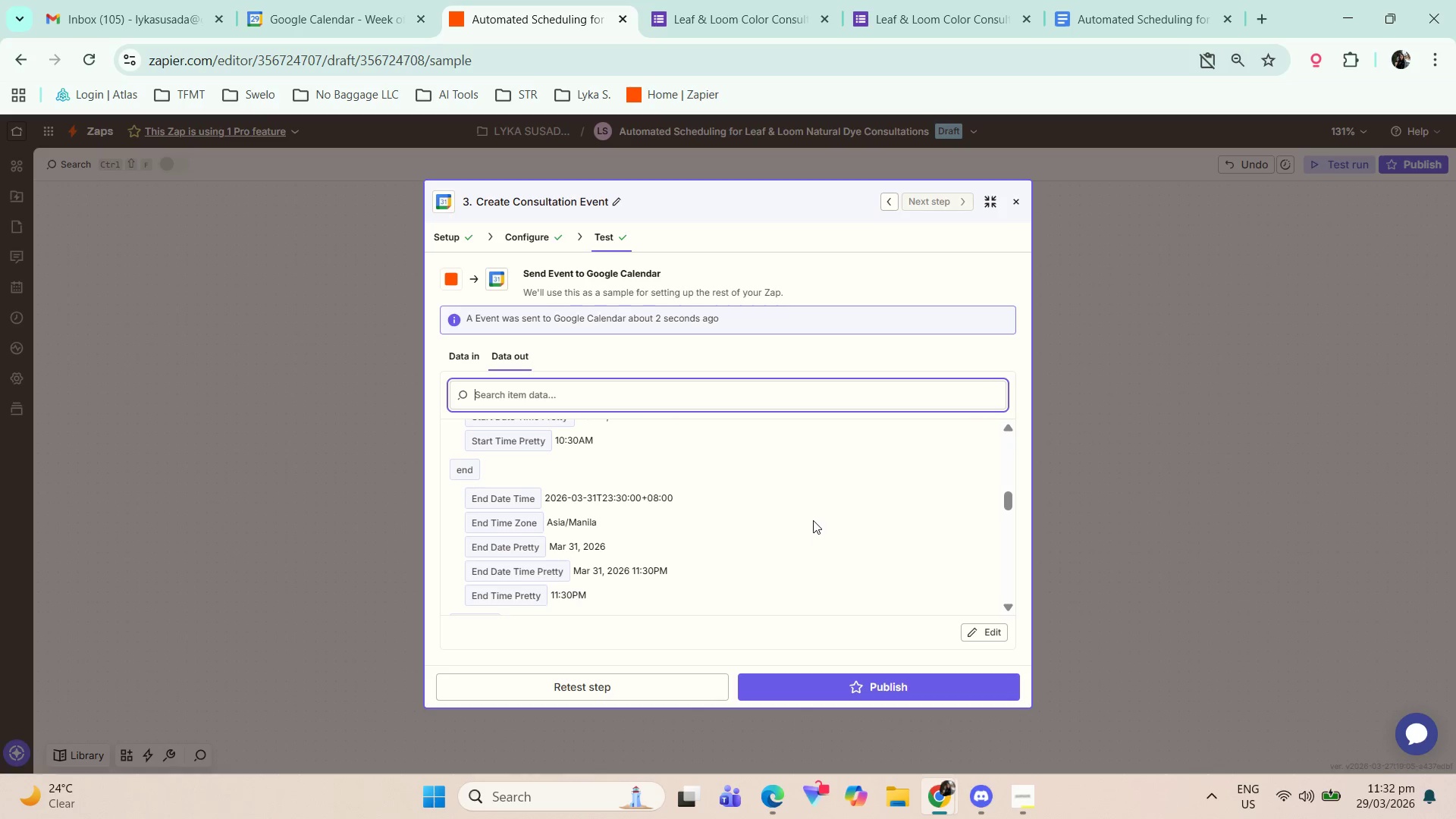 
scroll: coordinate [811, 520], scroll_direction: up, amount: 1.0
 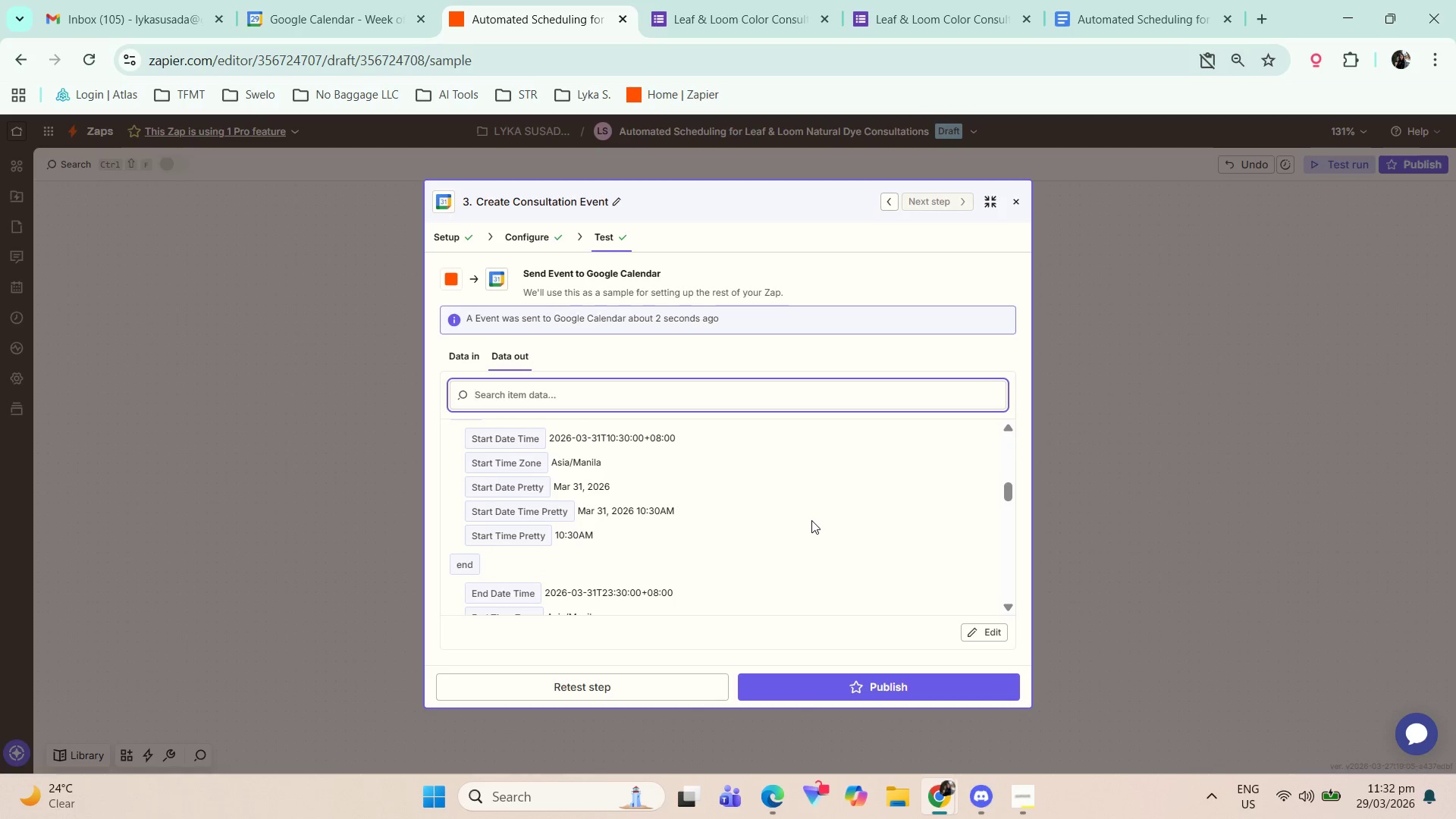 
scroll: coordinate [811, 520], scroll_direction: down, amount: 1.0
 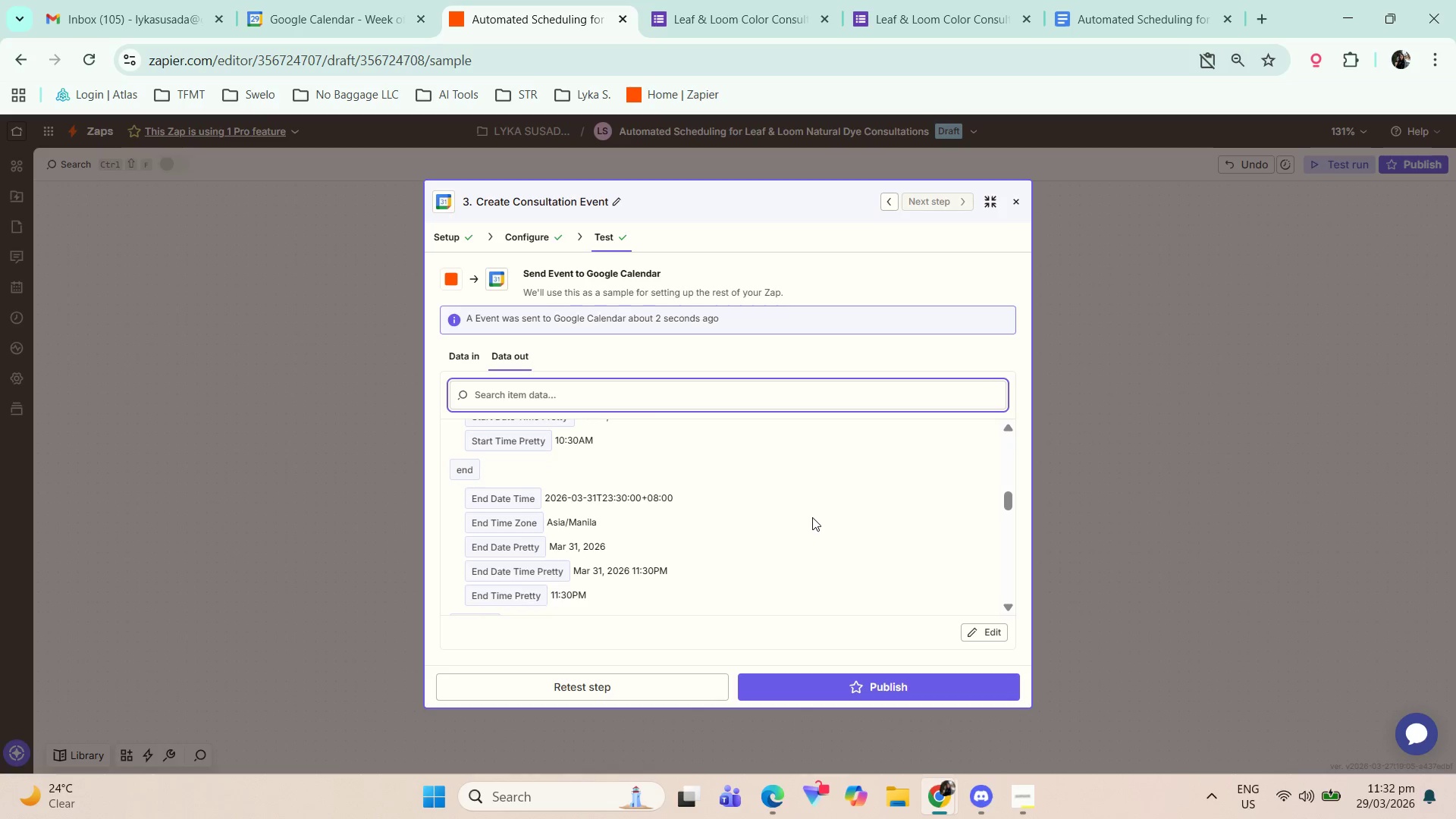 
scroll: coordinate [812, 517], scroll_direction: up, amount: 2.0
 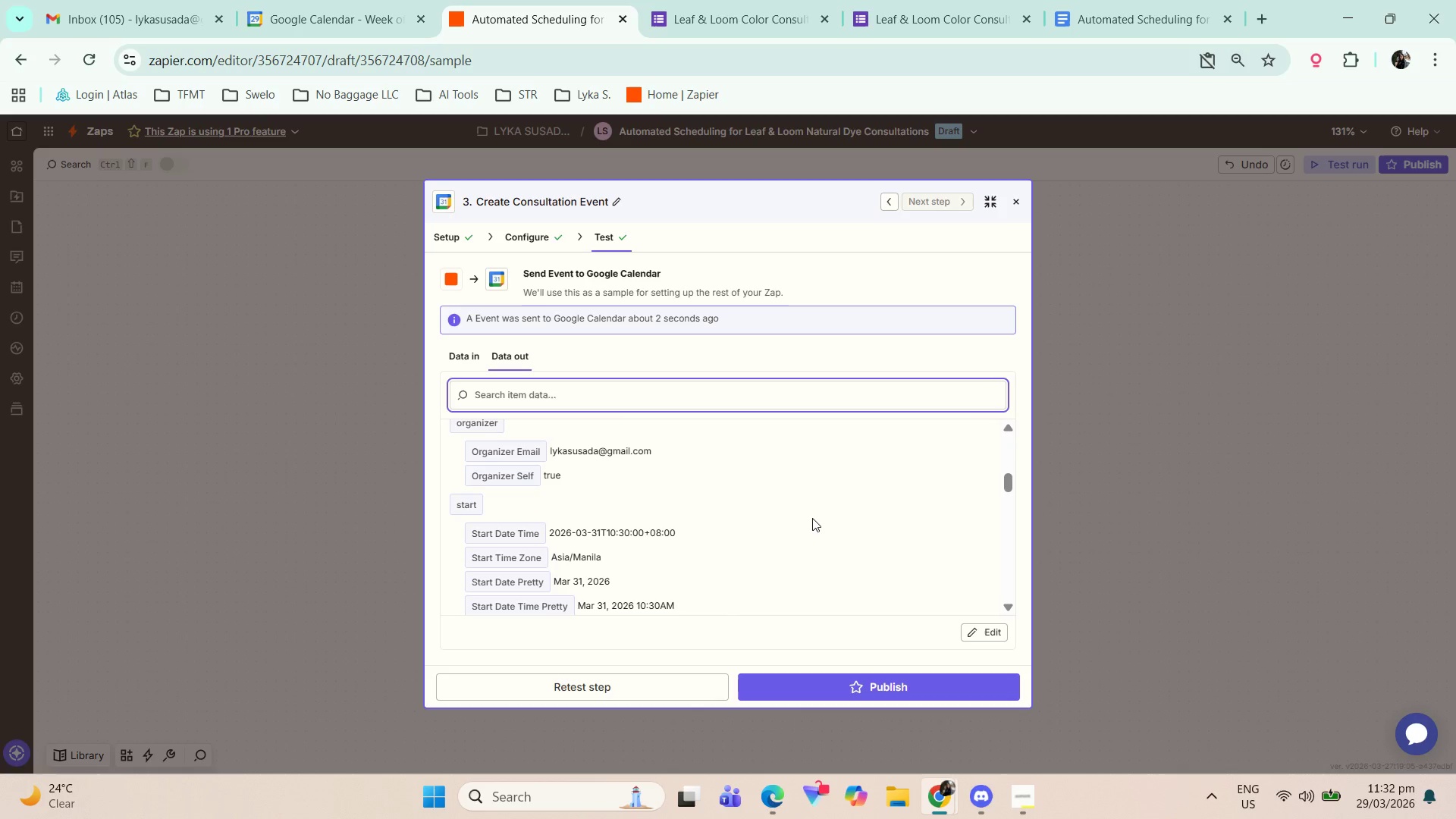 
scroll: coordinate [812, 520], scroll_direction: down, amount: 2.0
 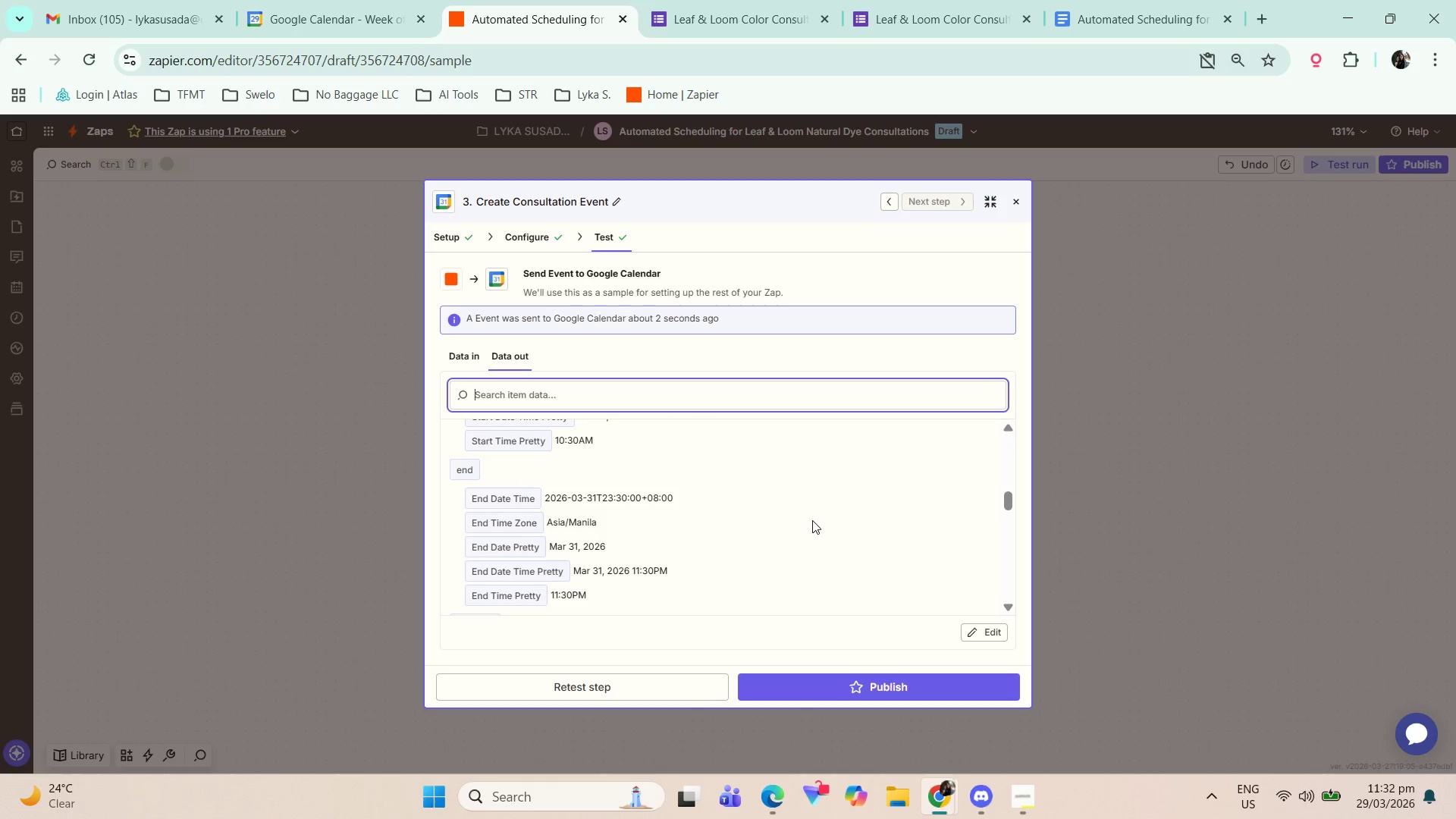 
scroll: coordinate [812, 520], scroll_direction: up, amount: 1.0
 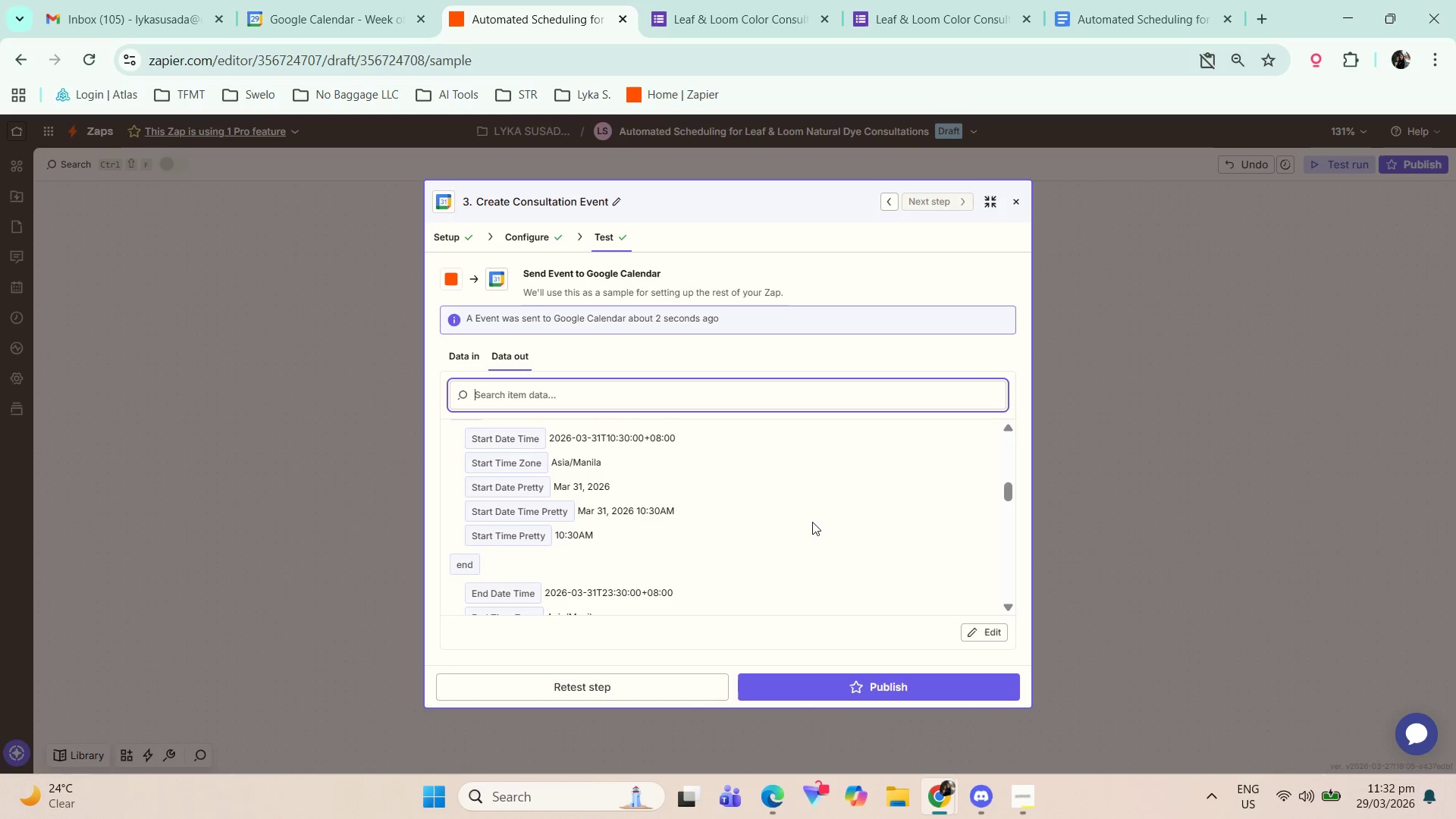 
scroll: coordinate [810, 524], scroll_direction: down, amount: 2.0
 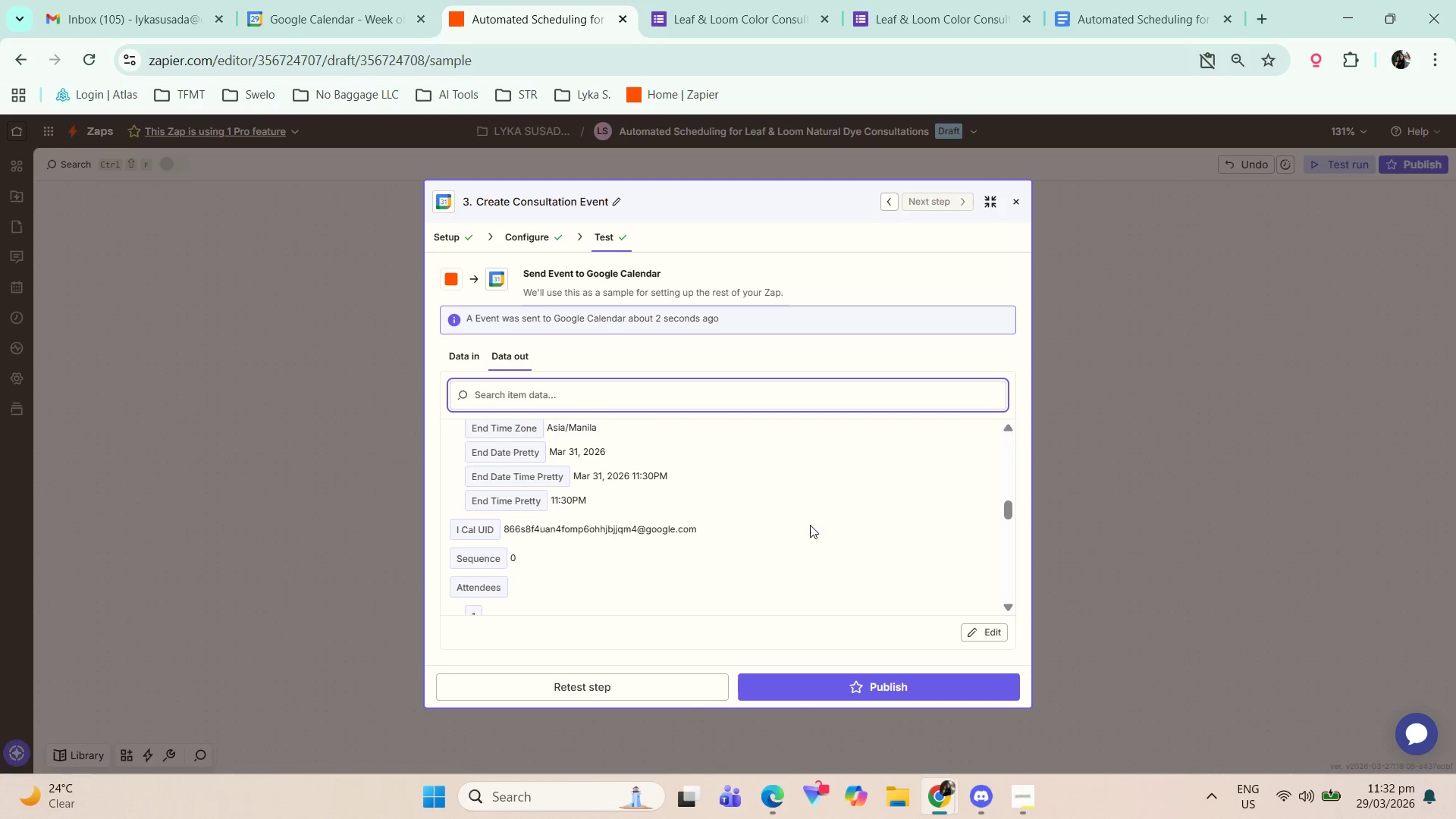 
scroll: coordinate [810, 525], scroll_direction: up, amount: 2.0
 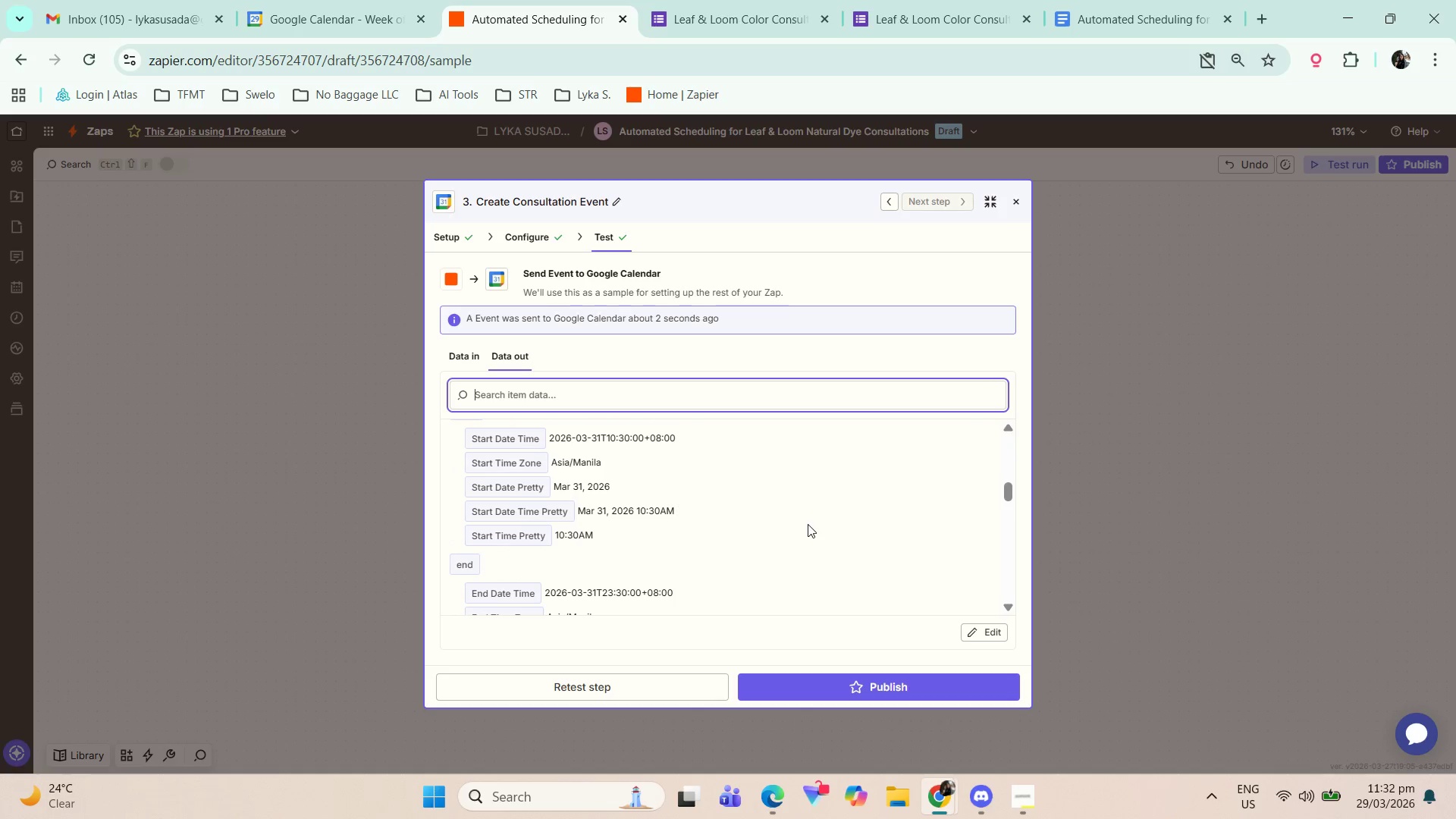 
scroll: coordinate [808, 528], scroll_direction: down, amount: 4.0
 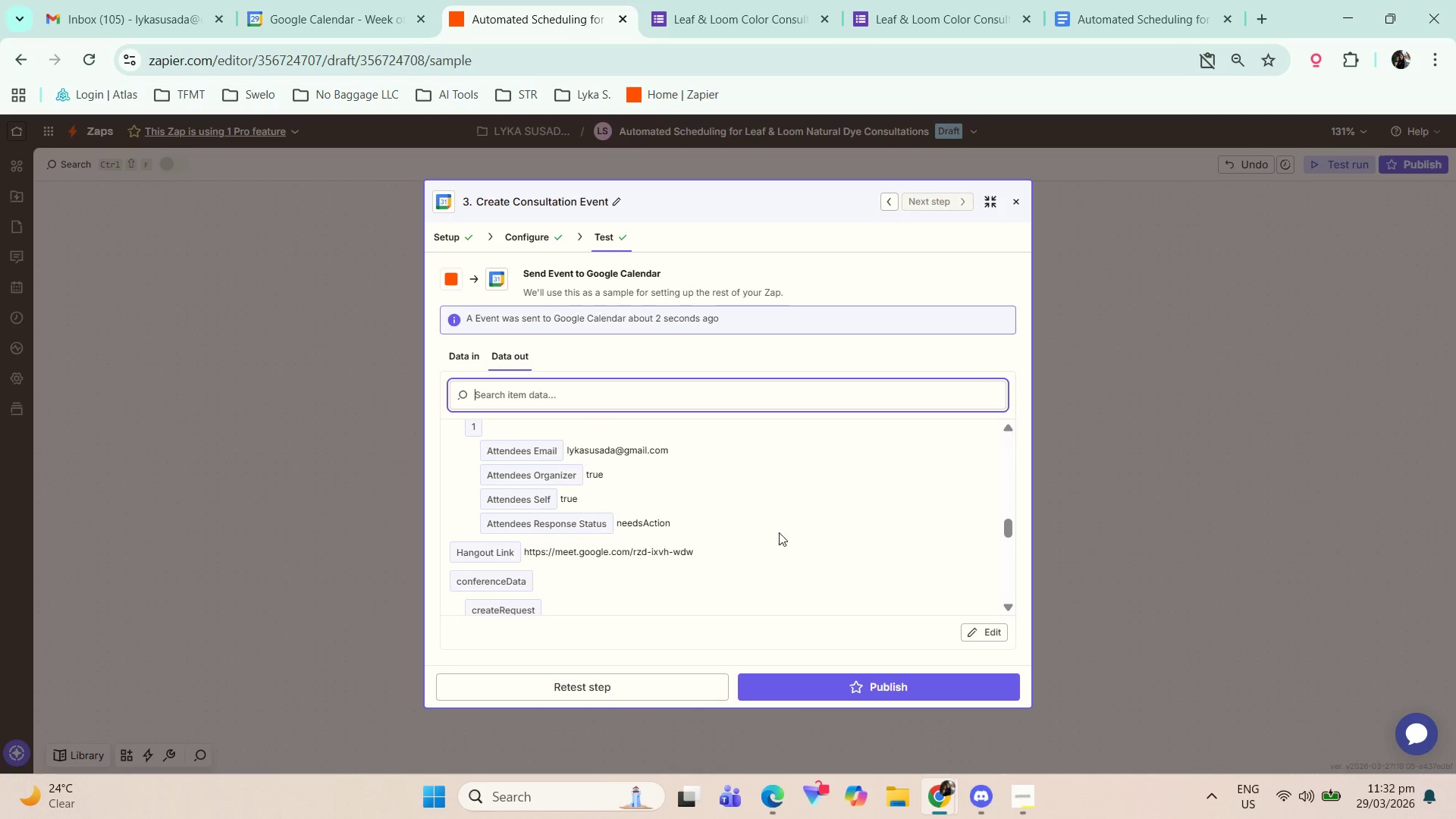 
left_click([397, 0])
 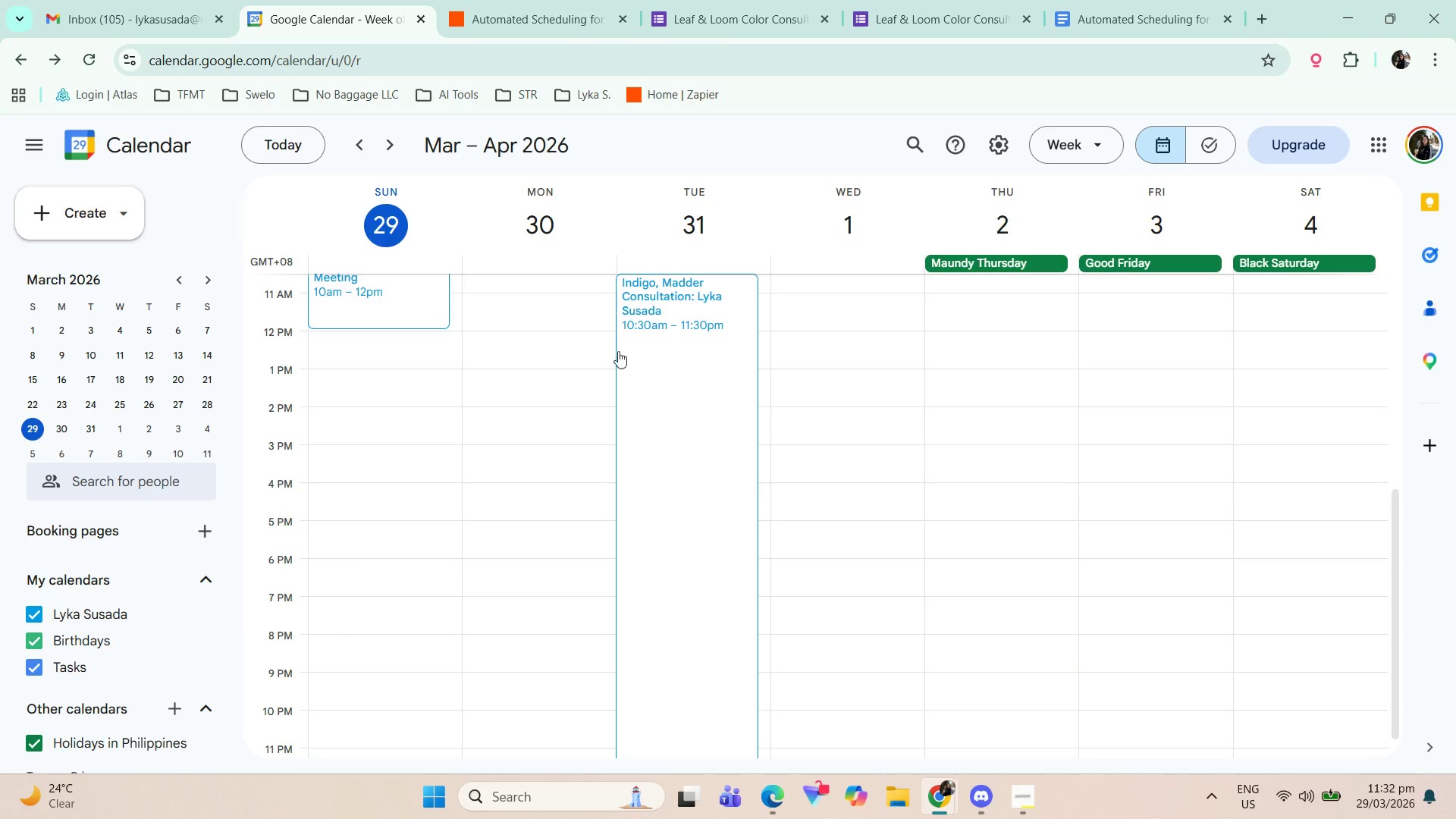 
scroll: coordinate [730, 604], scroll_direction: down, amount: 7.0
 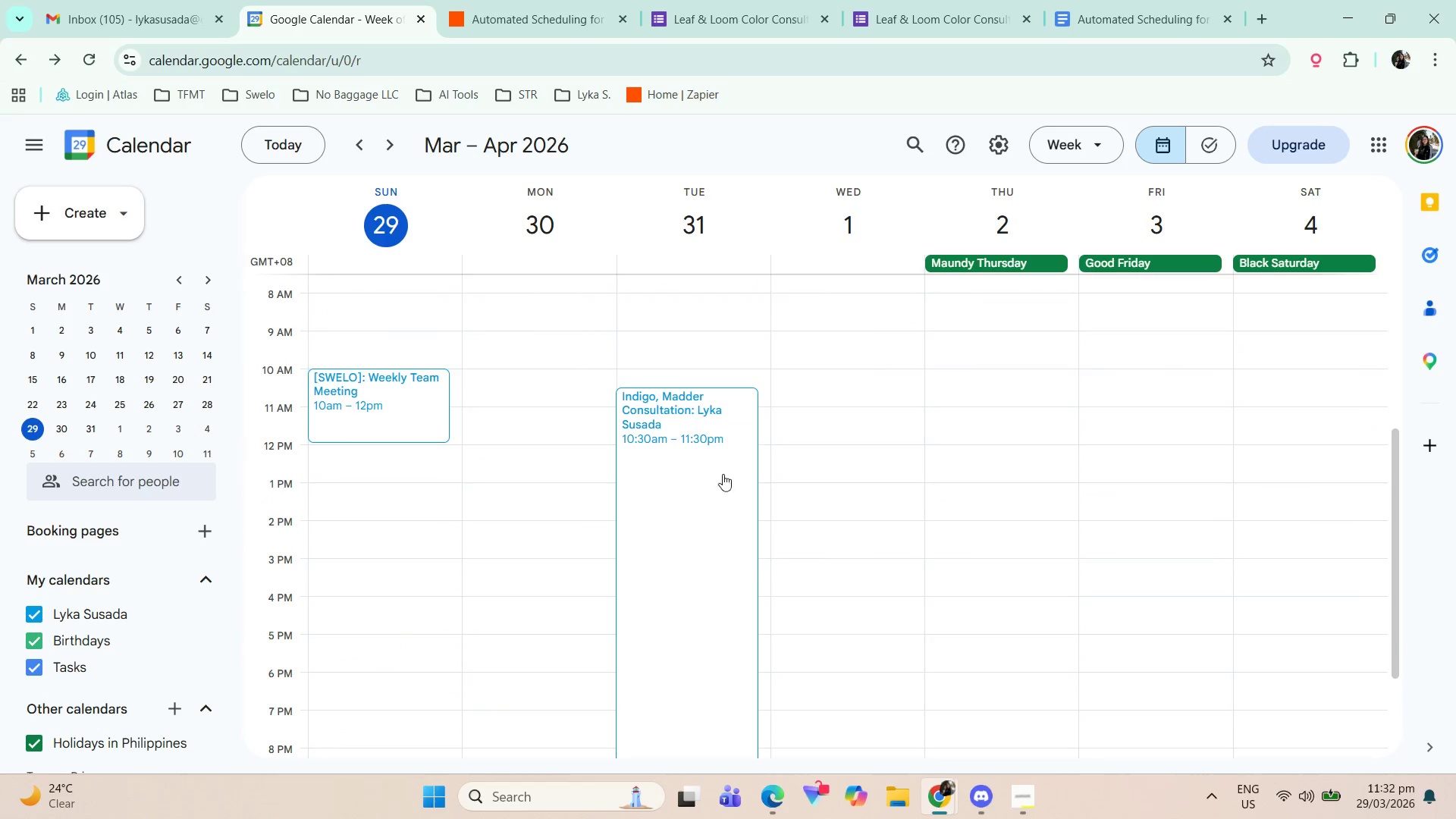 
left_click([723, 422])
 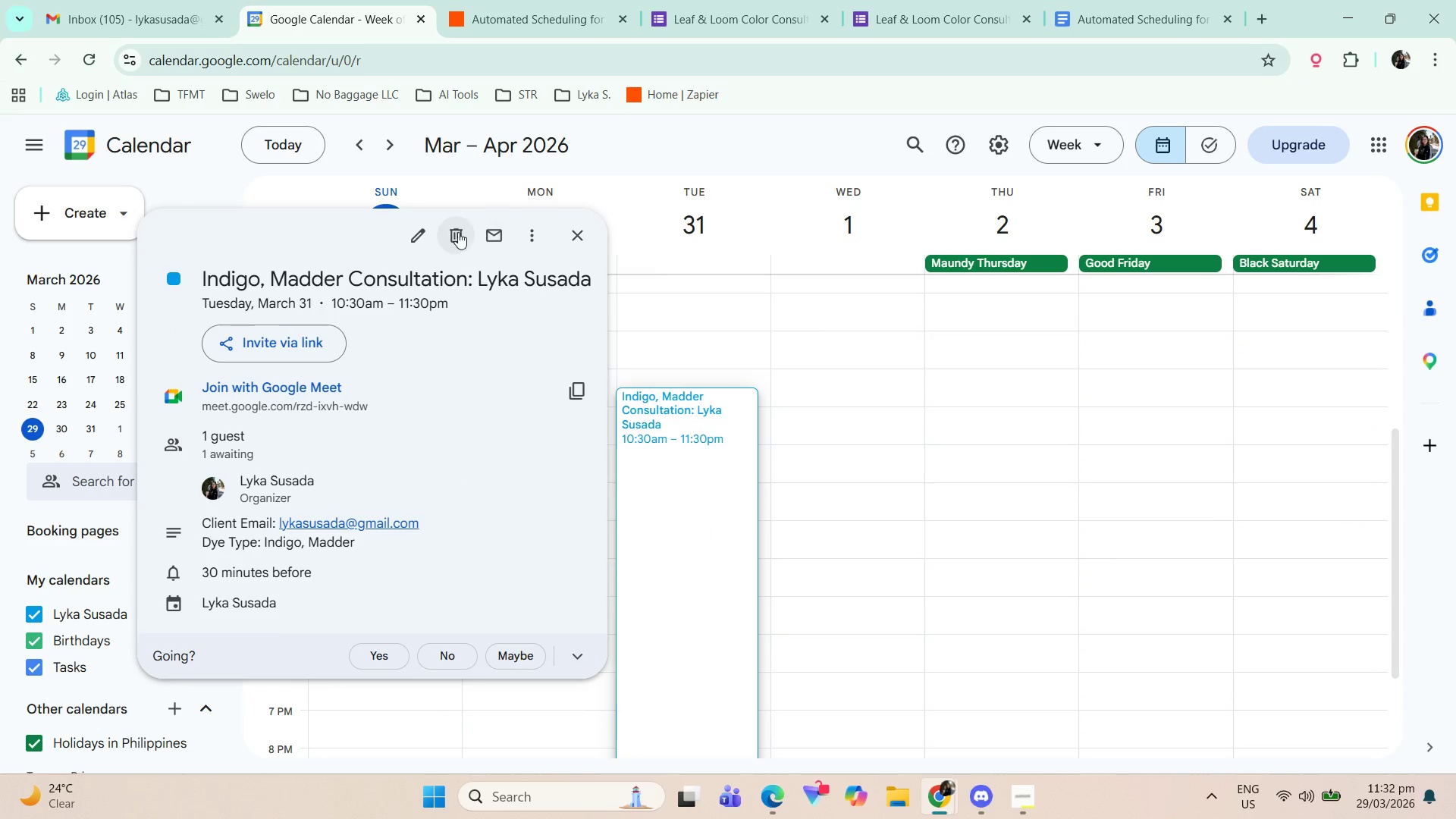 
double_click([520, 4])
 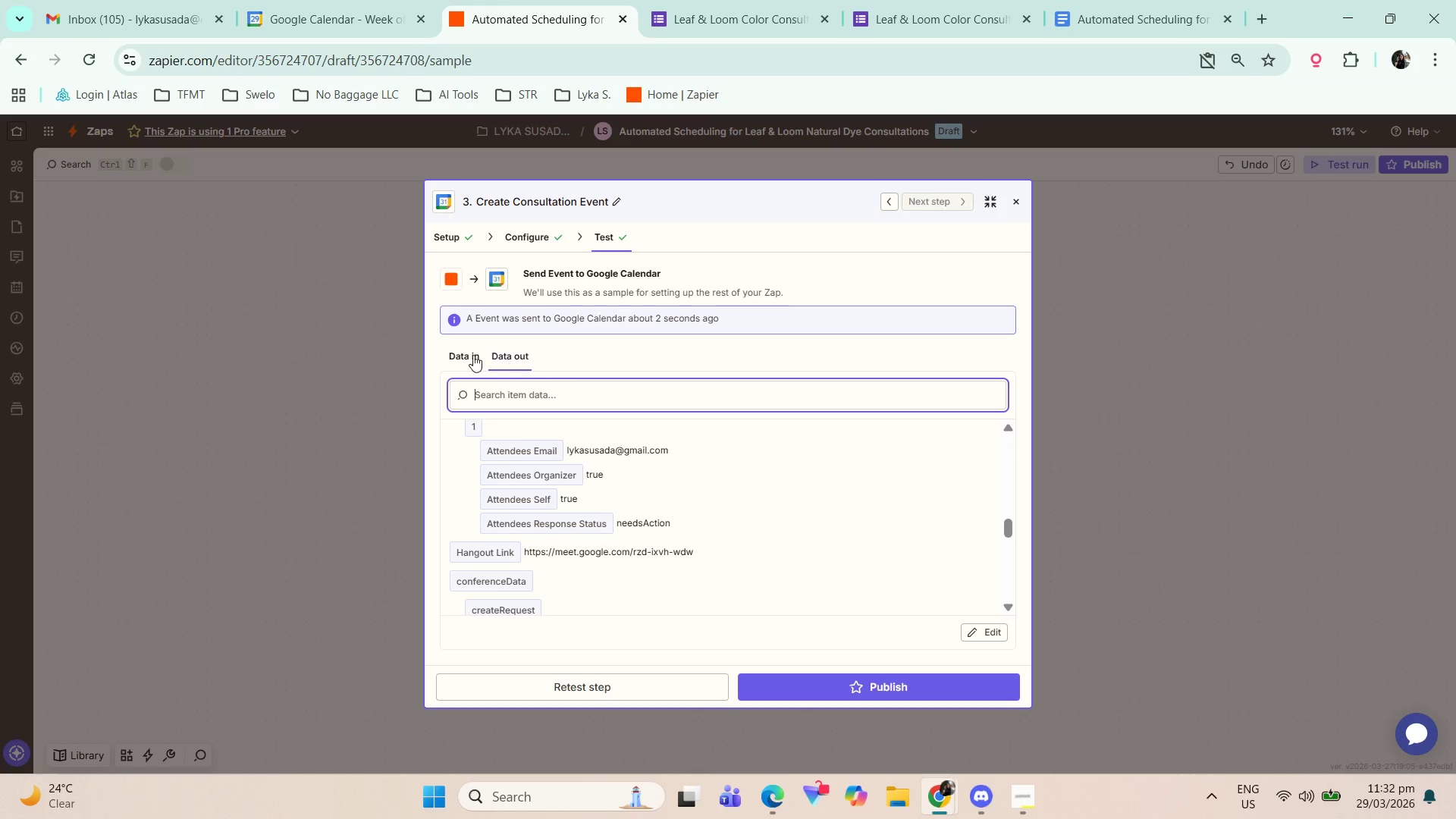 
left_click([530, 221])
 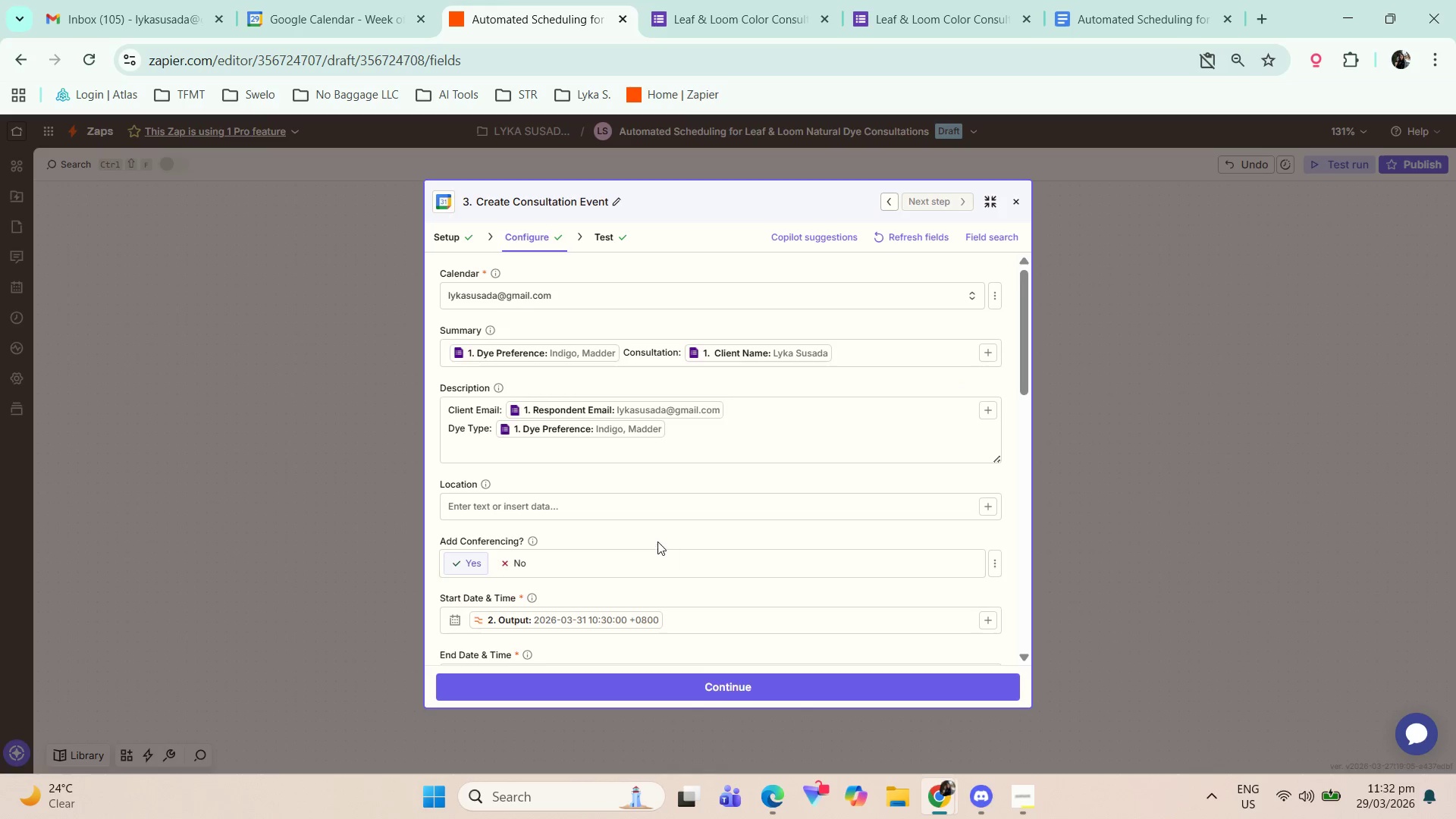 
scroll: coordinate [677, 566], scroll_direction: down, amount: 2.0
 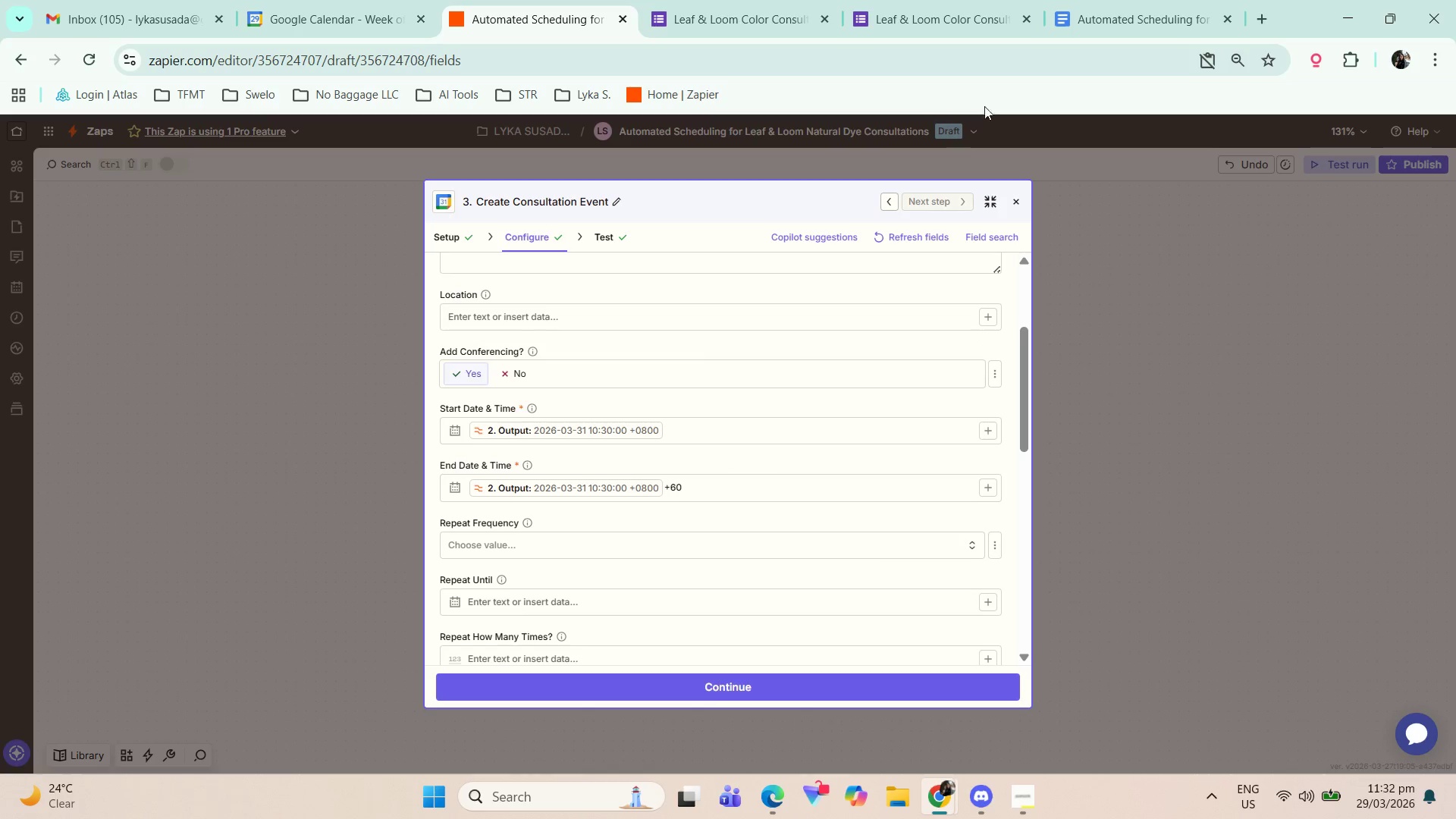 
key(Control+T)
 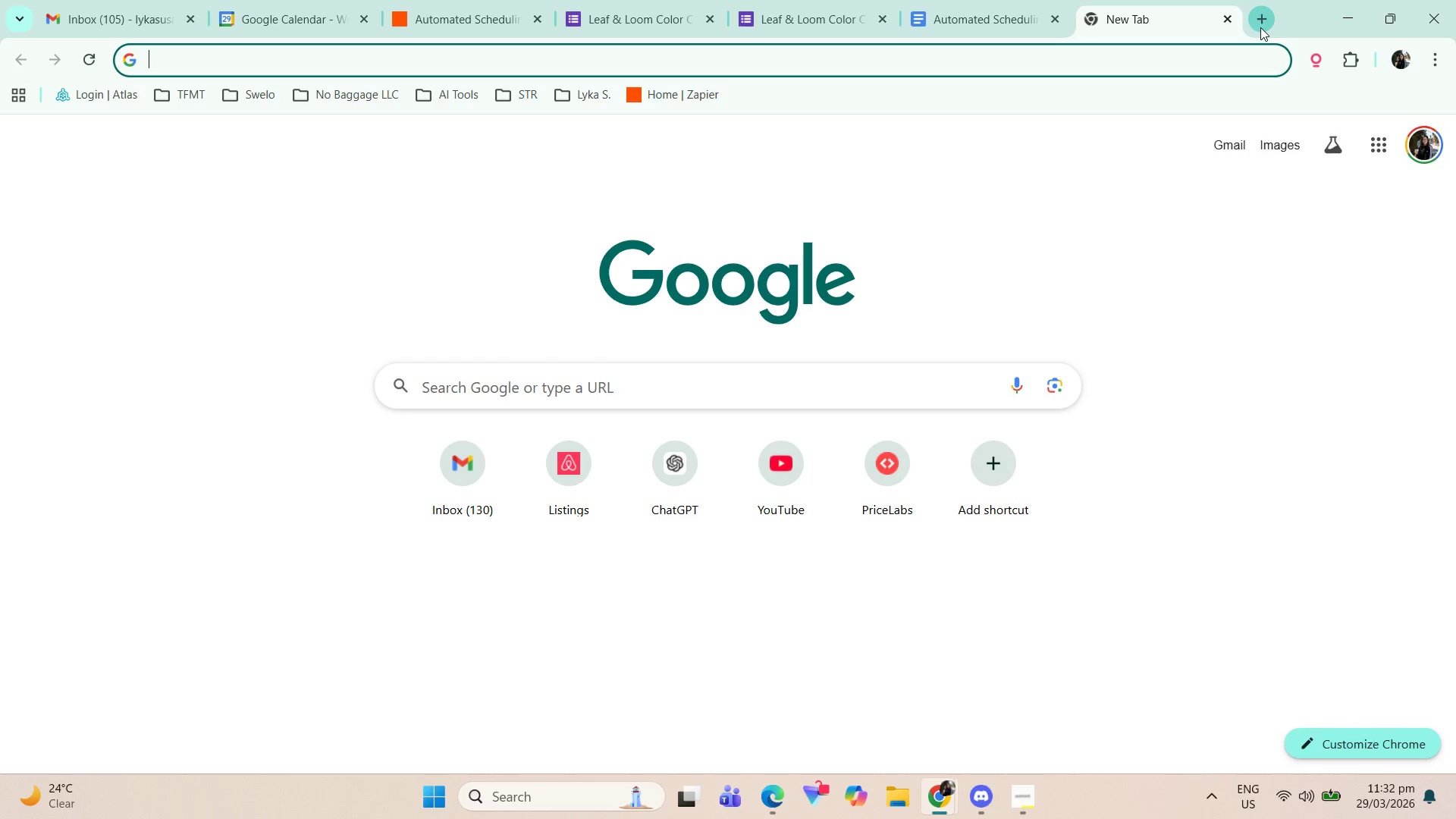 
type(+6)
key(Backspace)
type(0800 add 60 miutes)
 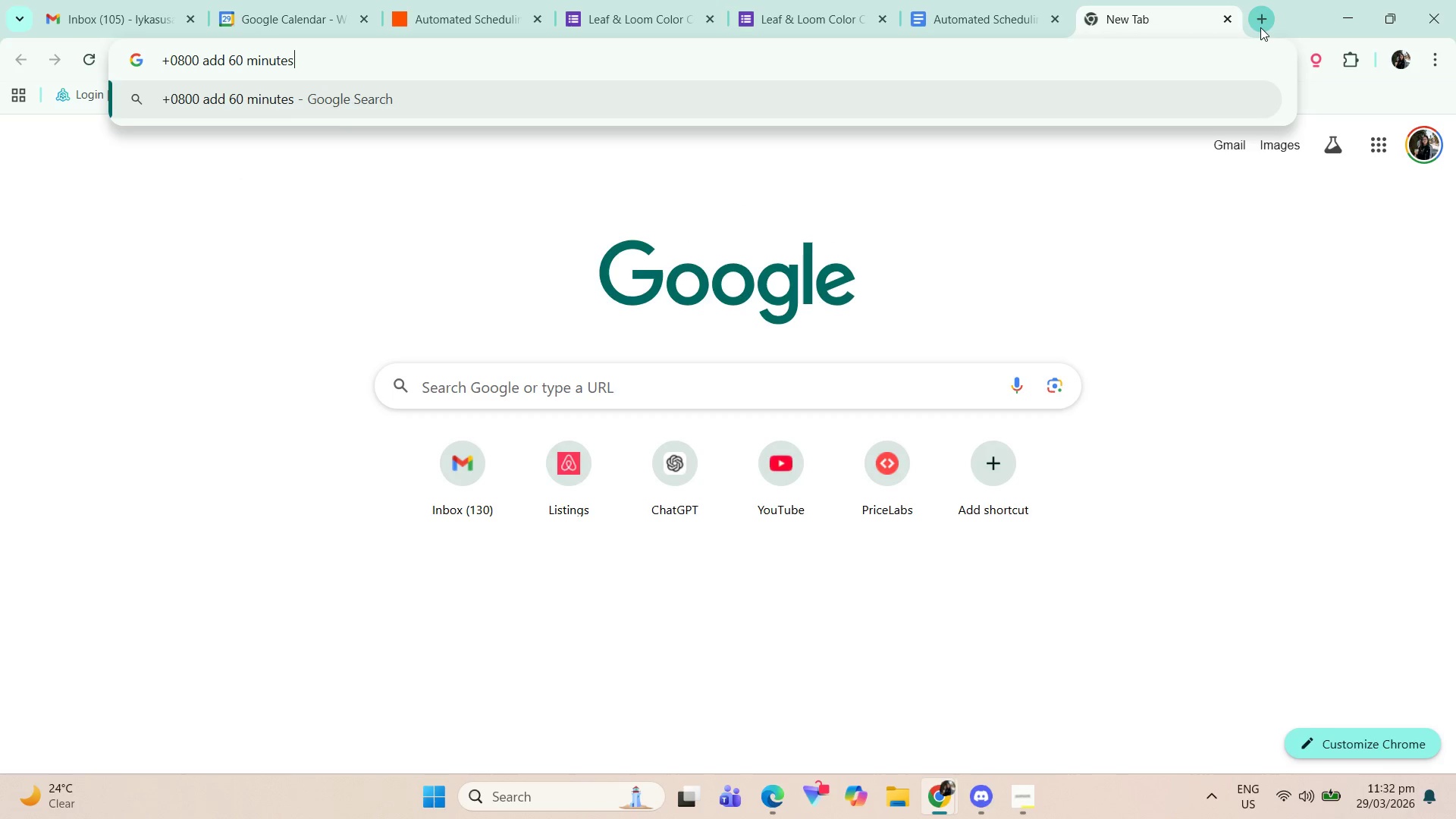 
key(Enter)
 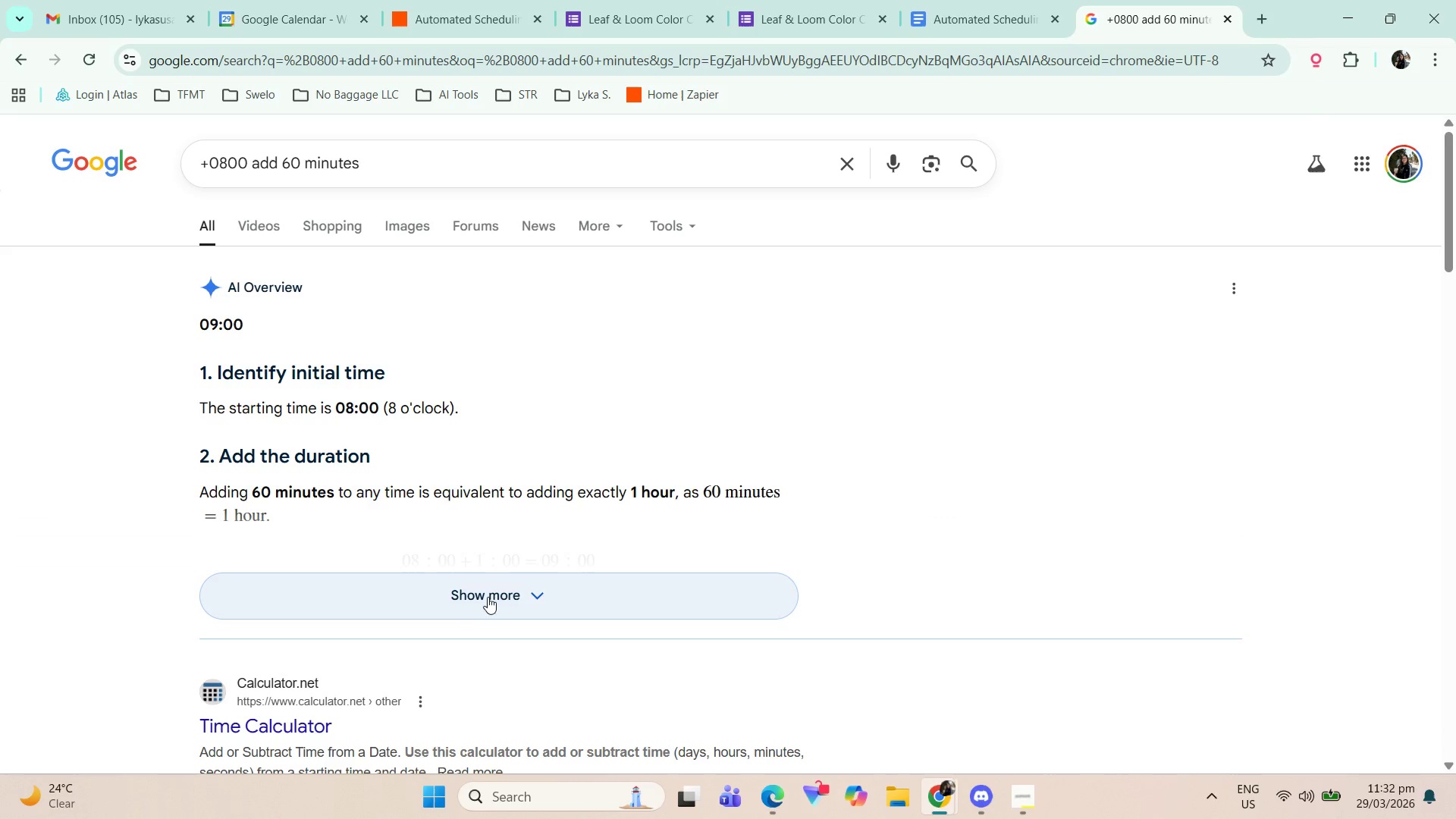 
left_click([492, 592])
 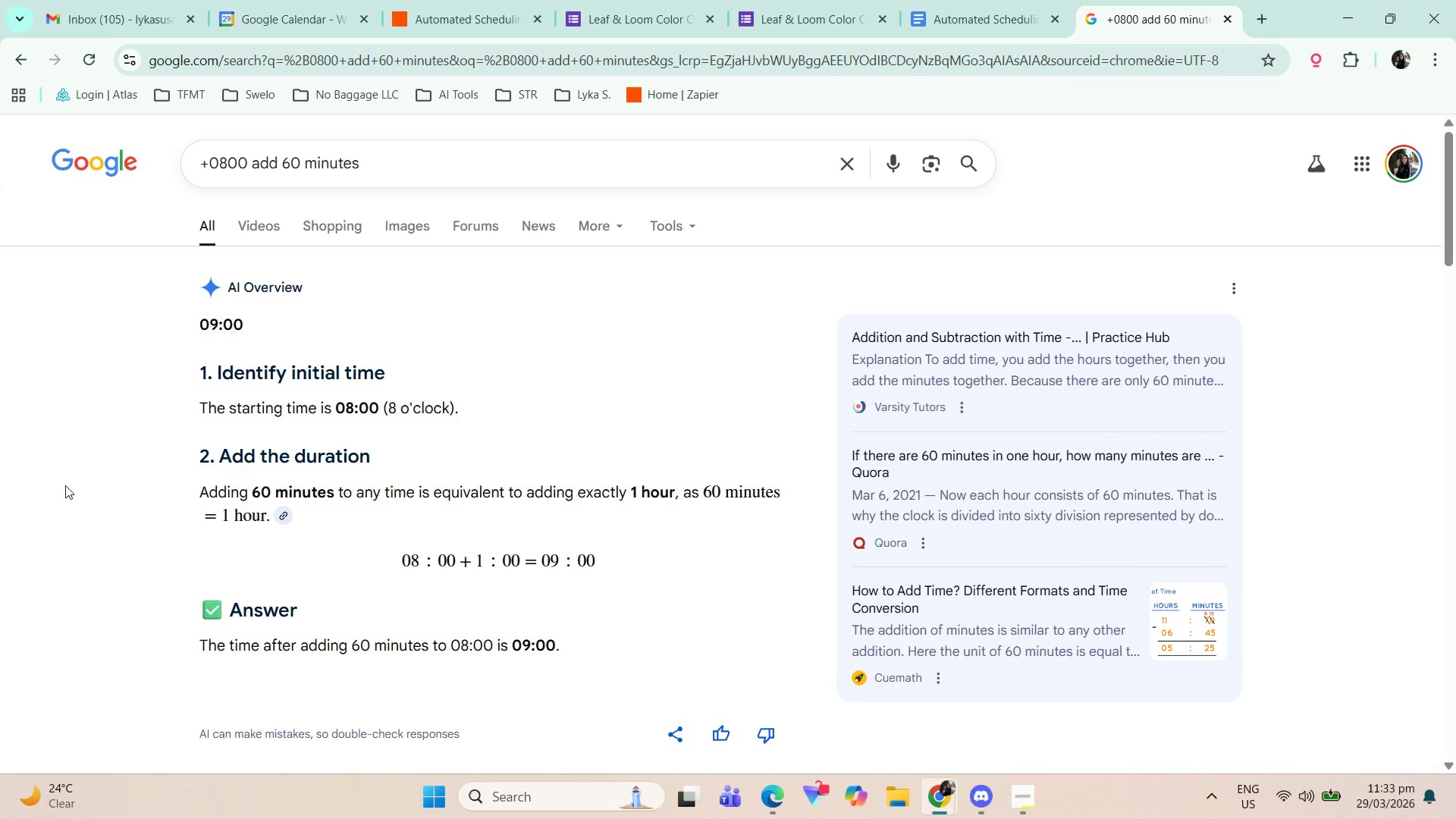 
wait(21.41)
 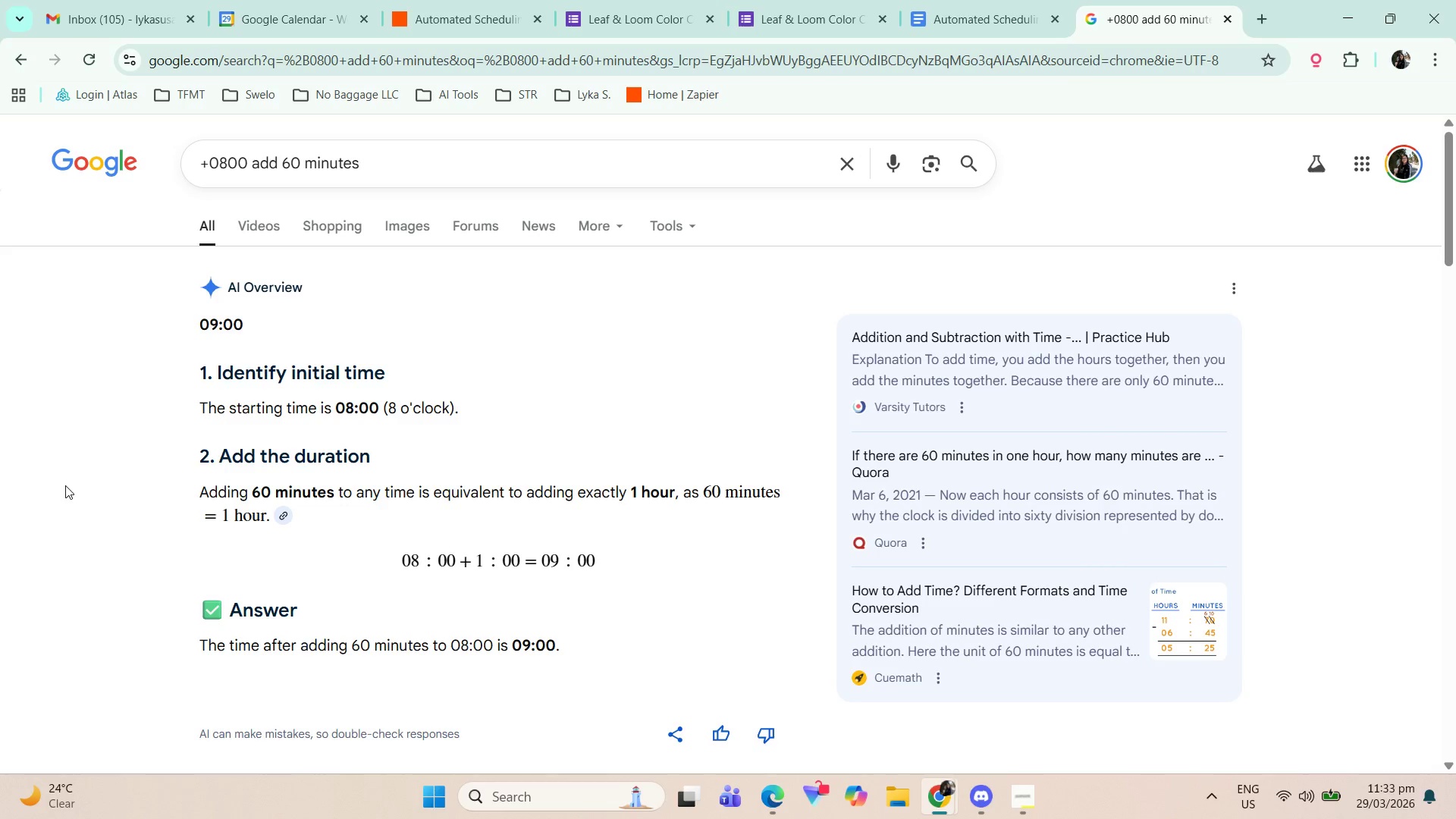 
left_click([1225, 19])
 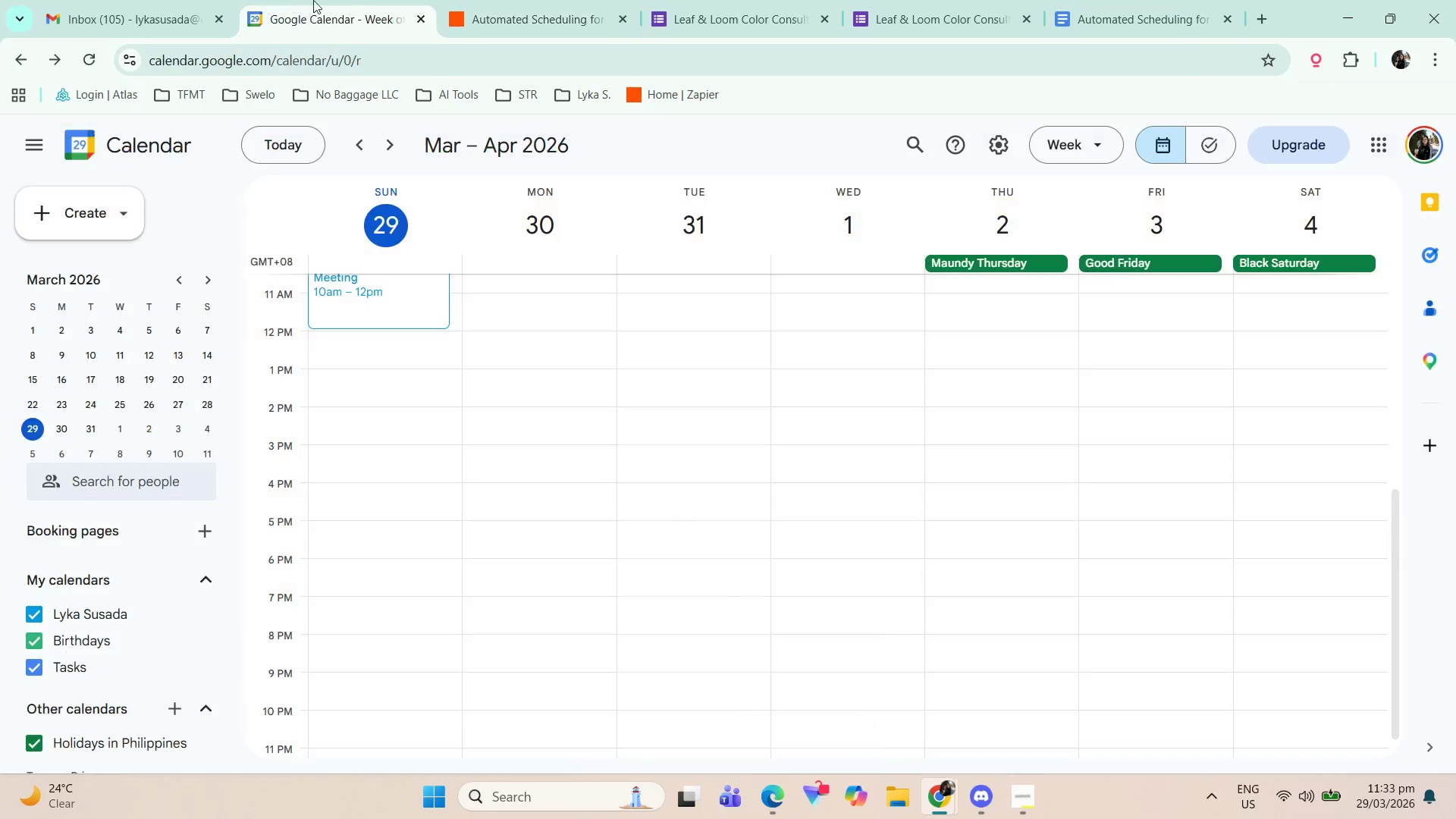 
double_click([538, 0])
 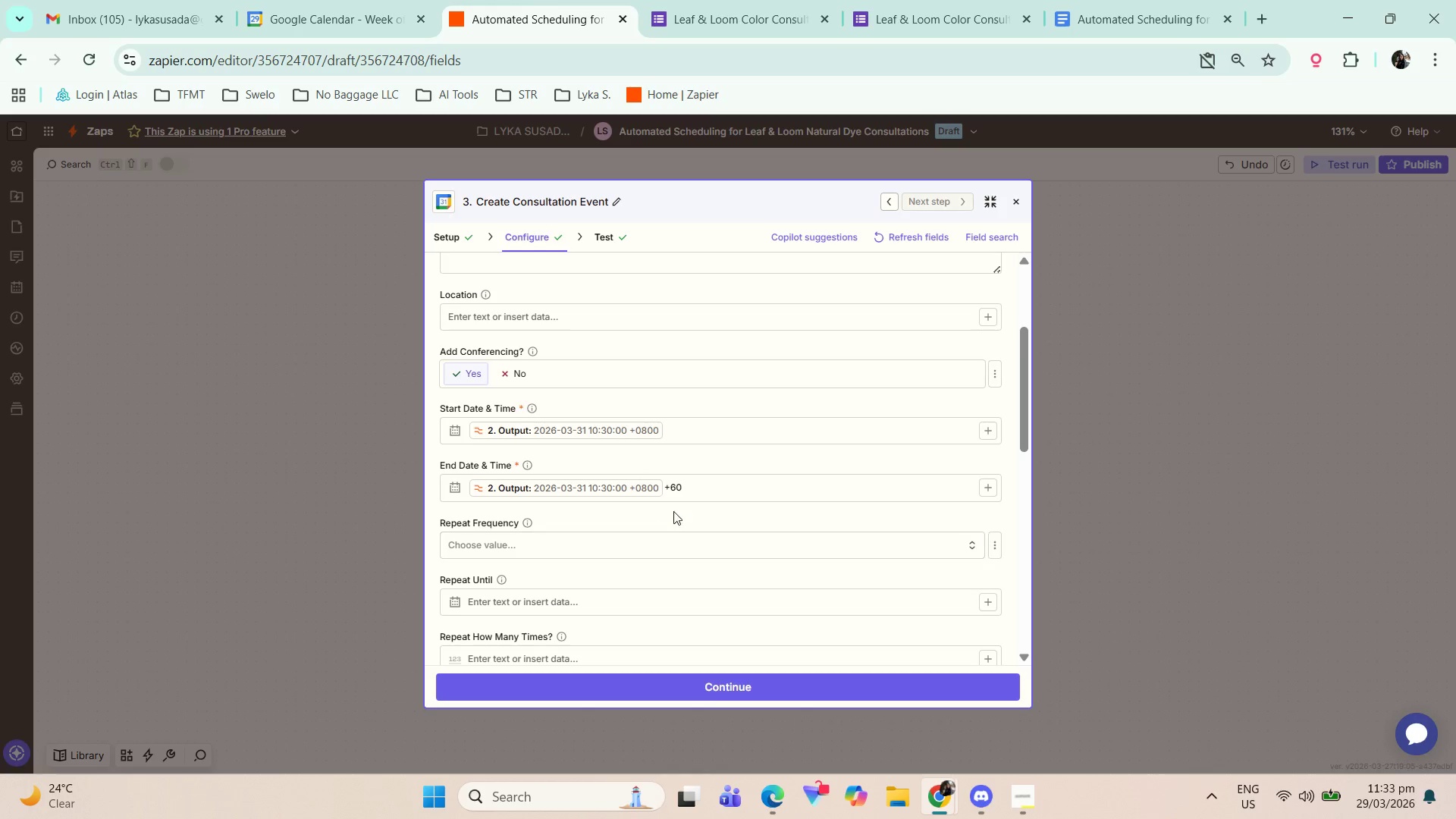 
left_click([704, 495])
 